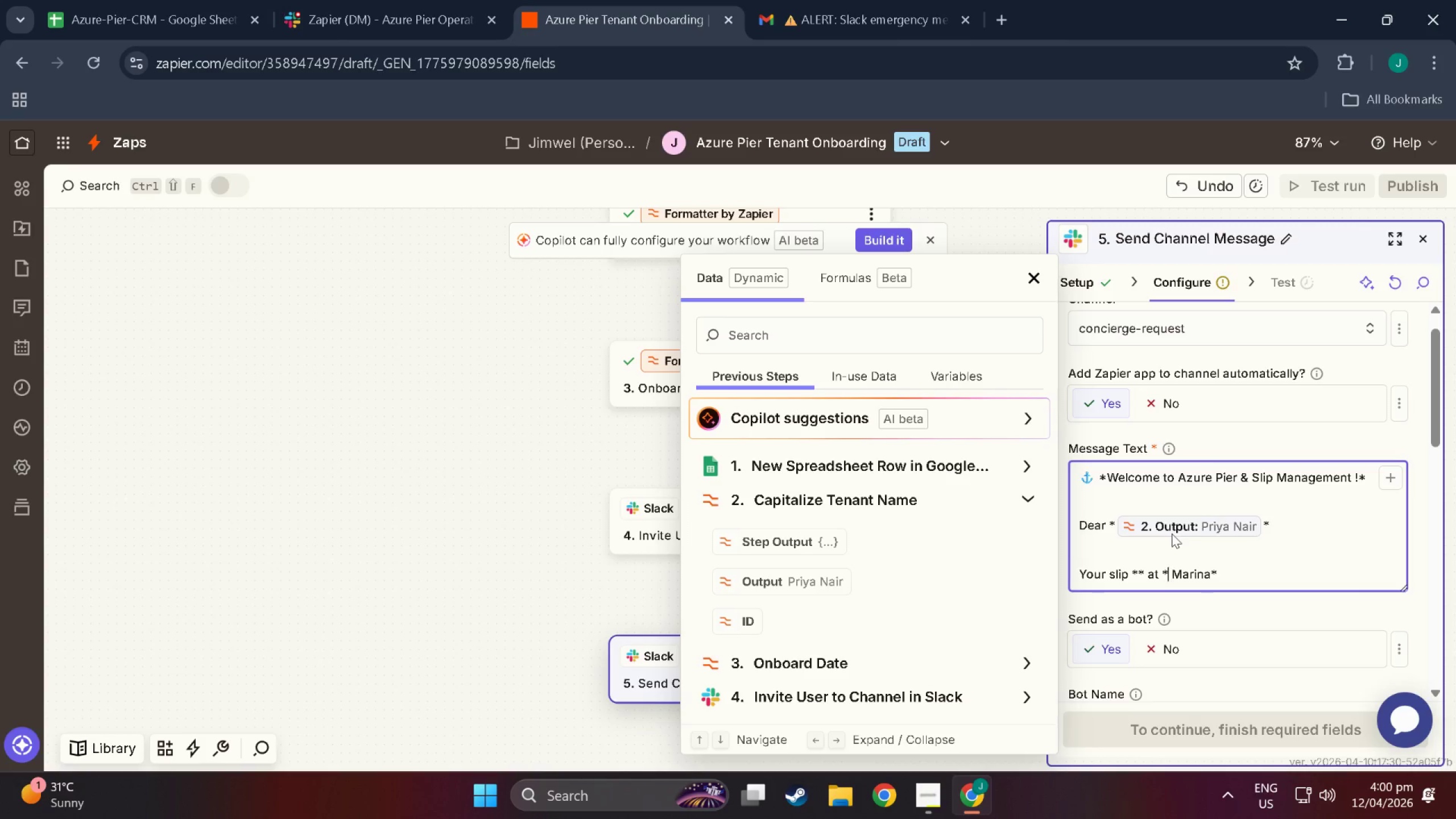 
key(ArrowLeft)
 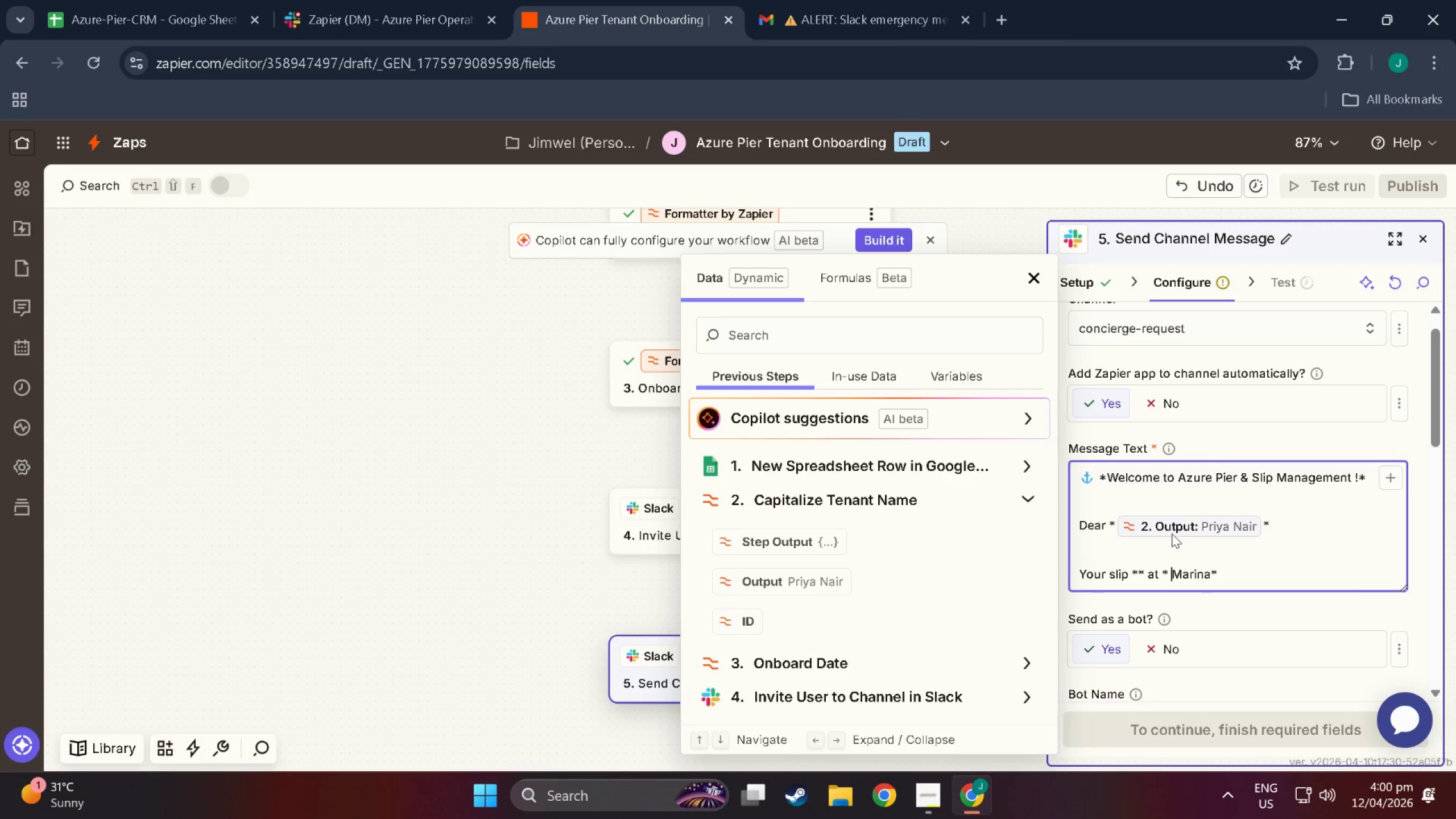 
key(ArrowRight)
 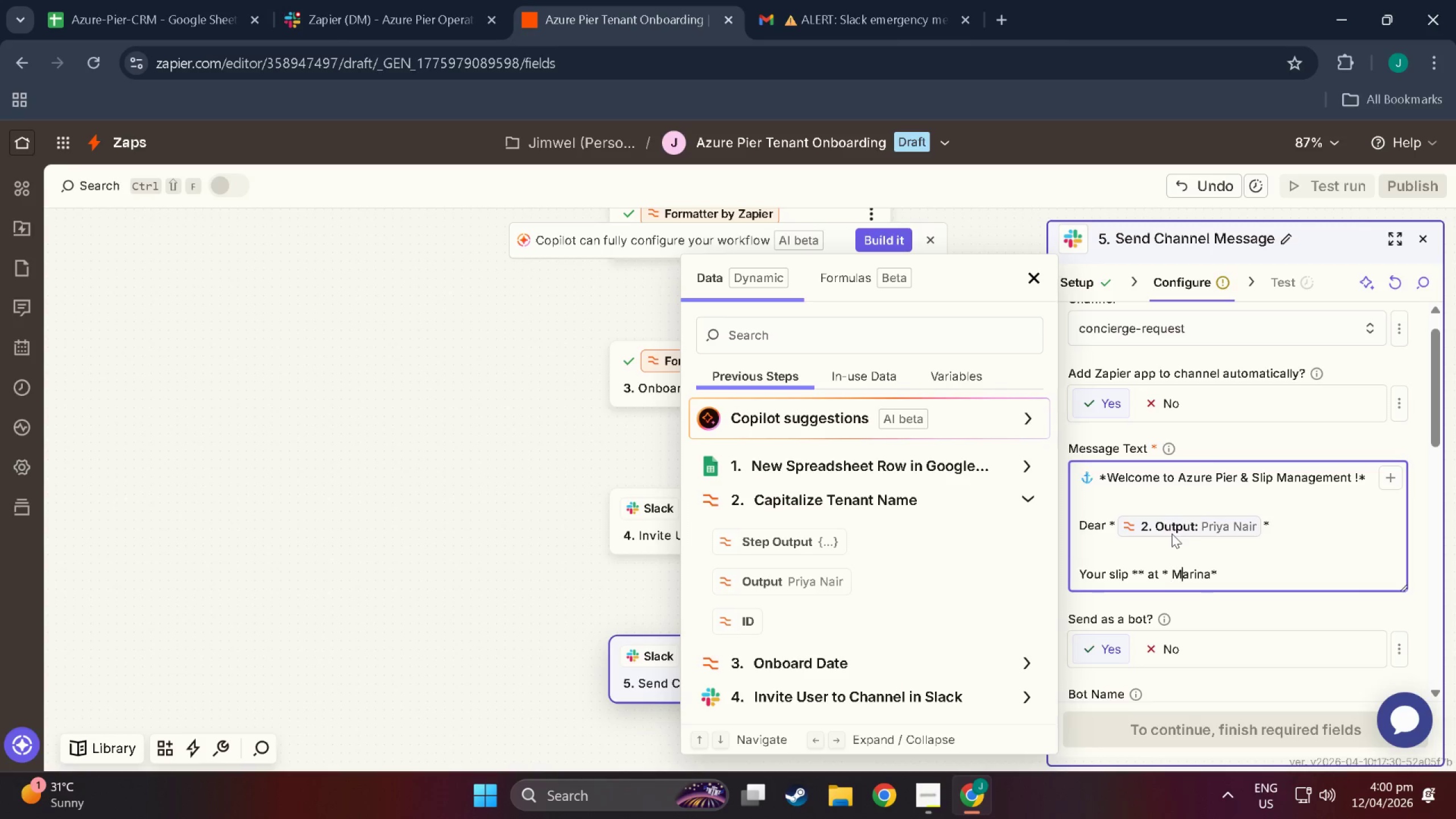 
key(ArrowRight)
 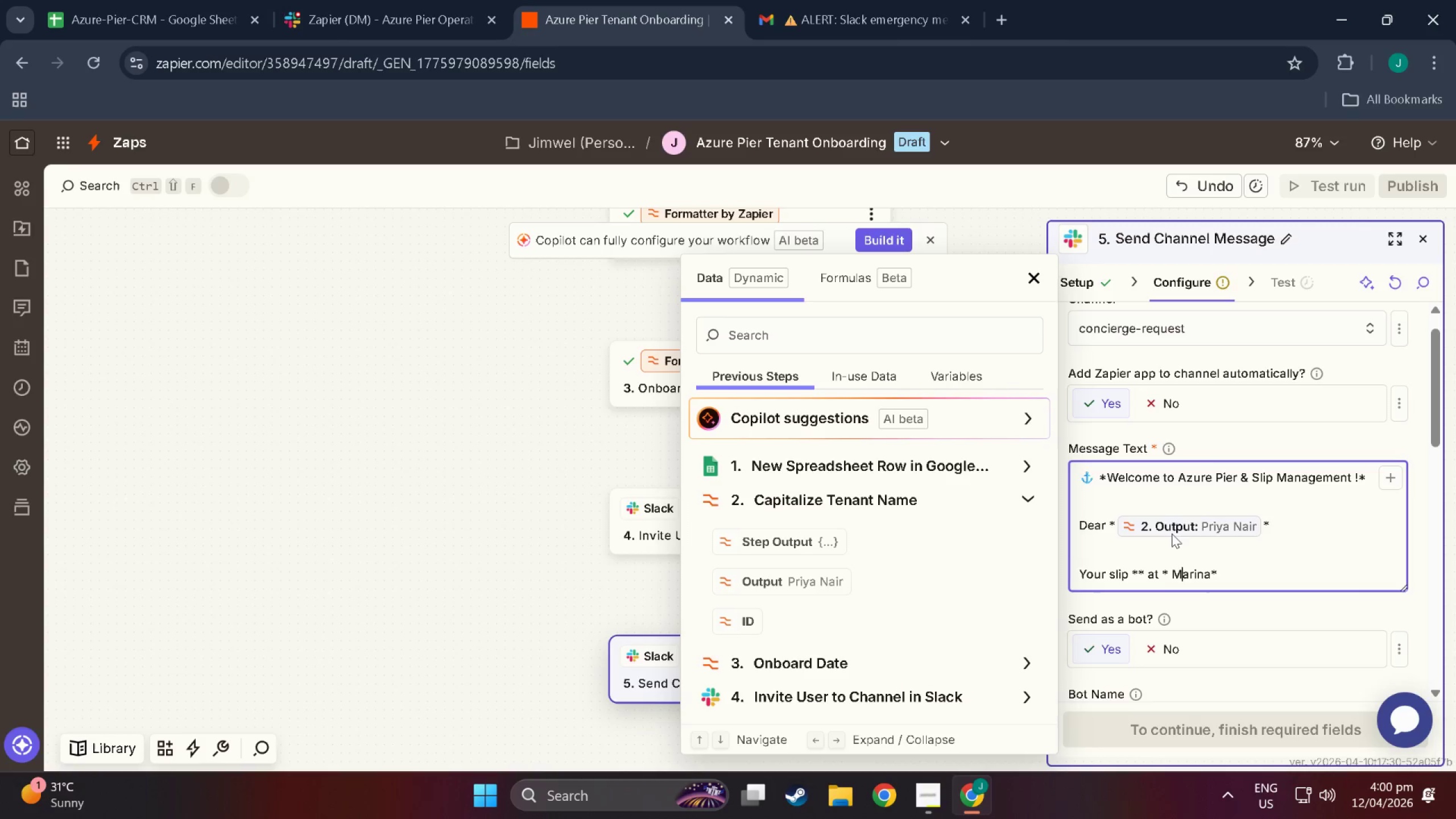 
key(ArrowRight)
 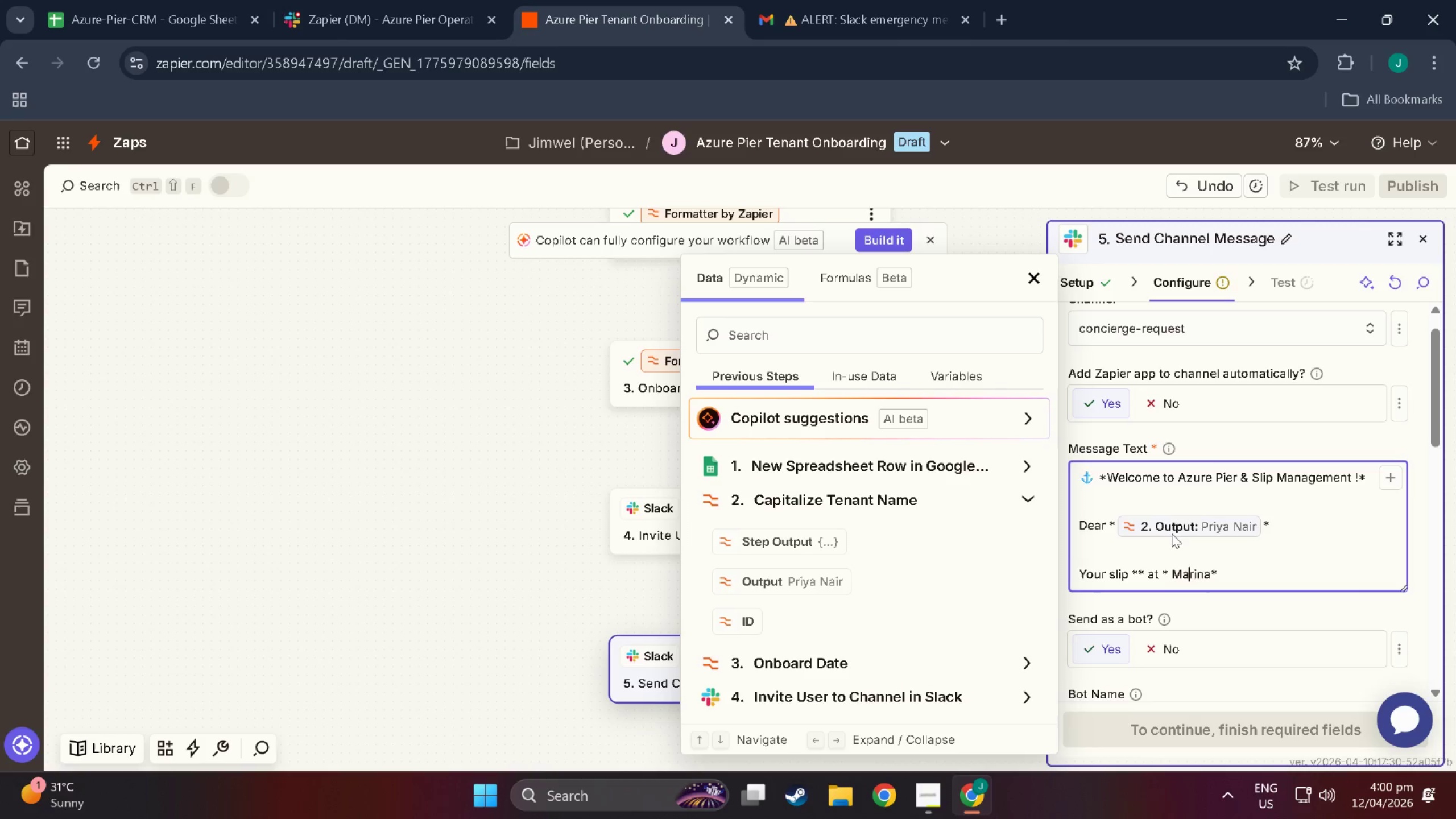 
key(ArrowRight)
 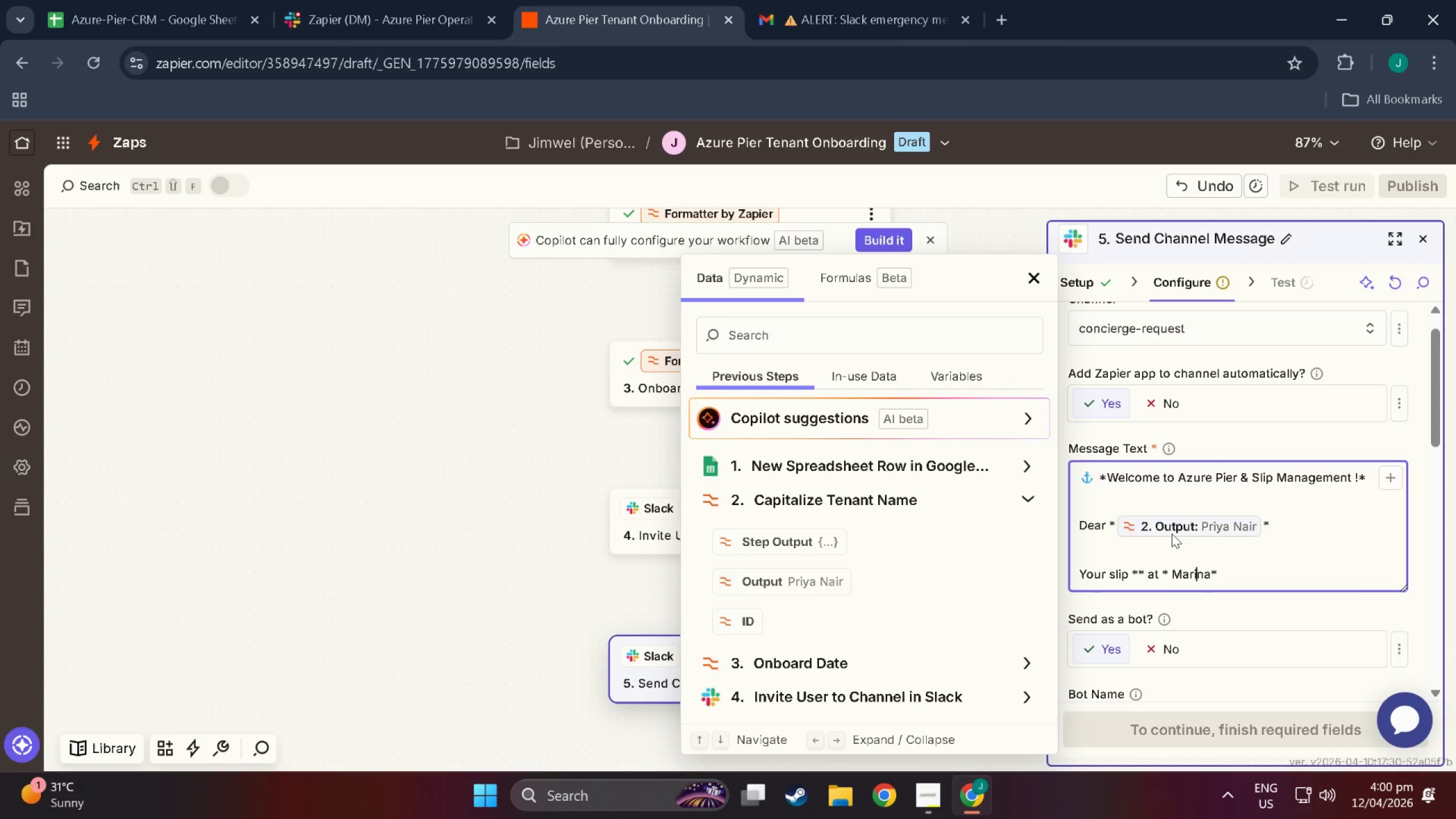 
key(ArrowRight)
 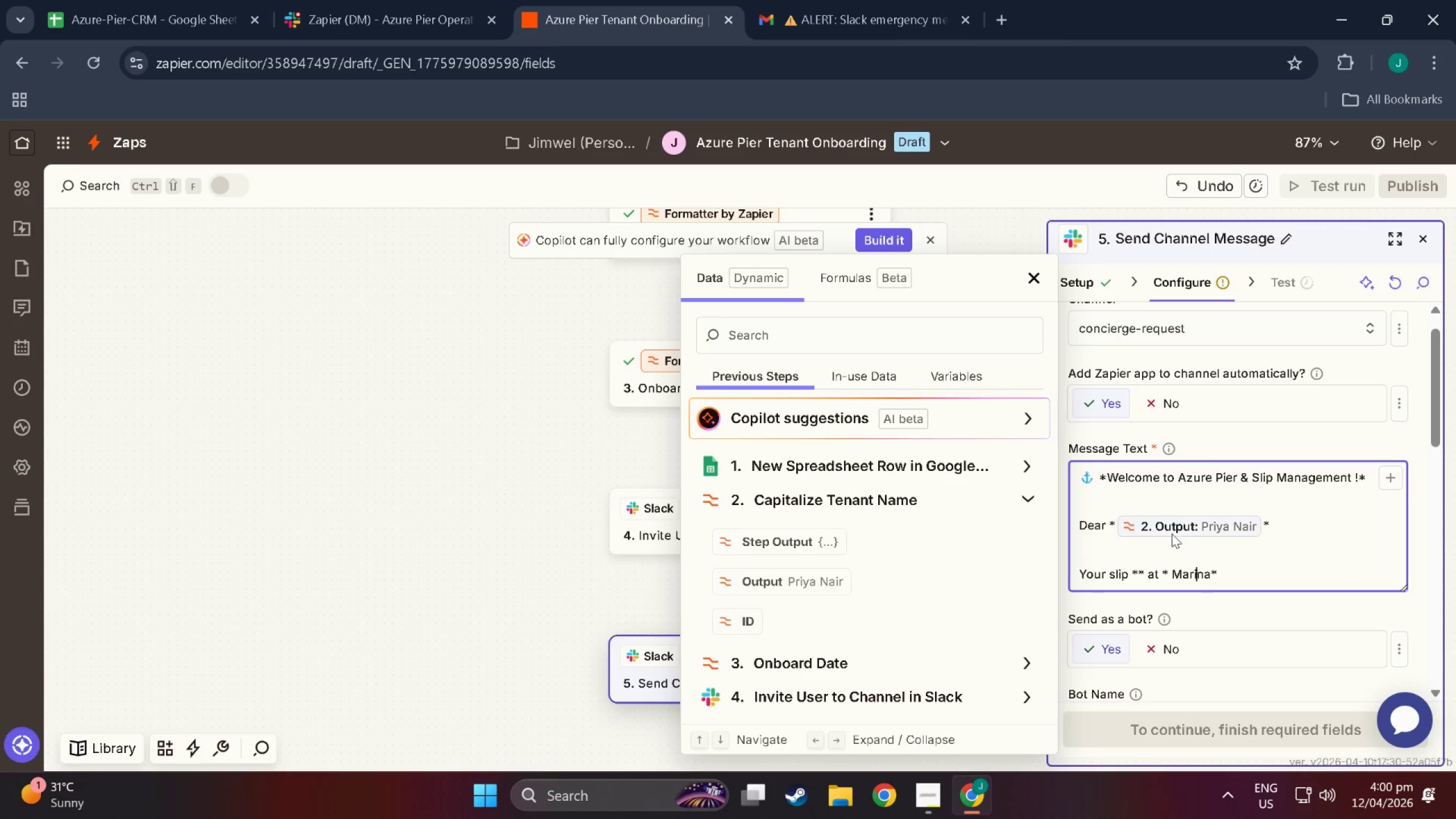 
key(ArrowRight)
 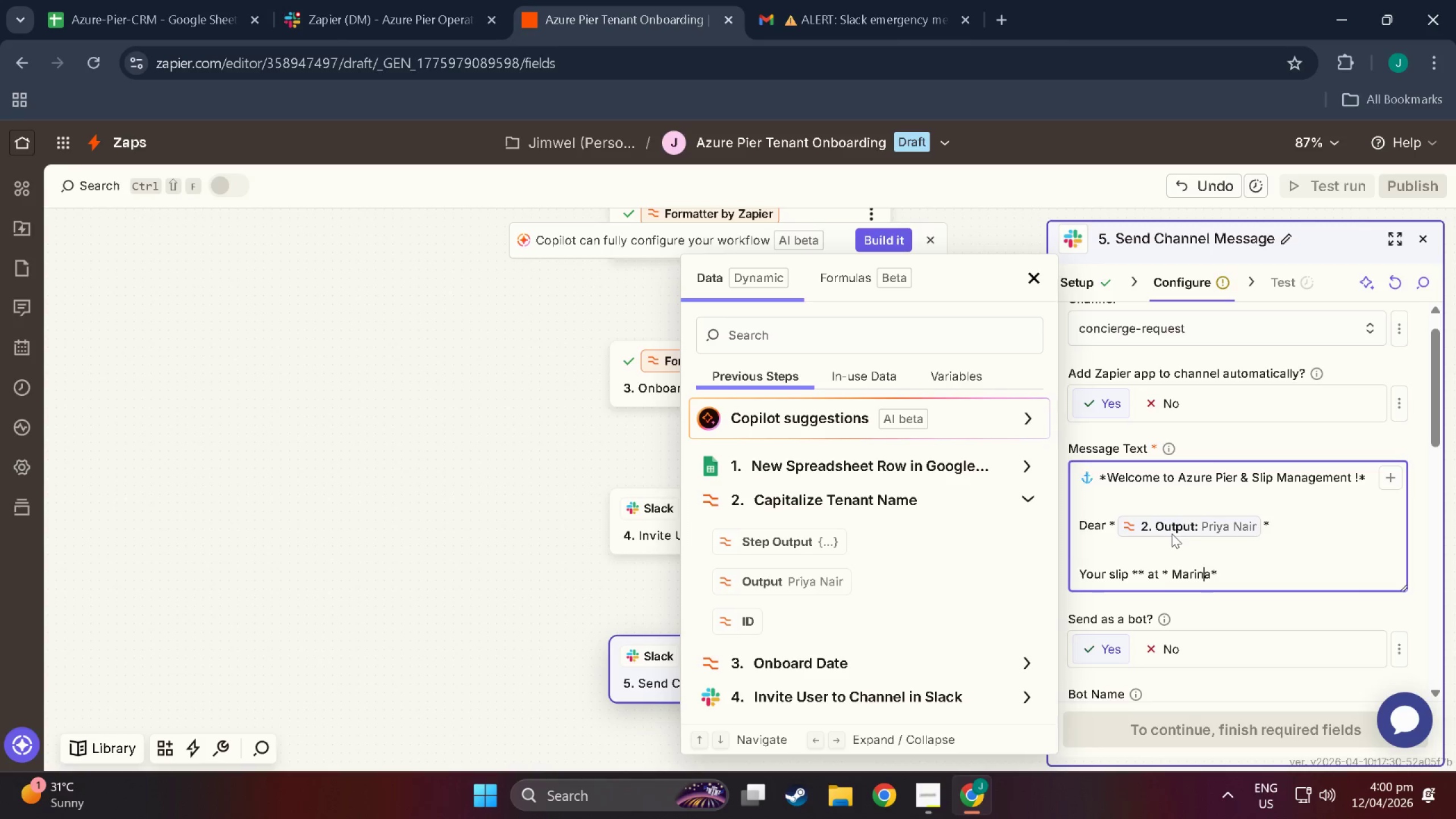 
key(ArrowRight)
 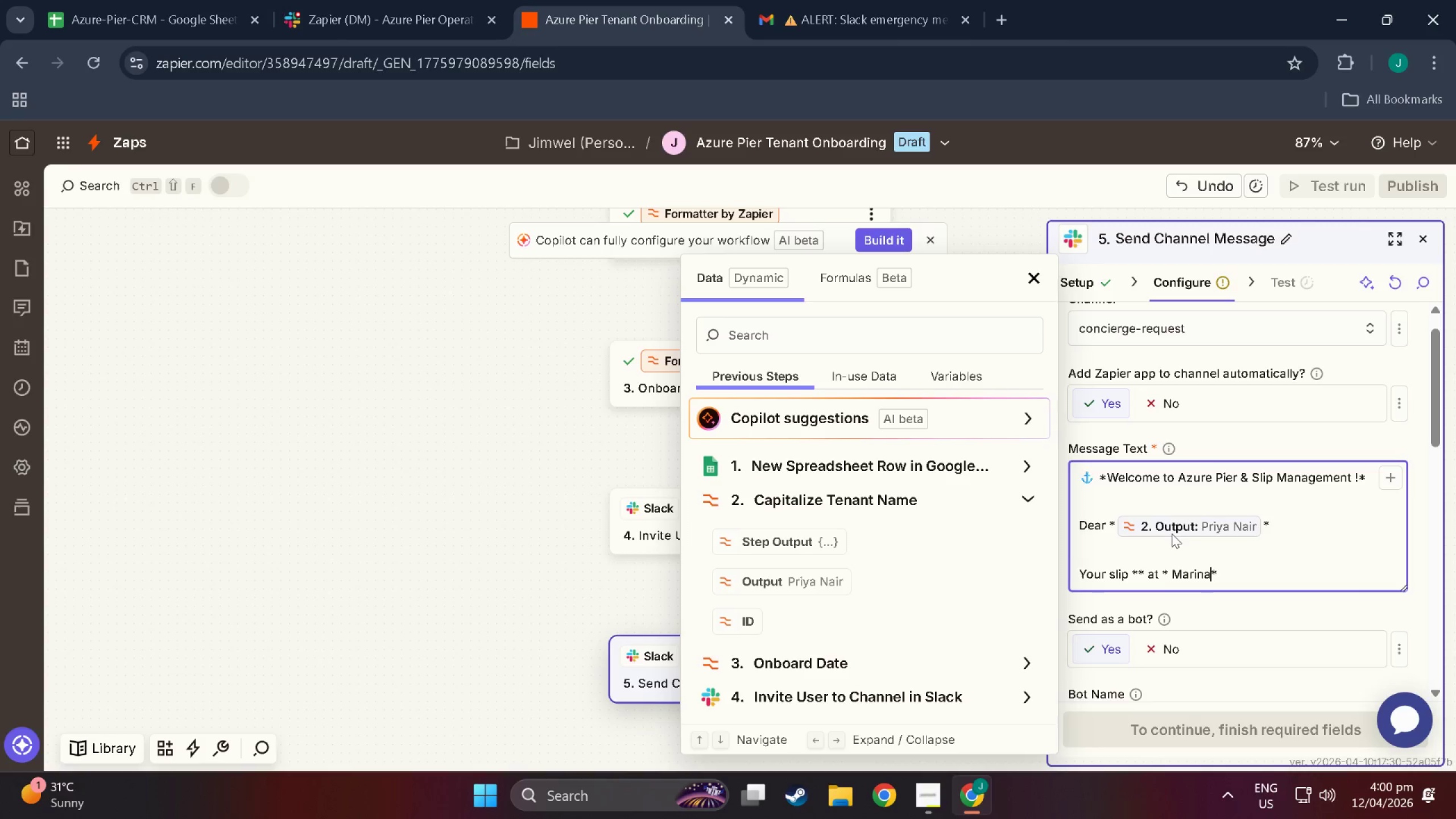 
key(ArrowRight)
 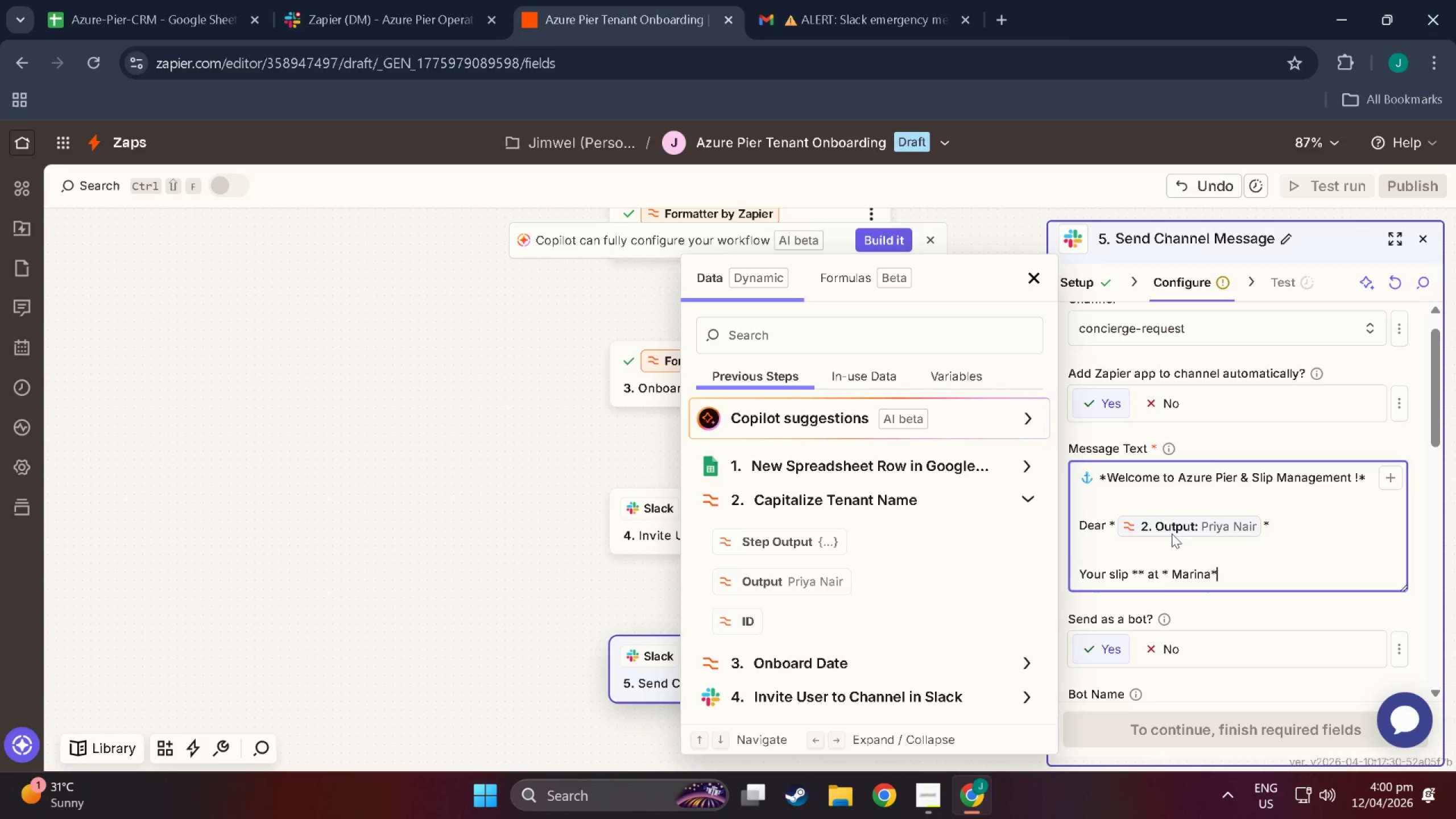 
key(ArrowRight)
 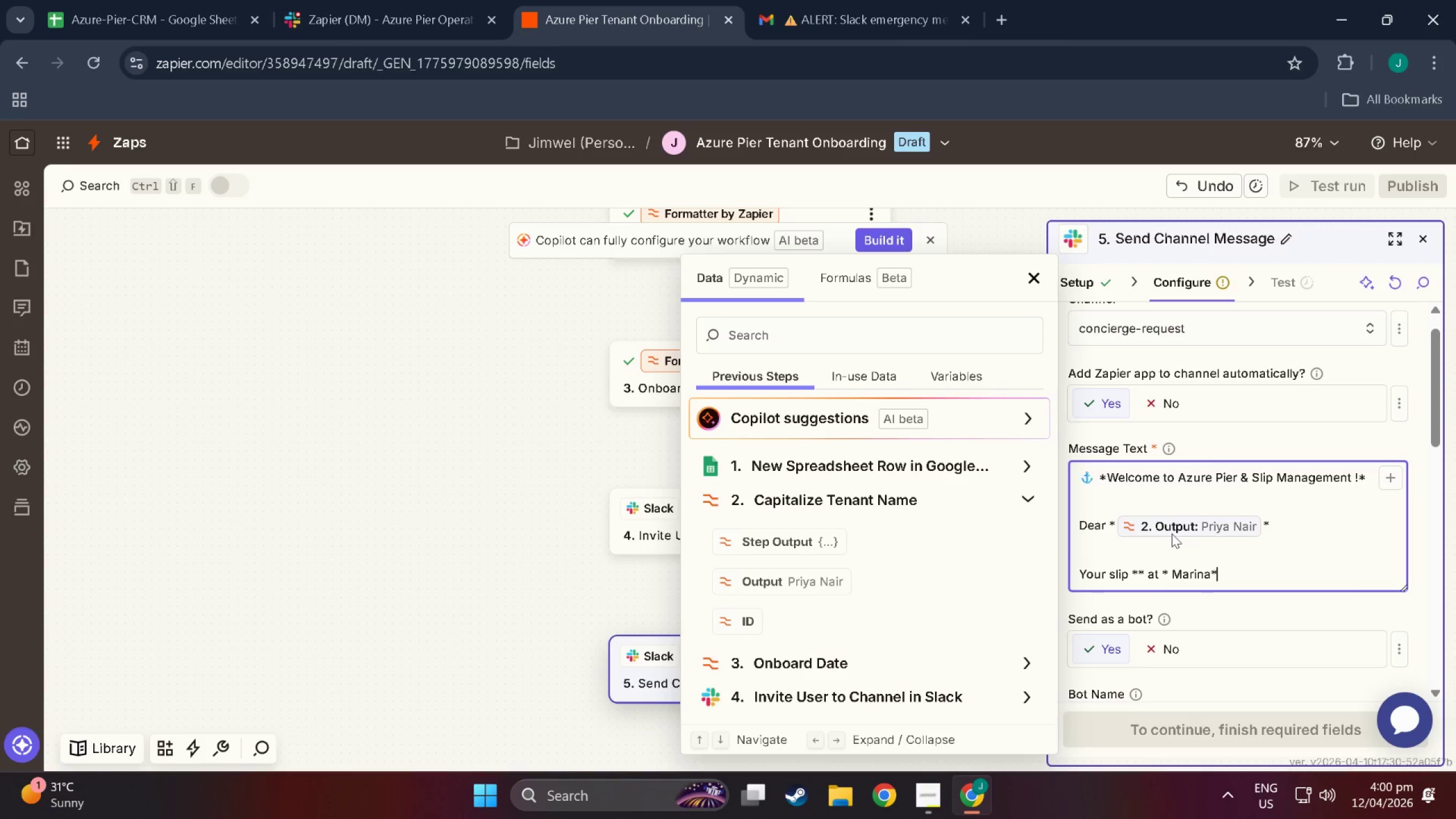 
key(ArrowRight)
 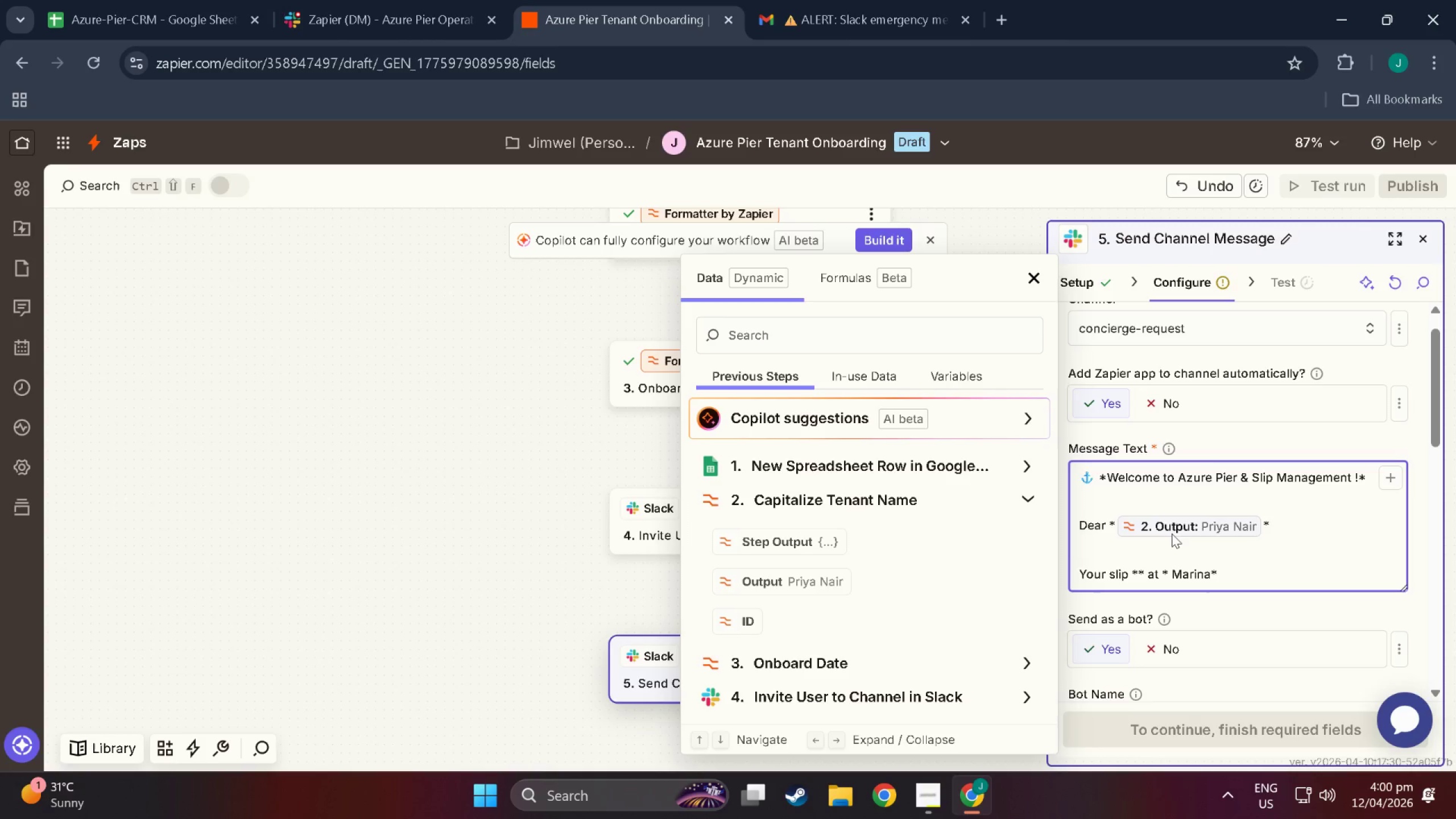 
type( is noqw)
key(Backspace)
type( active)
 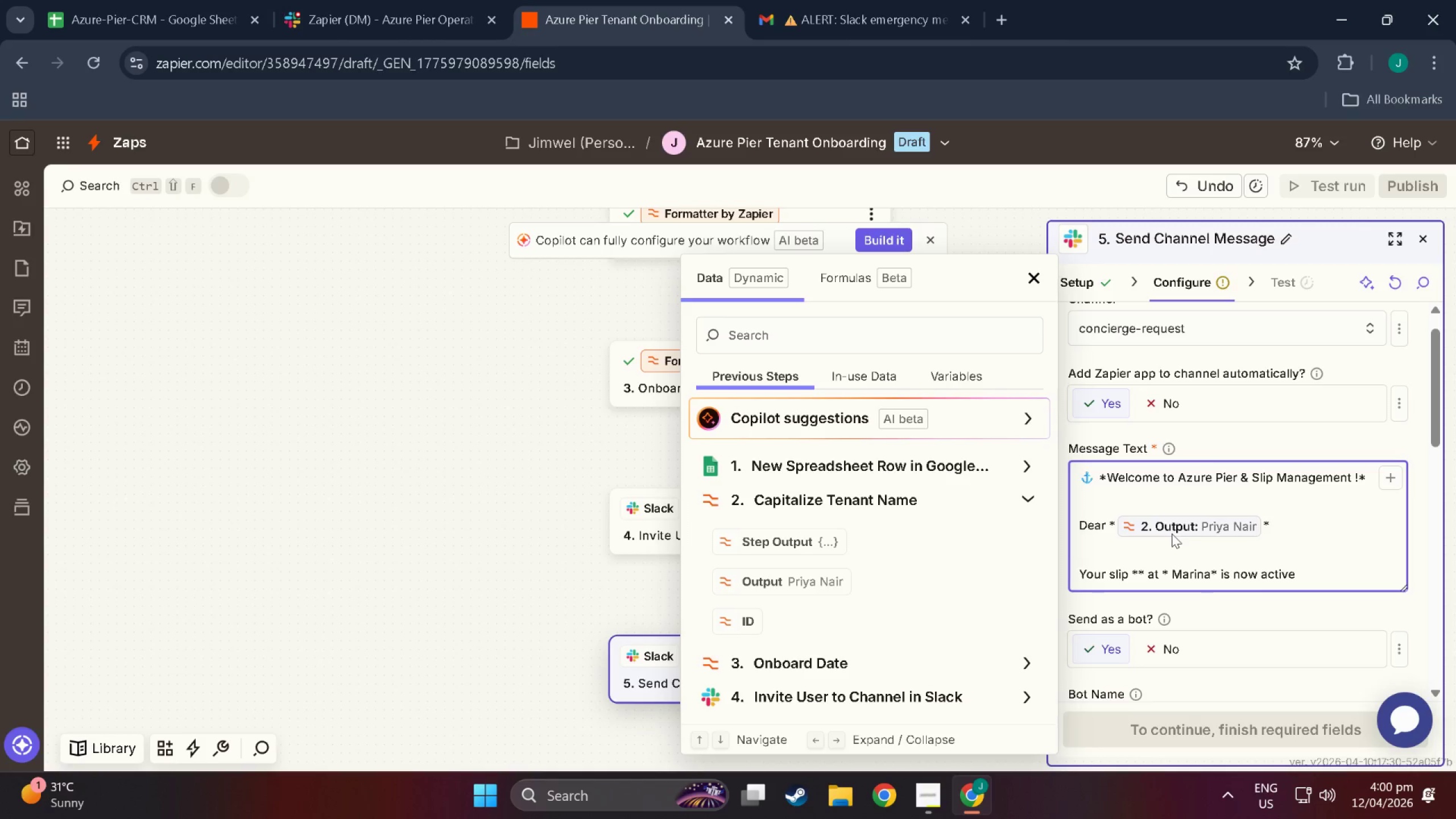 
type( as of )
 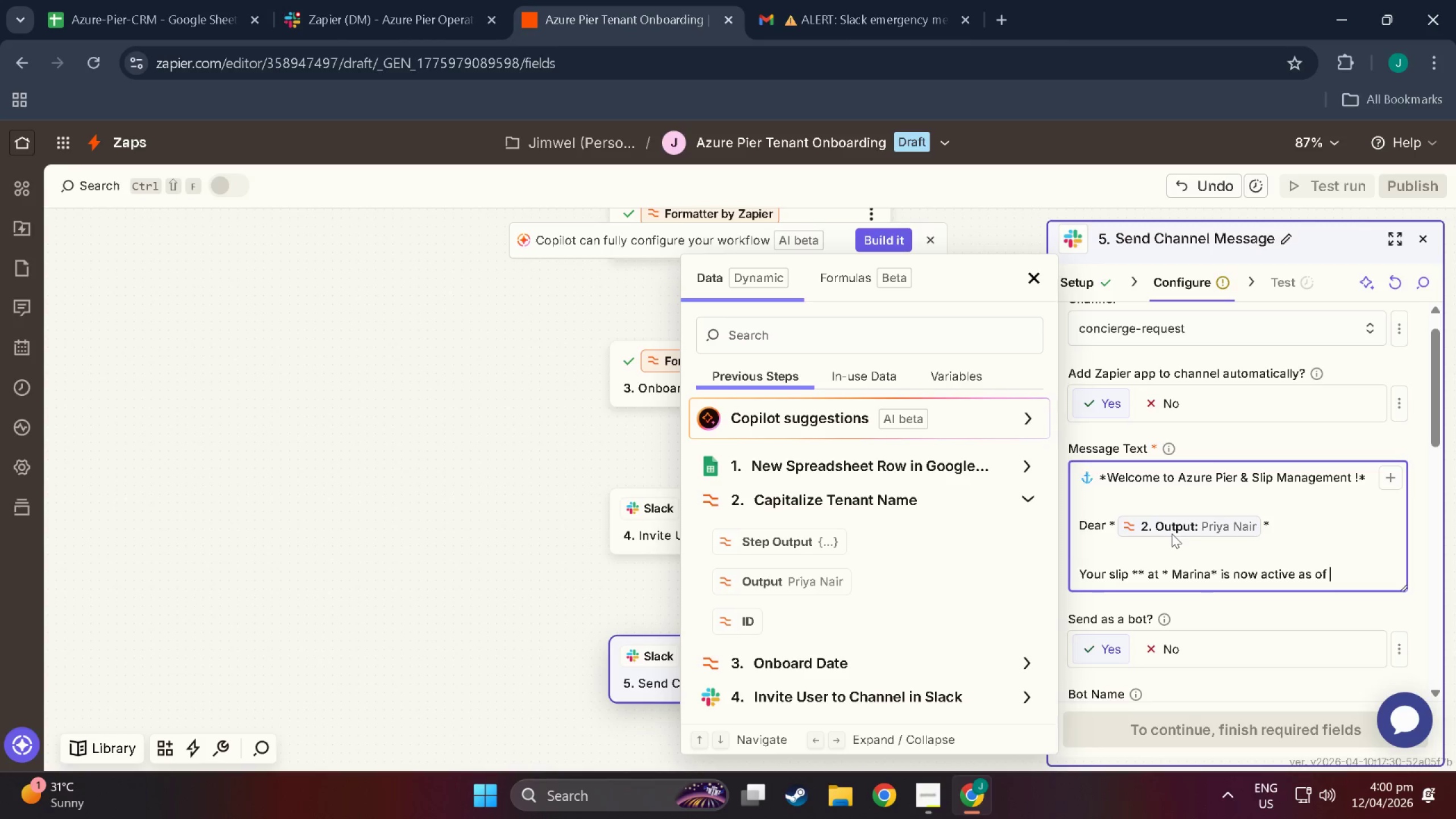 
key(Shift+8)
 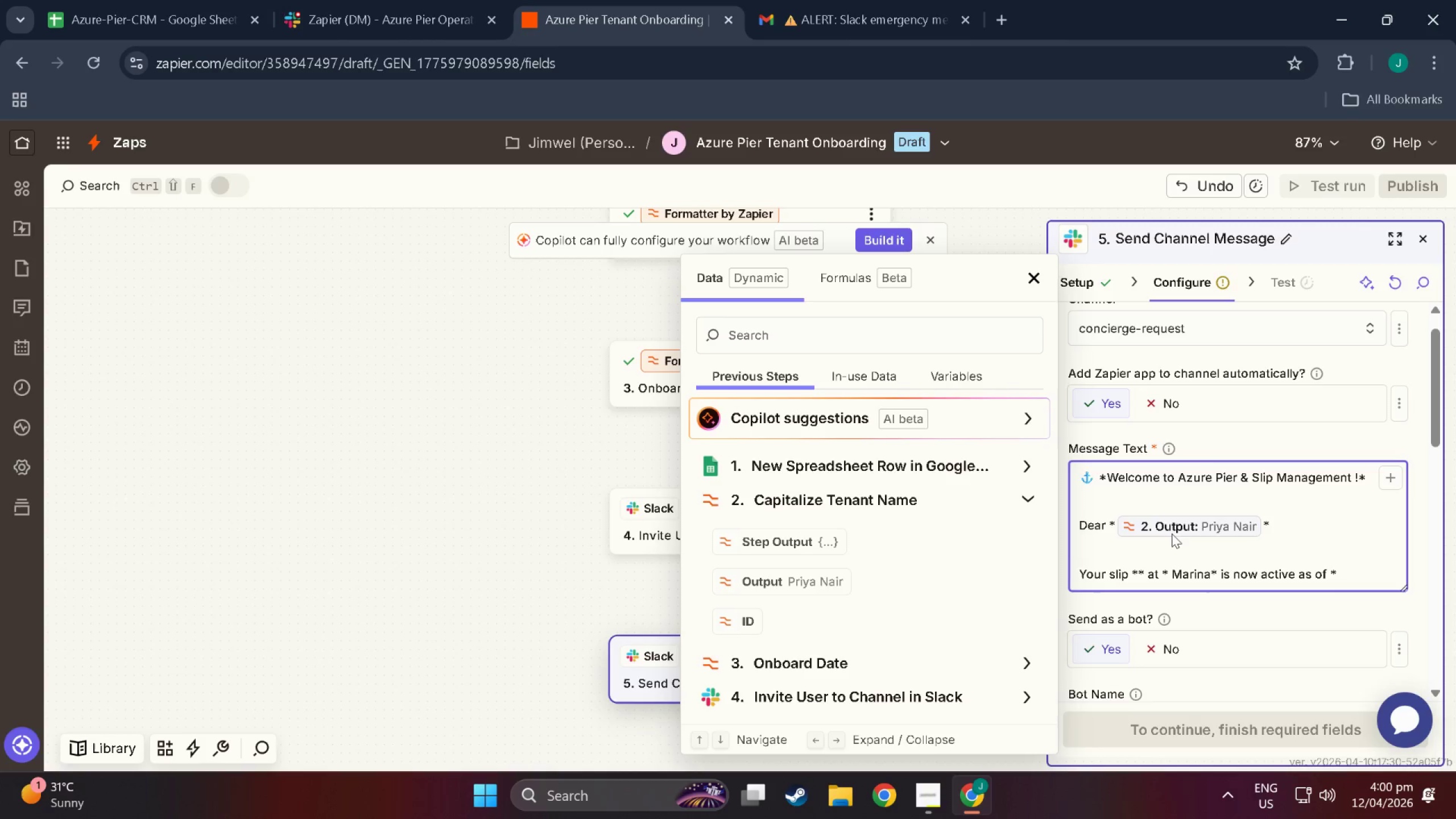 
wait(9.8)
 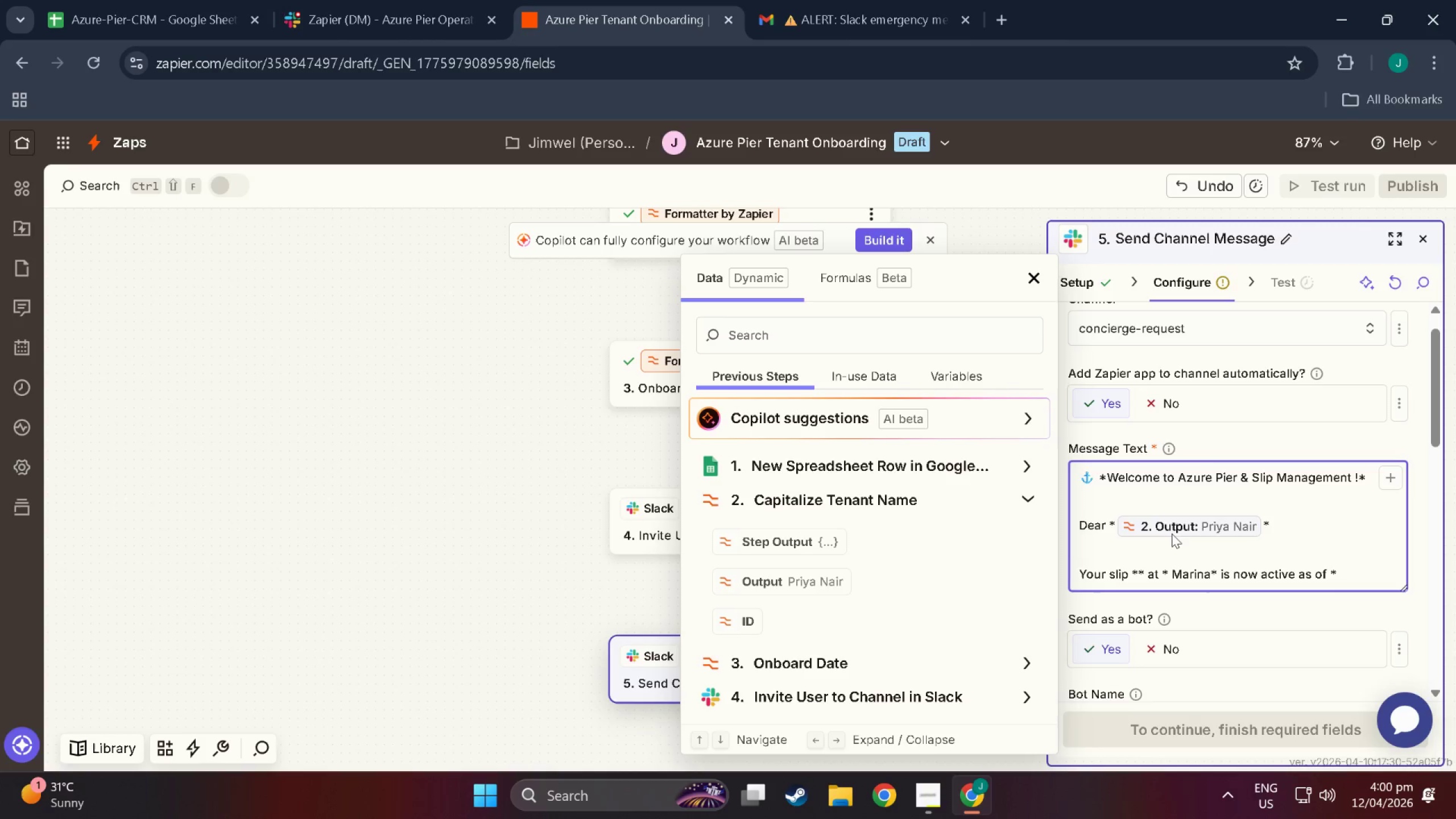 
left_click([809, 661])
 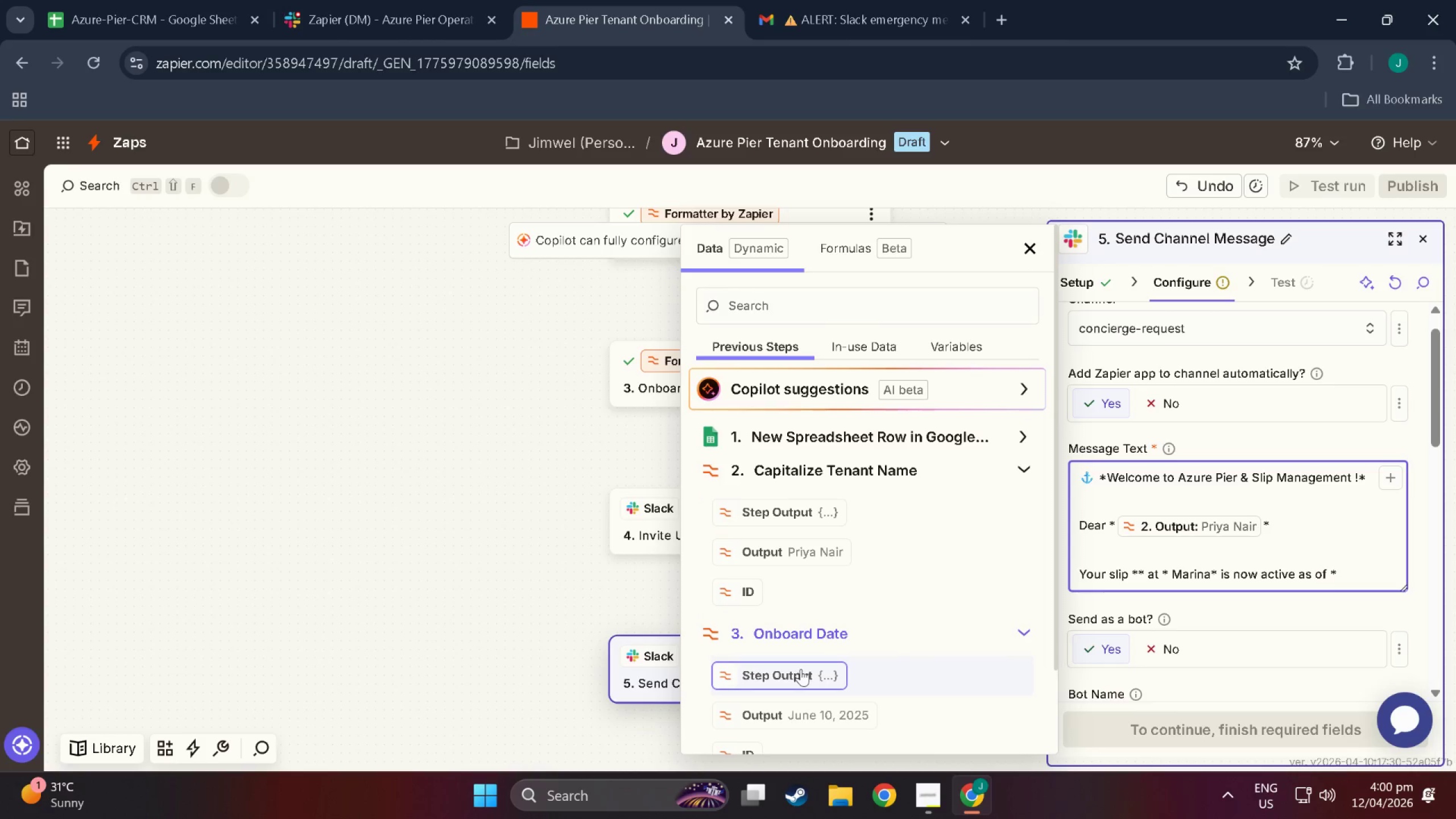 
scroll: coordinate [801, 669], scroll_direction: down, amount: 3.0
 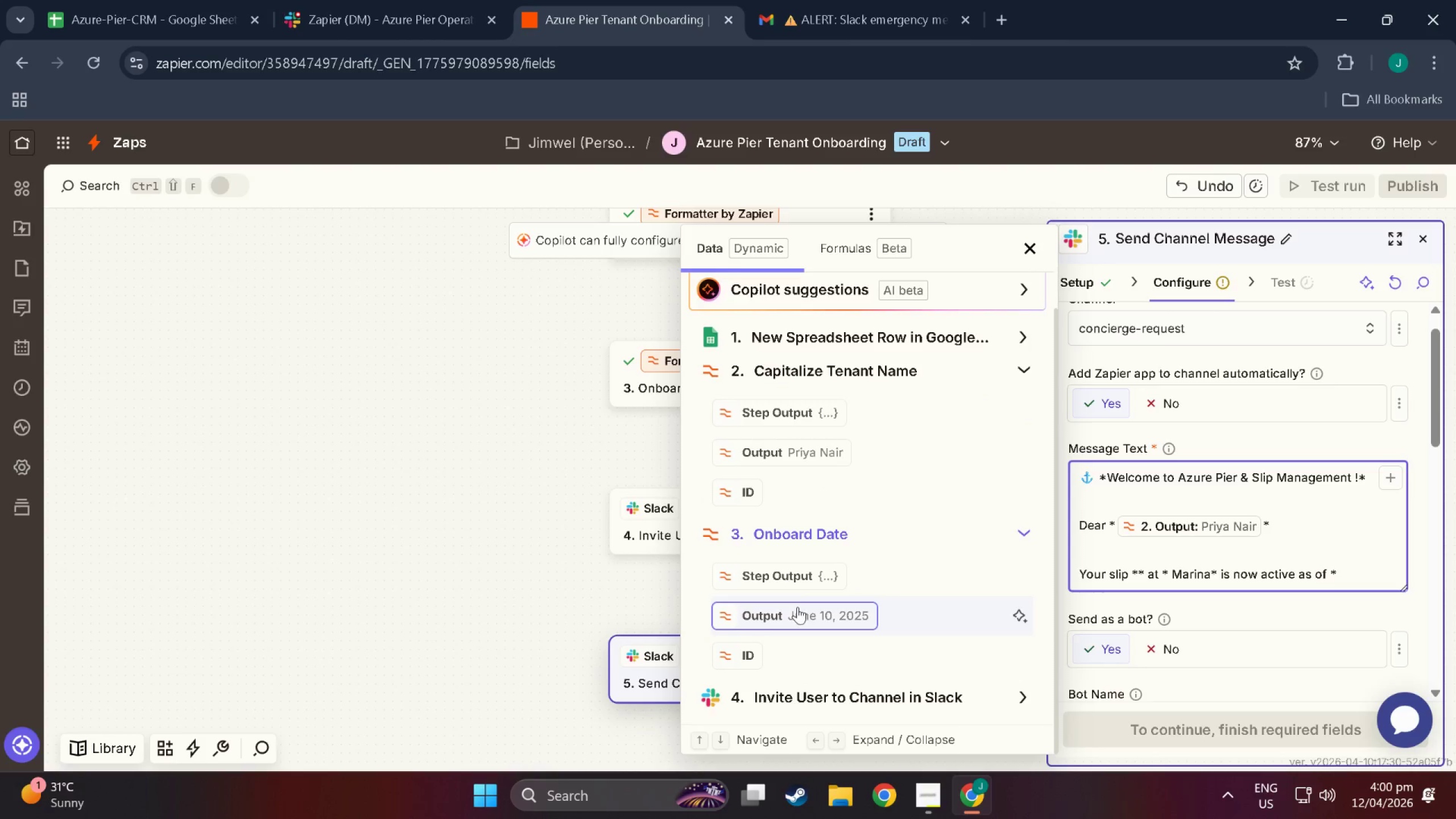 
left_click([797, 607])
 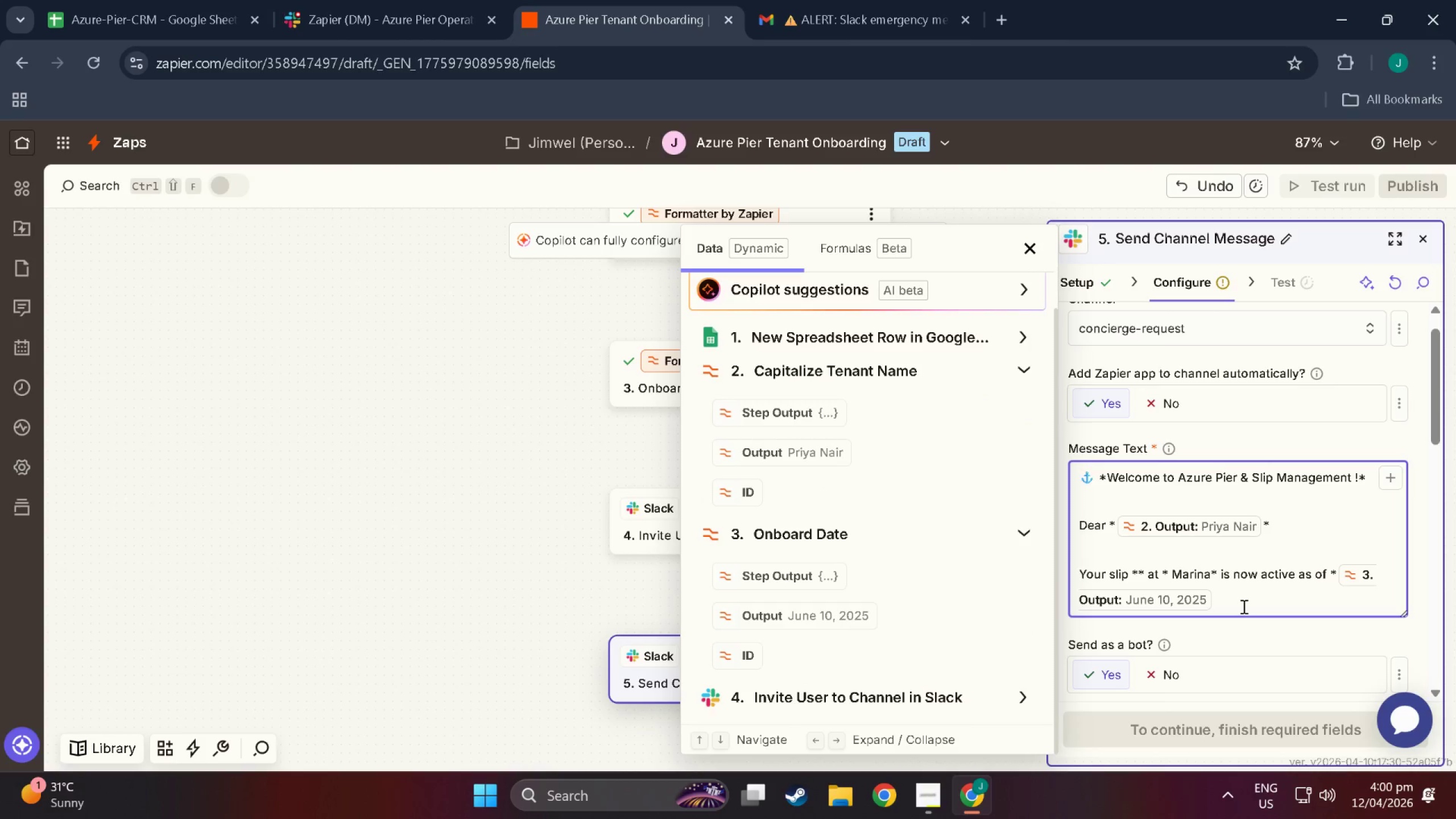 
left_click([1243, 606])
 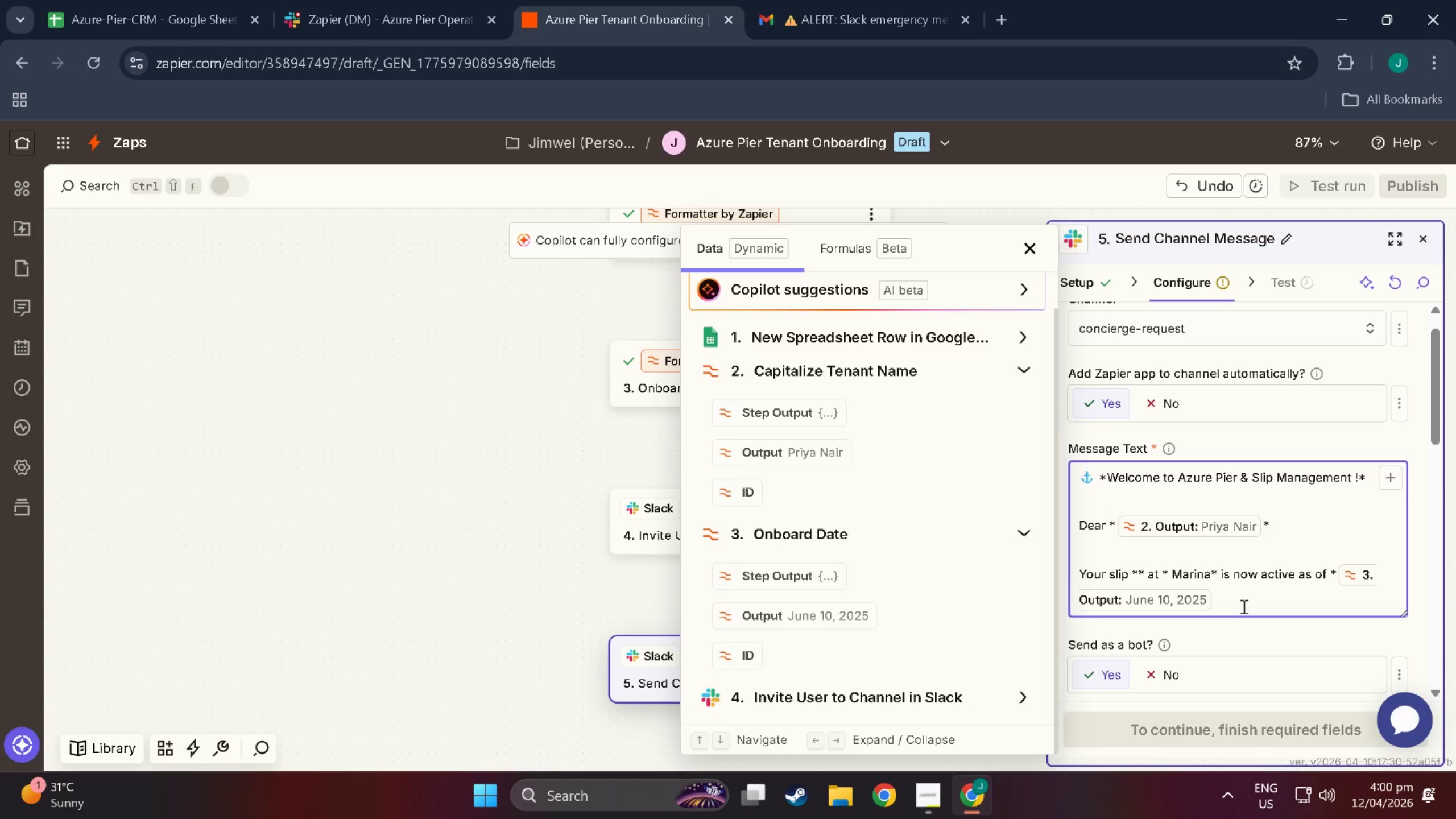 
wait(5.55)
 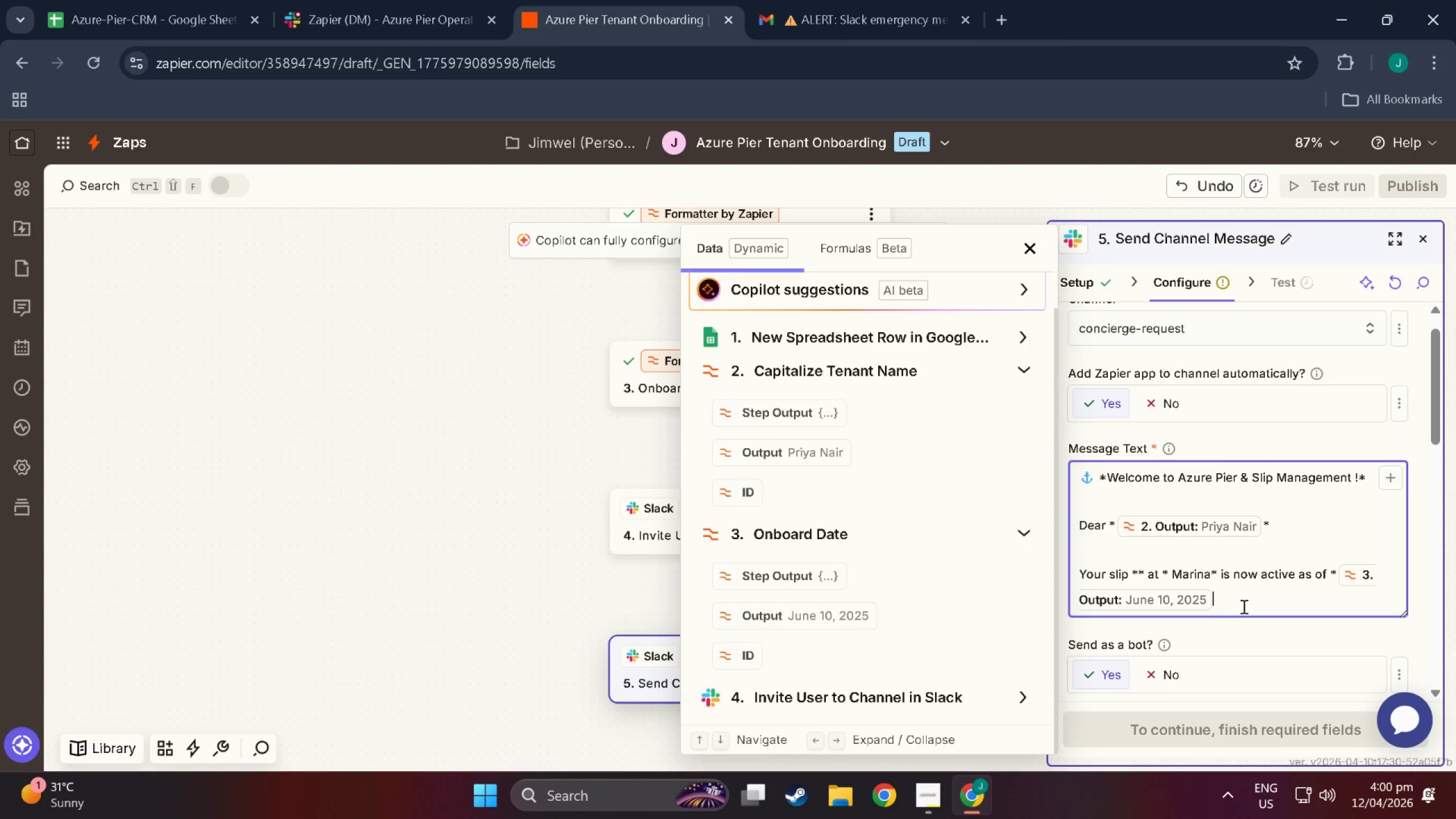 
key(Shift+8)
 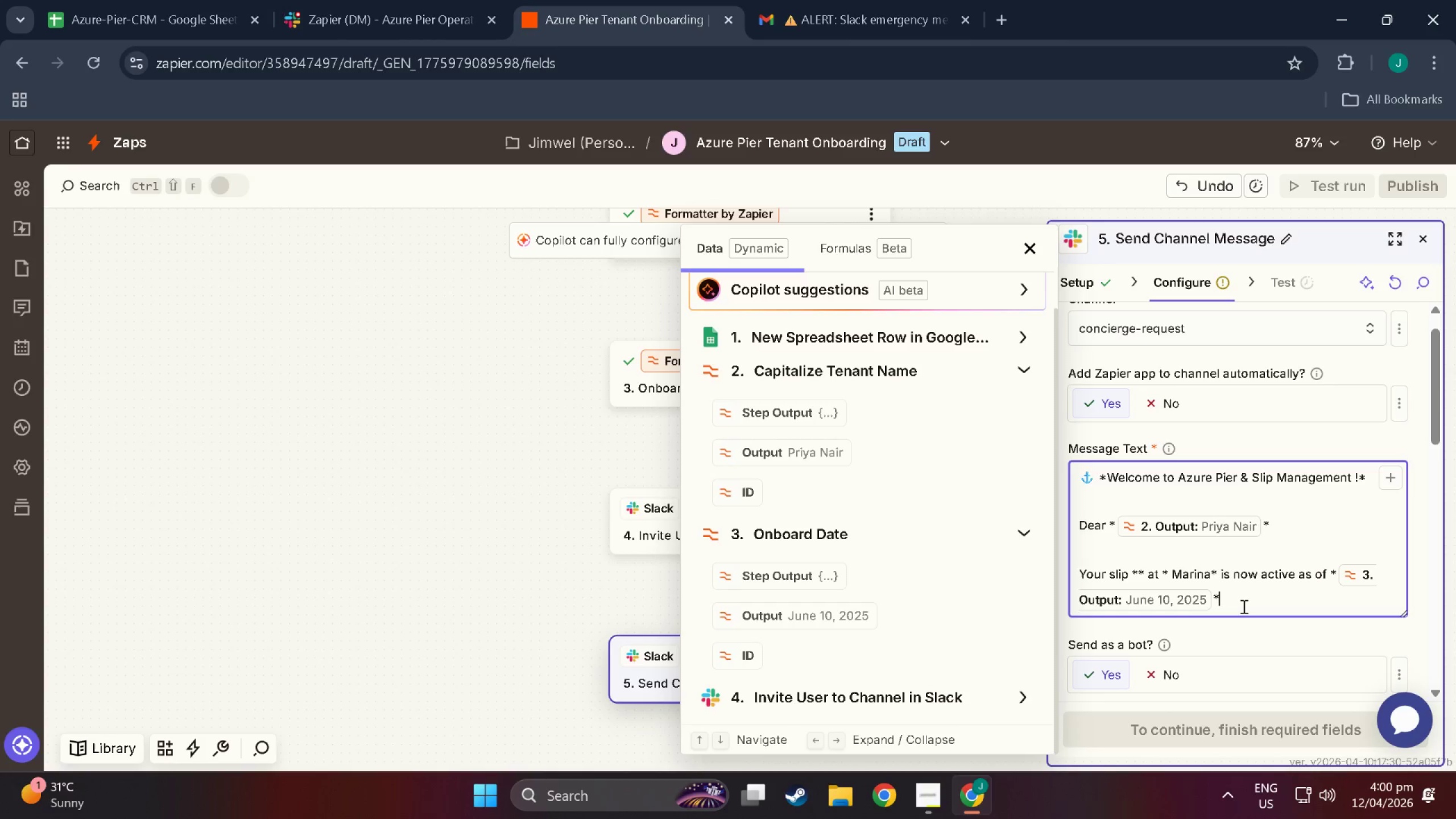 
key(Period)
 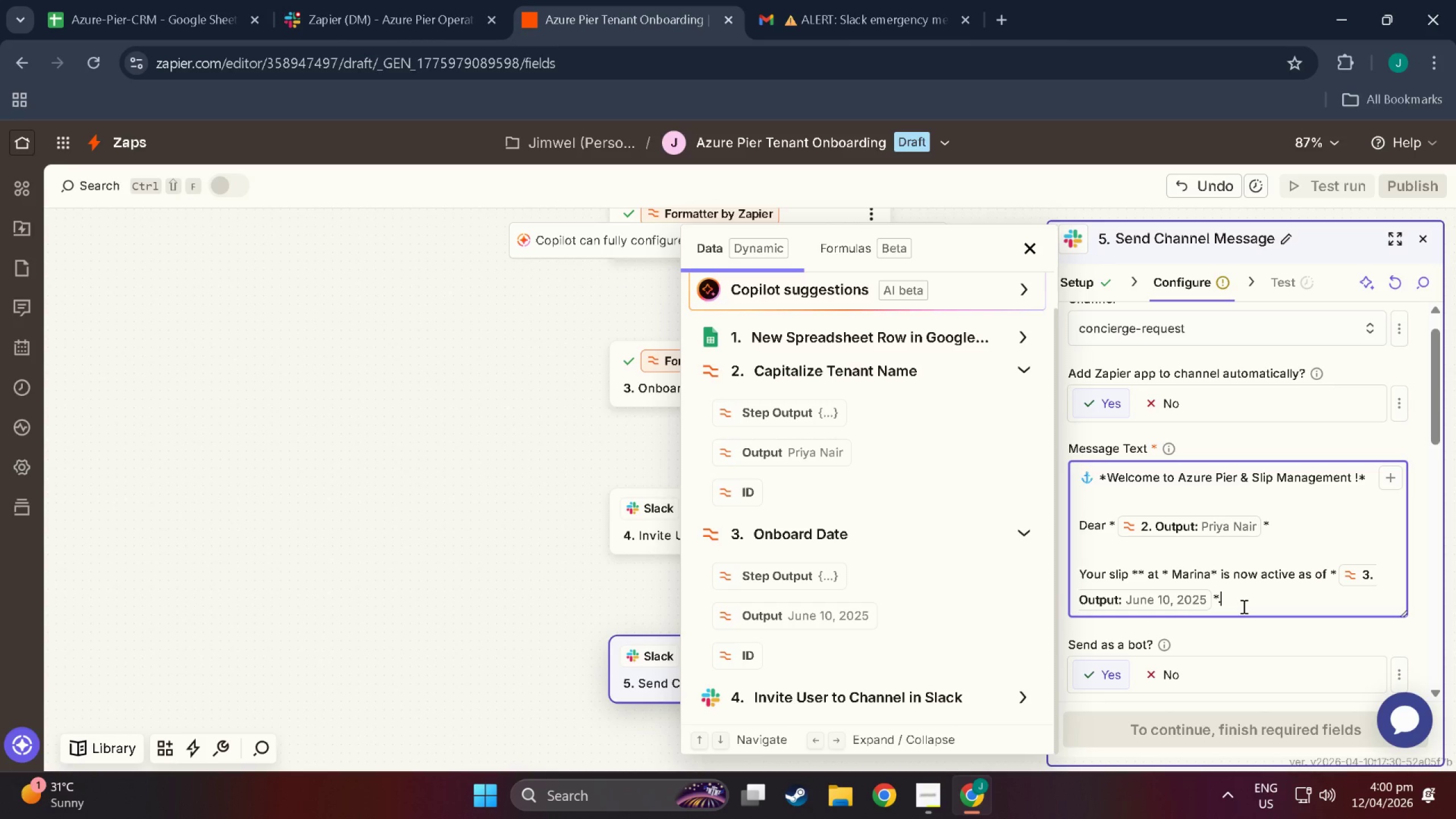 
left_click([1333, 577])
 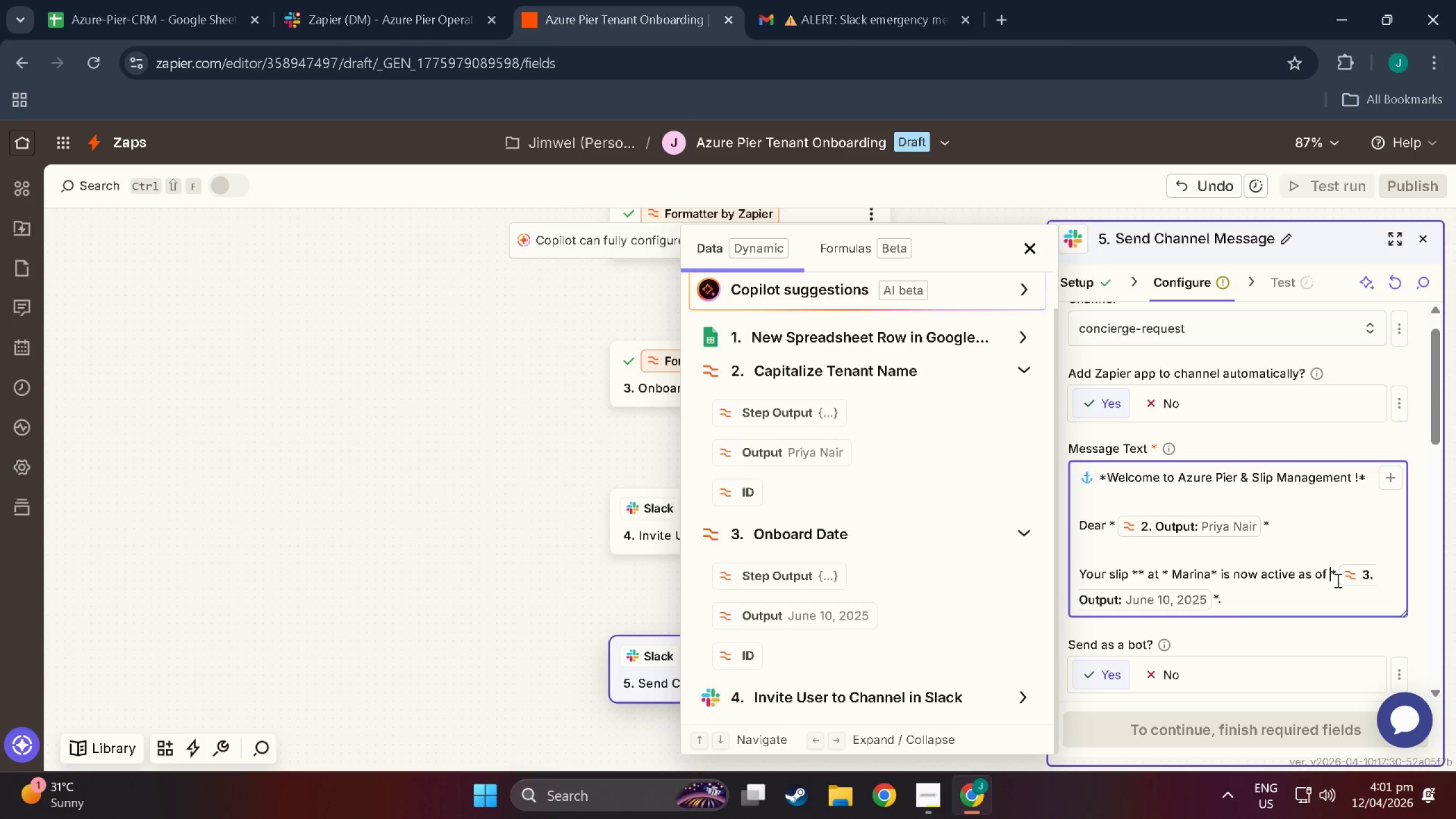 
left_click([1337, 580])
 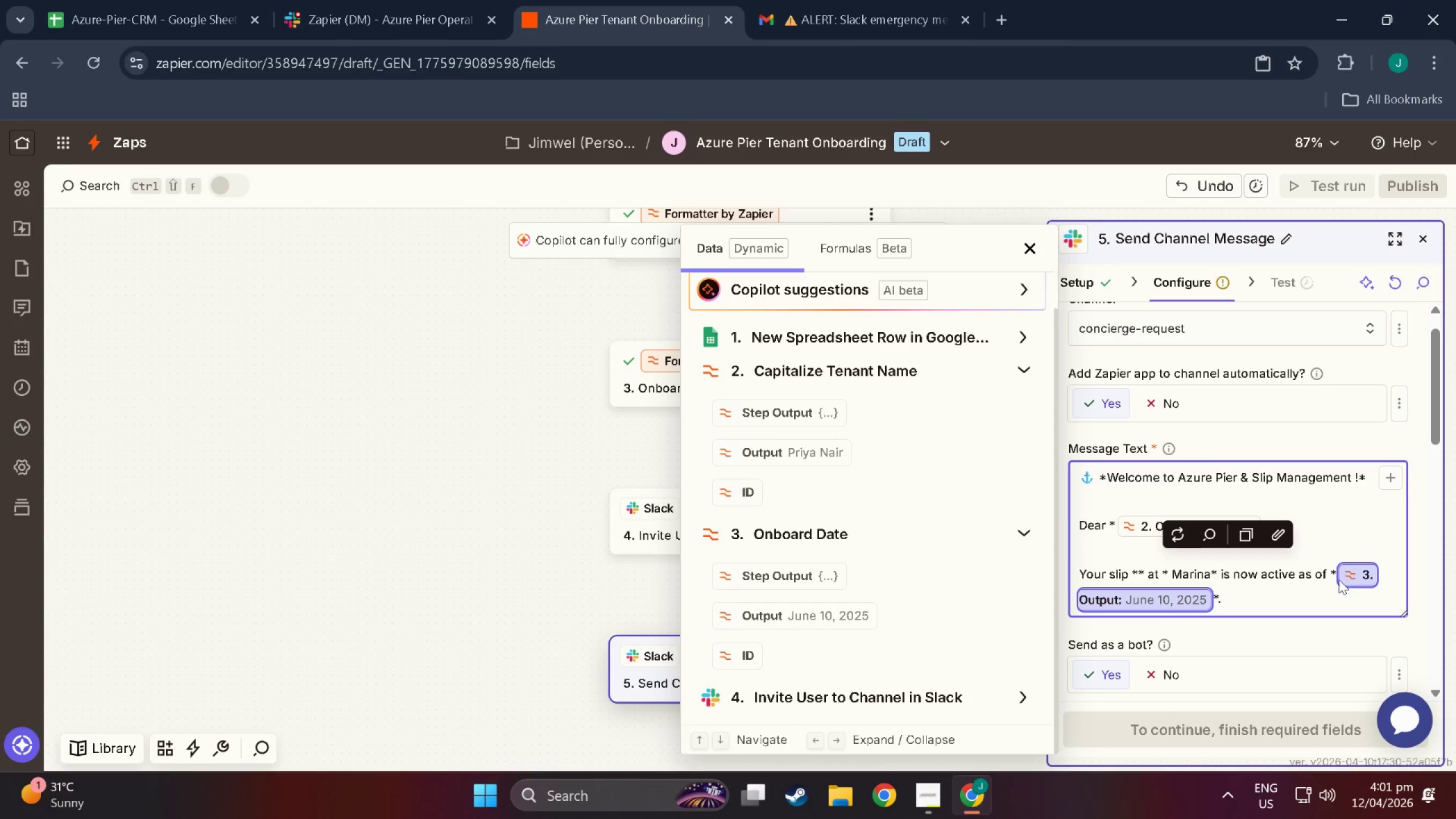 
left_click([1319, 589])
 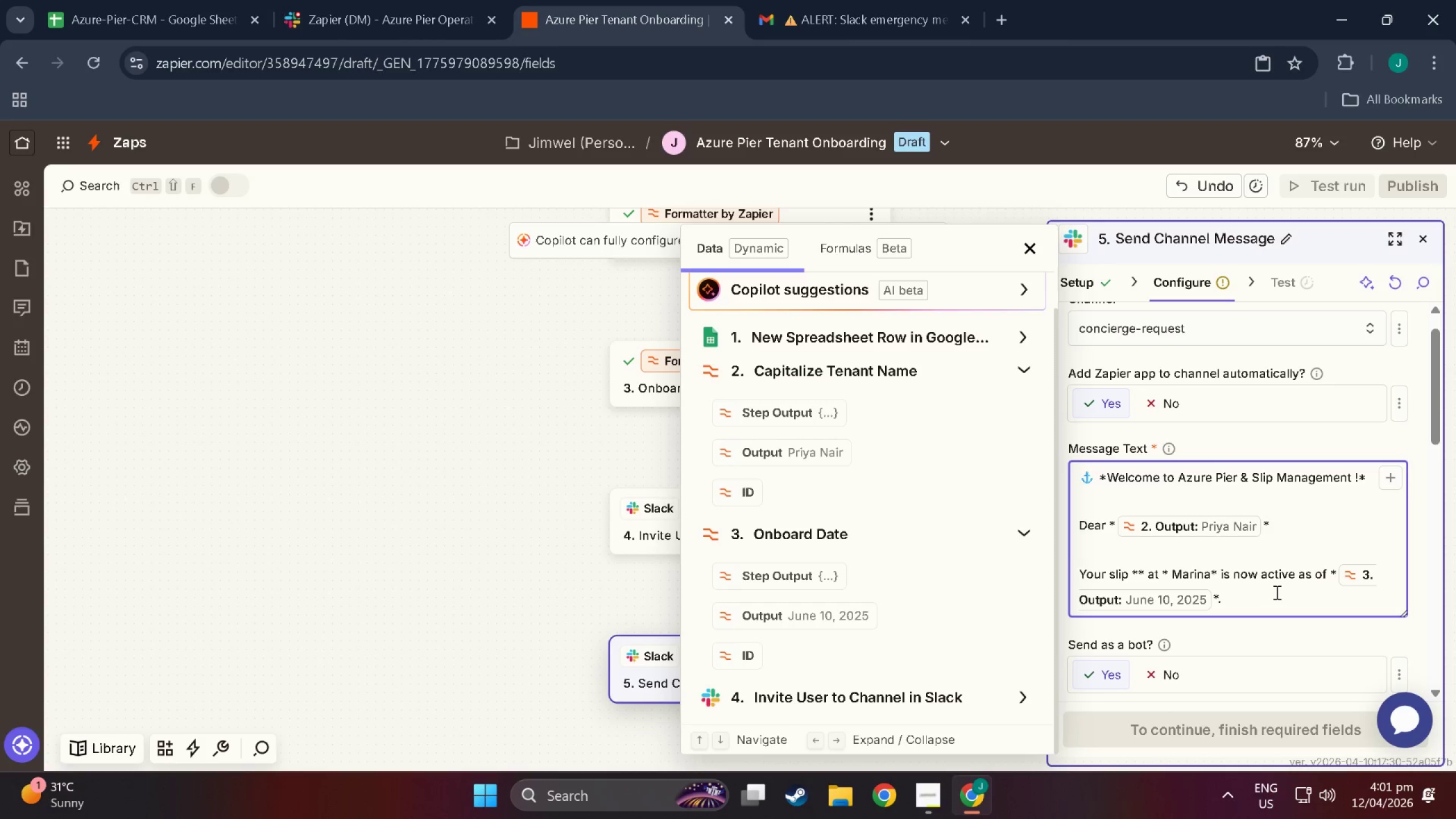 
key(NumpadEnter)
key(NumpadEnter)
type(**)
 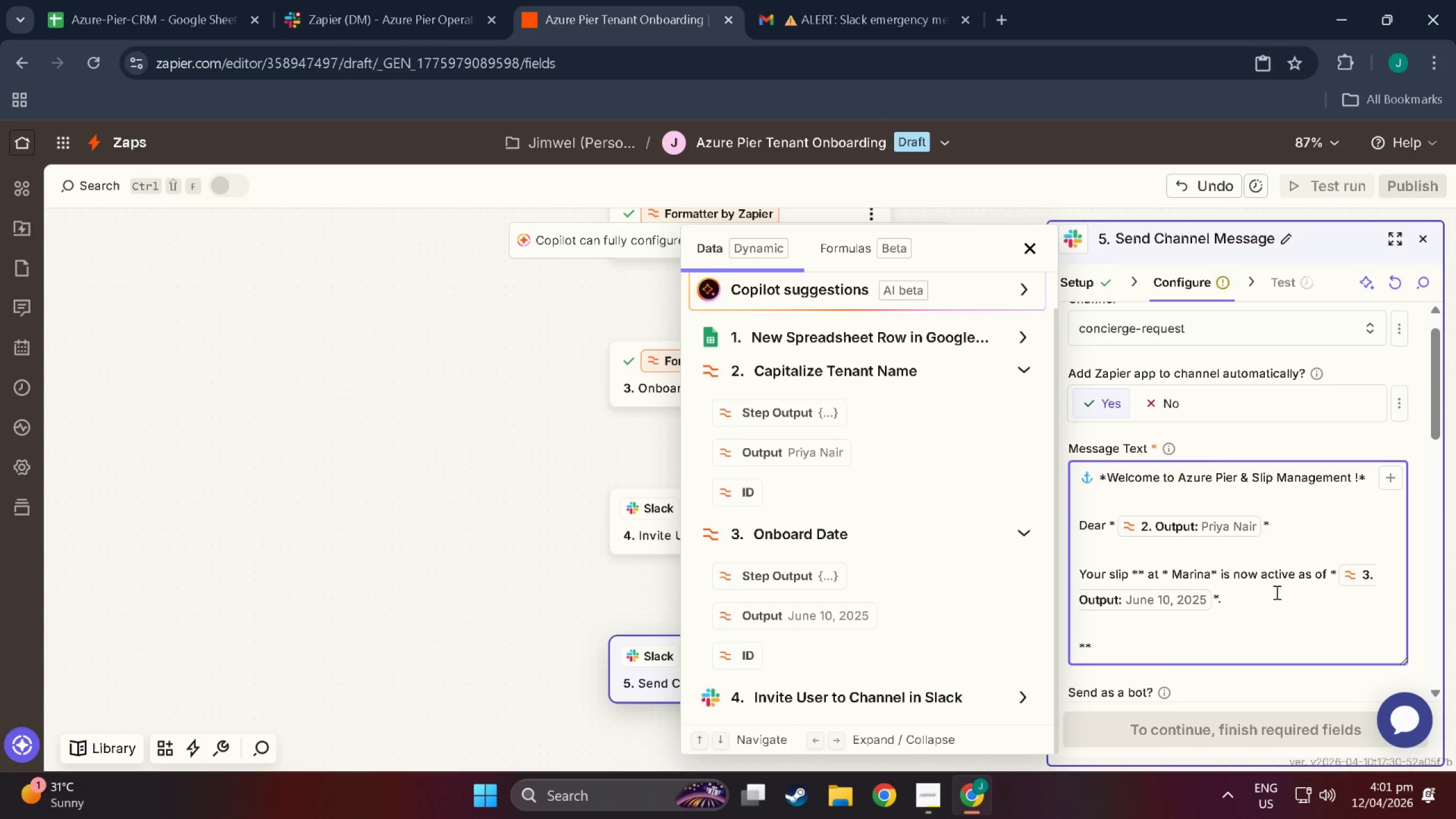 
key(ArrowLeft)
 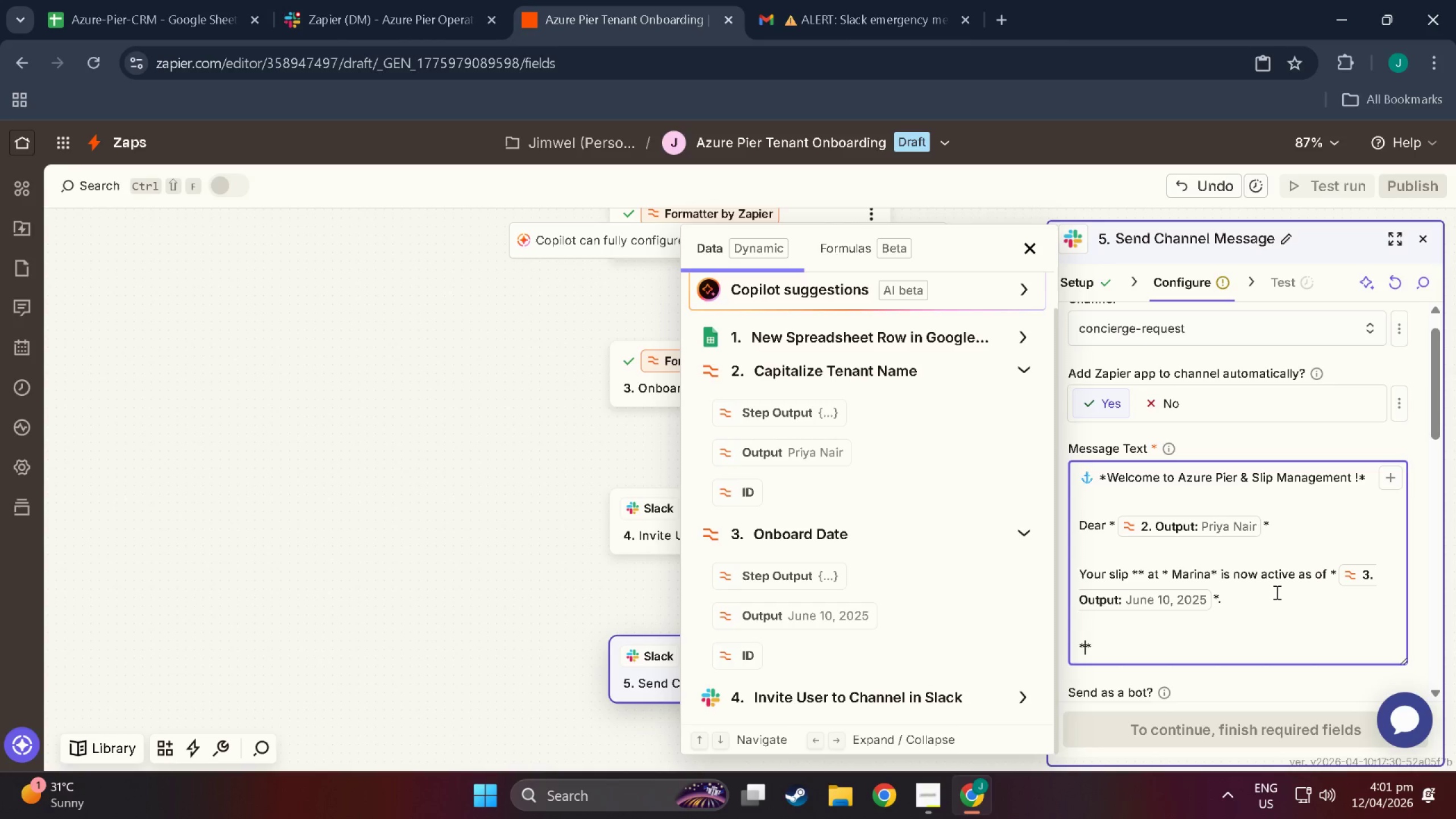 
type(Vessel)
 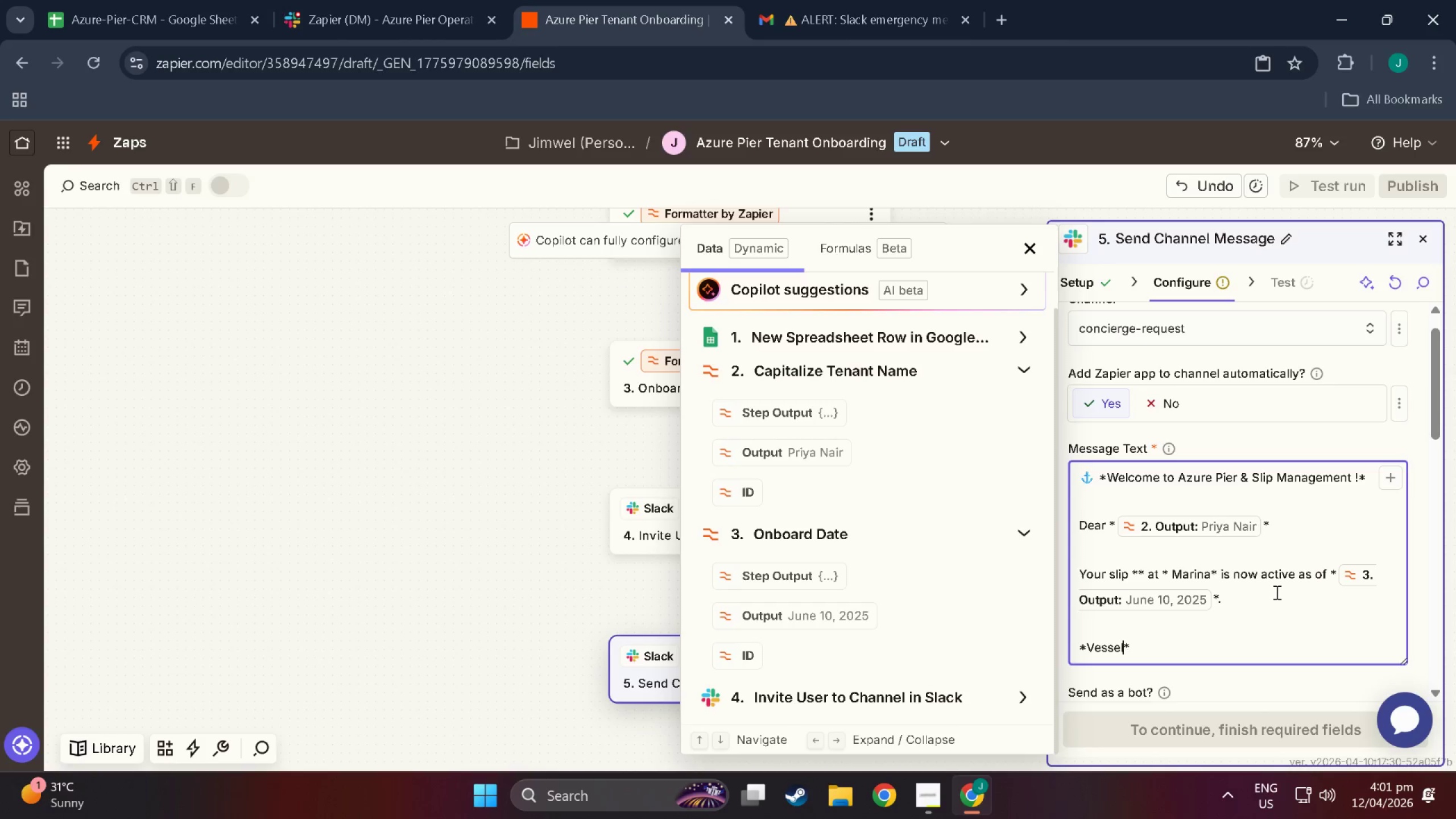 
key(Shift+Semicolon)
 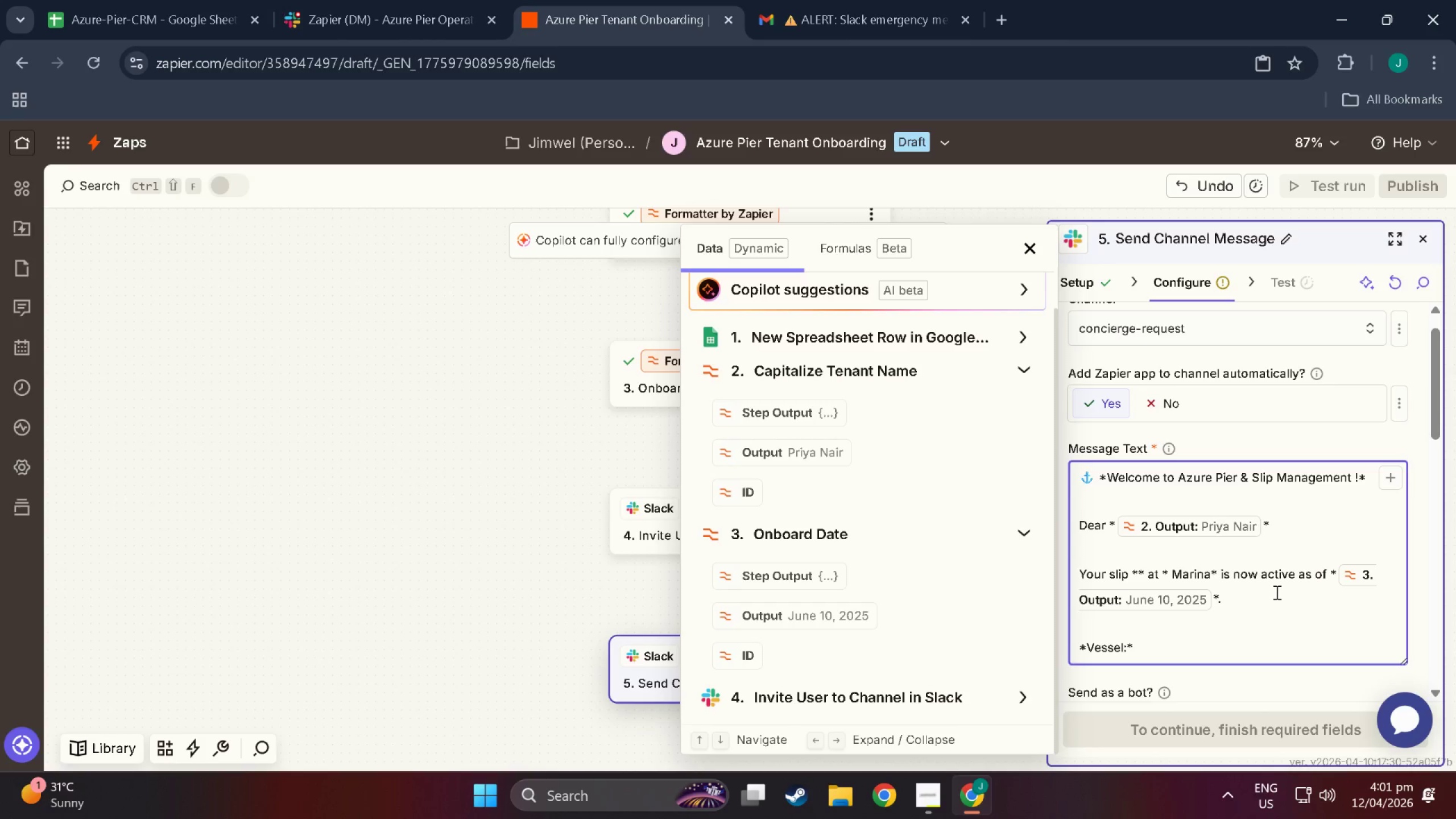 
key(ArrowRight)
 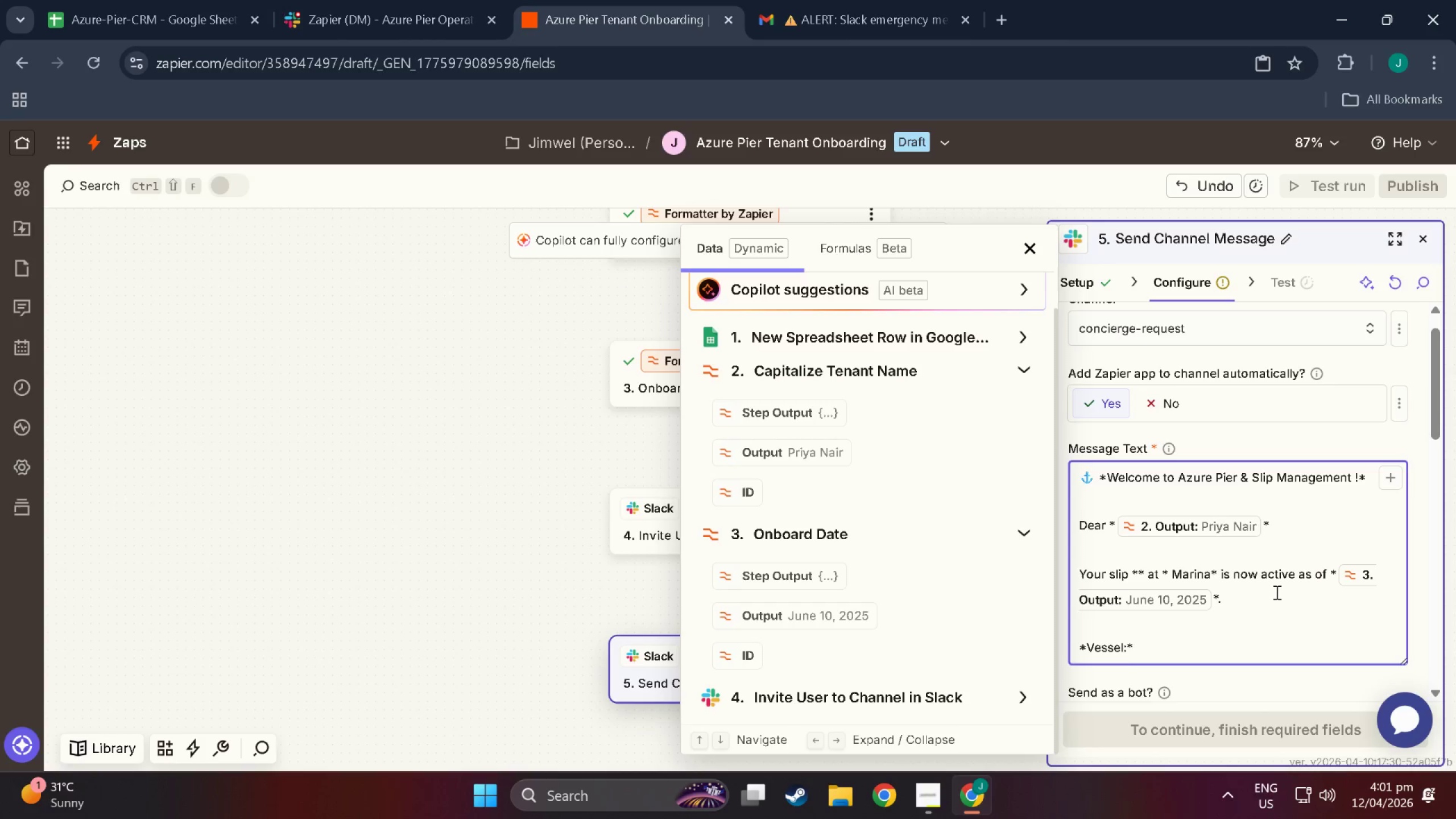 
key(NumpadEnter)
type(*Status:*)
 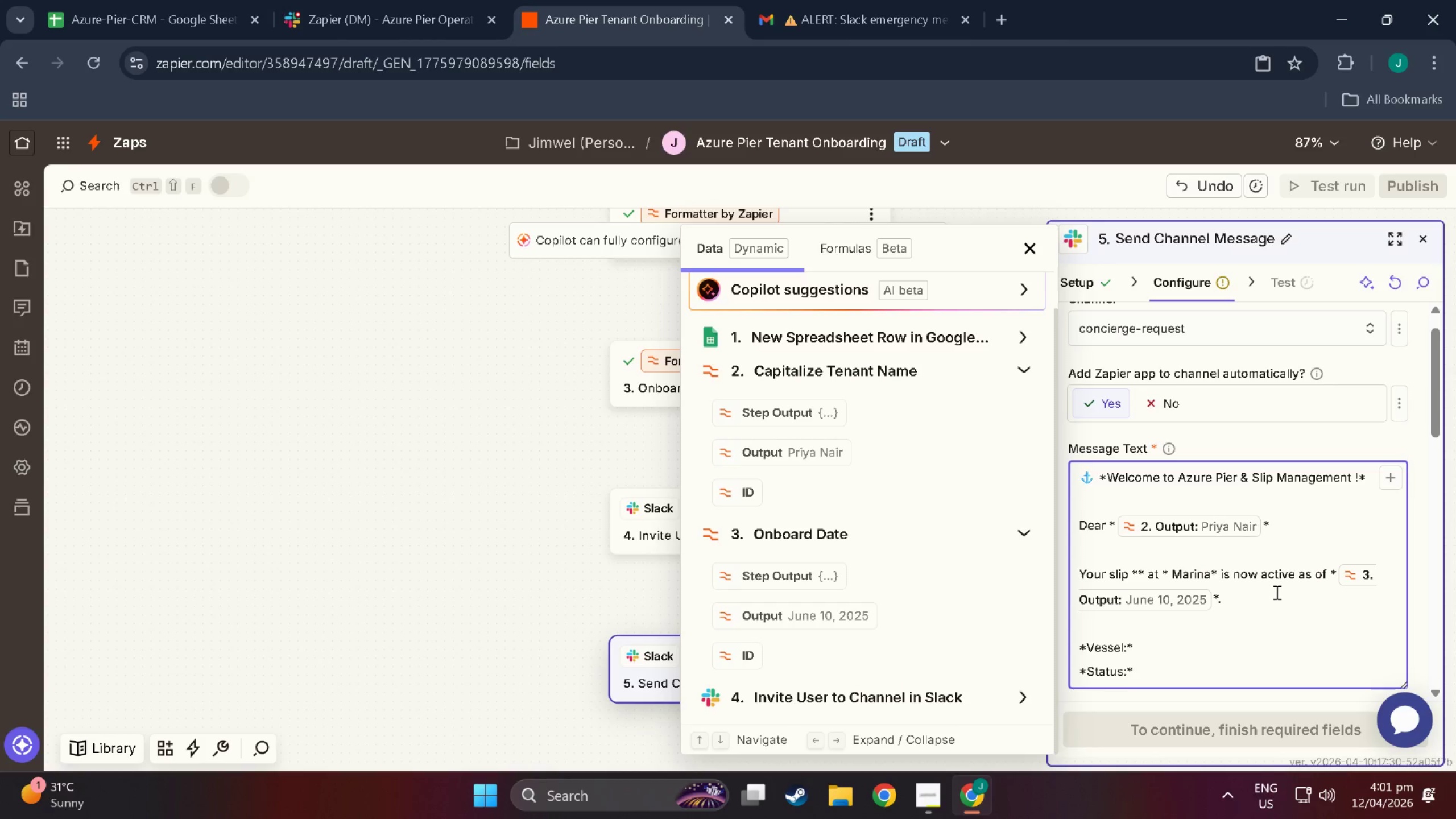 
wait(10.38)
 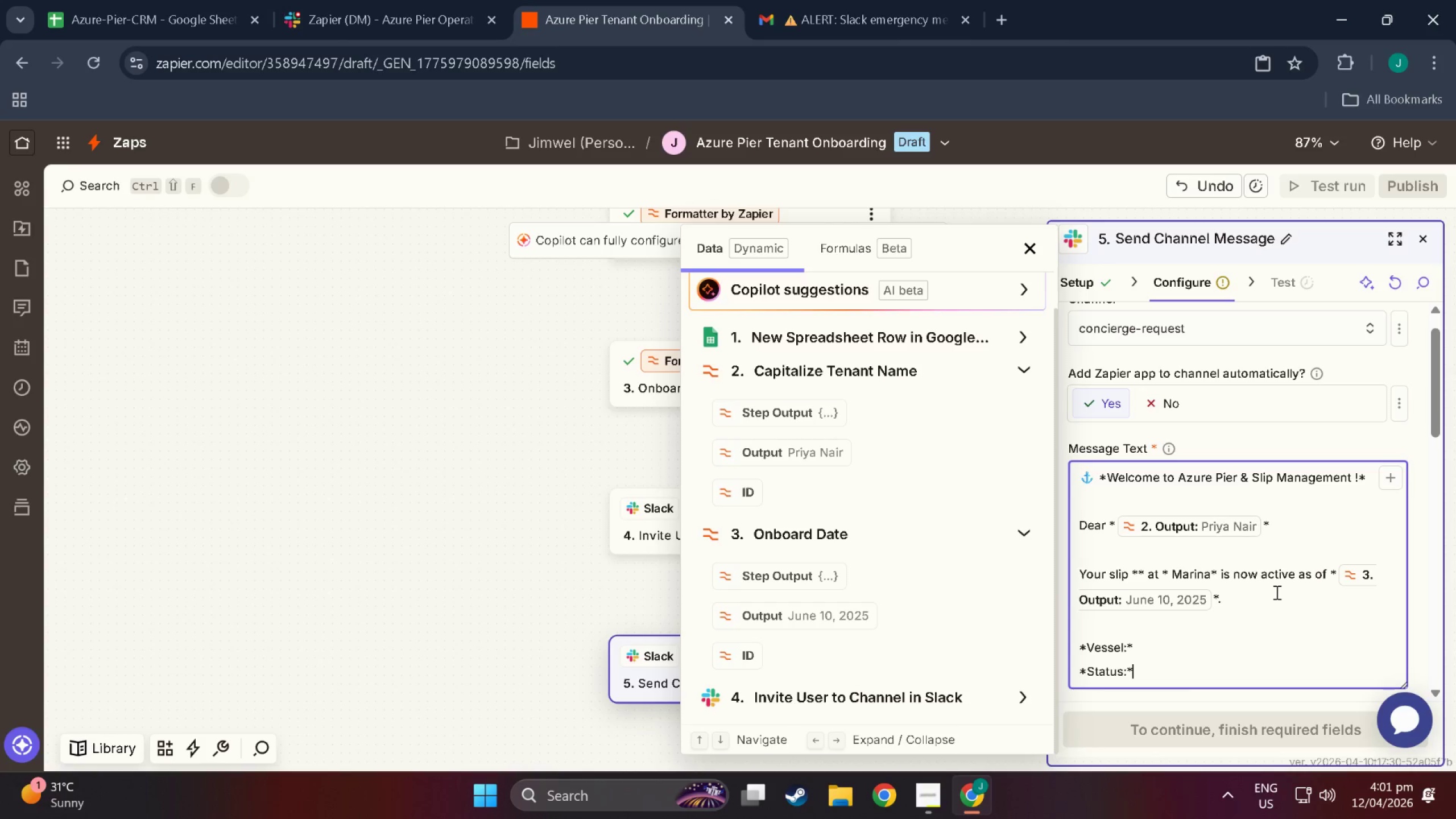 
key(Space)
 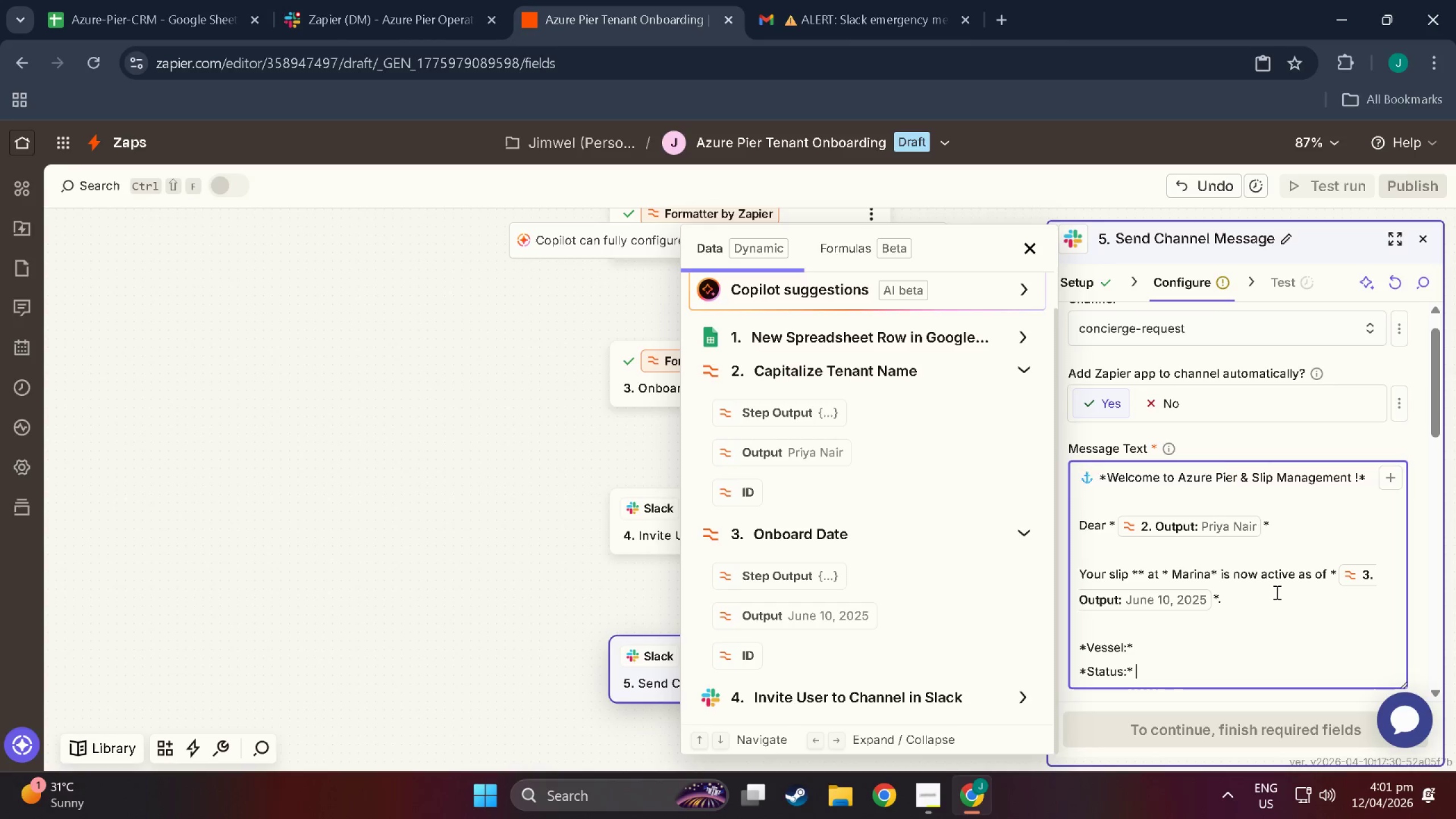 
key(Meta+Period)
 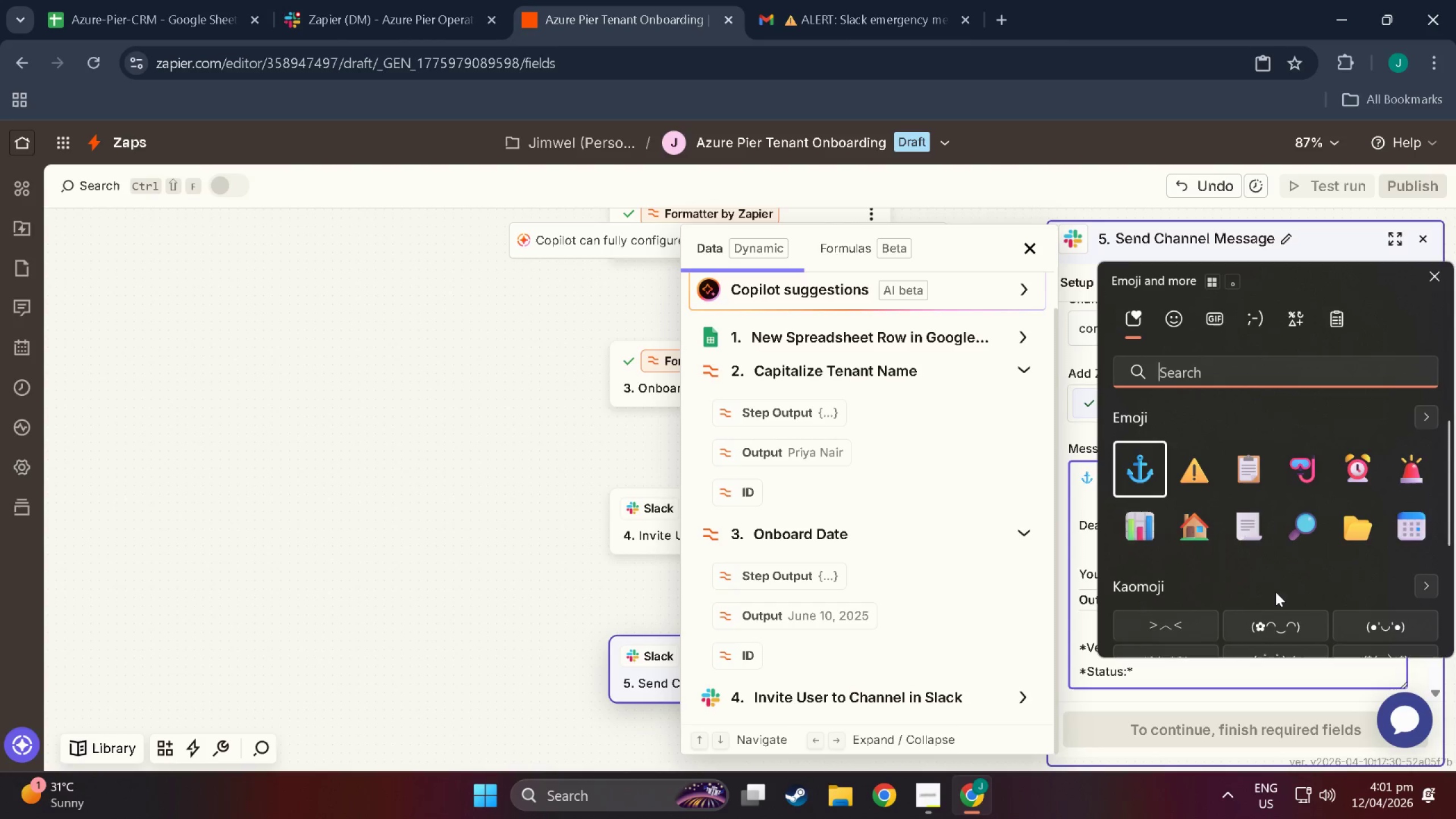 
type(chec)
 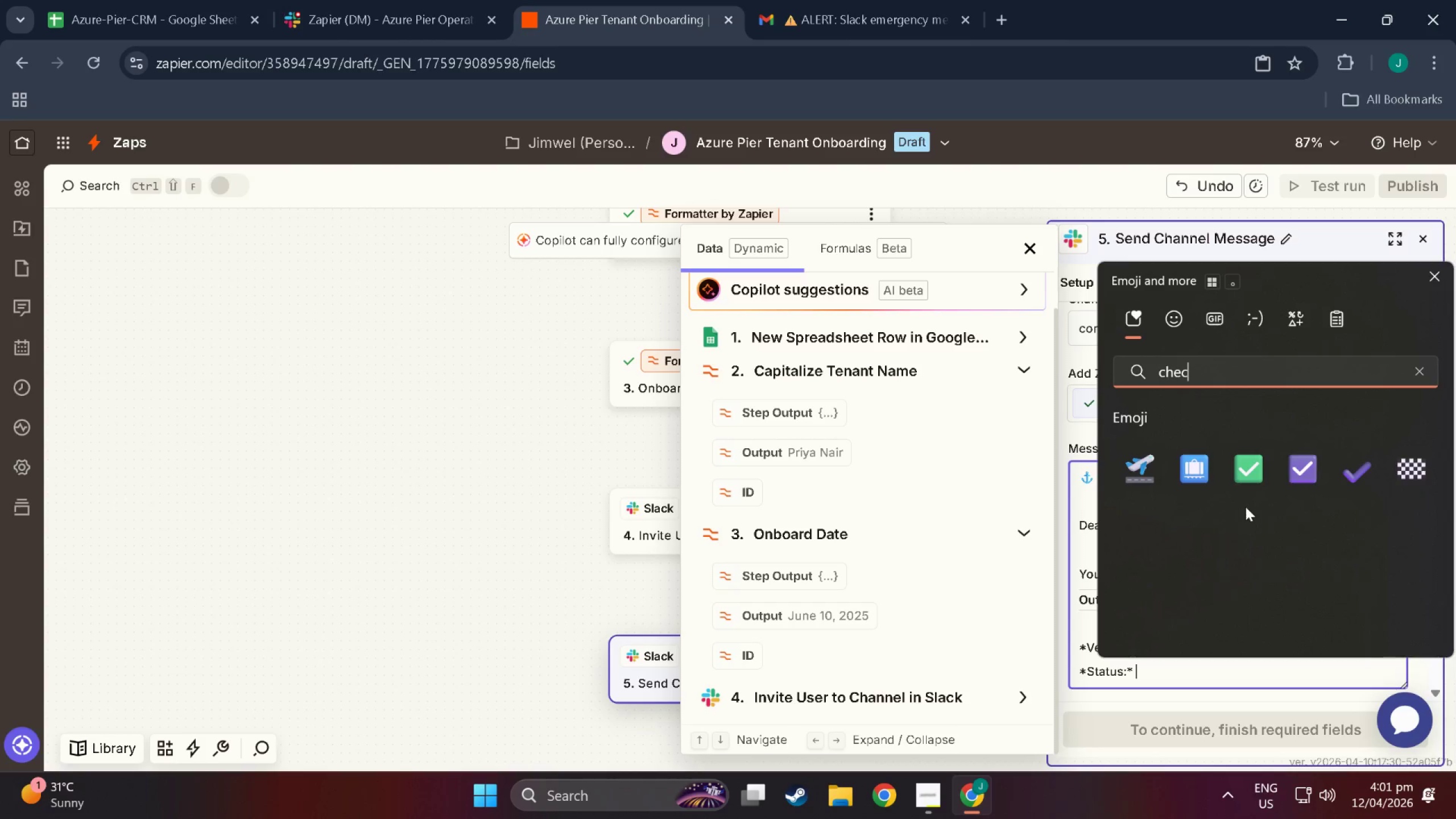 
left_click([1259, 471])
 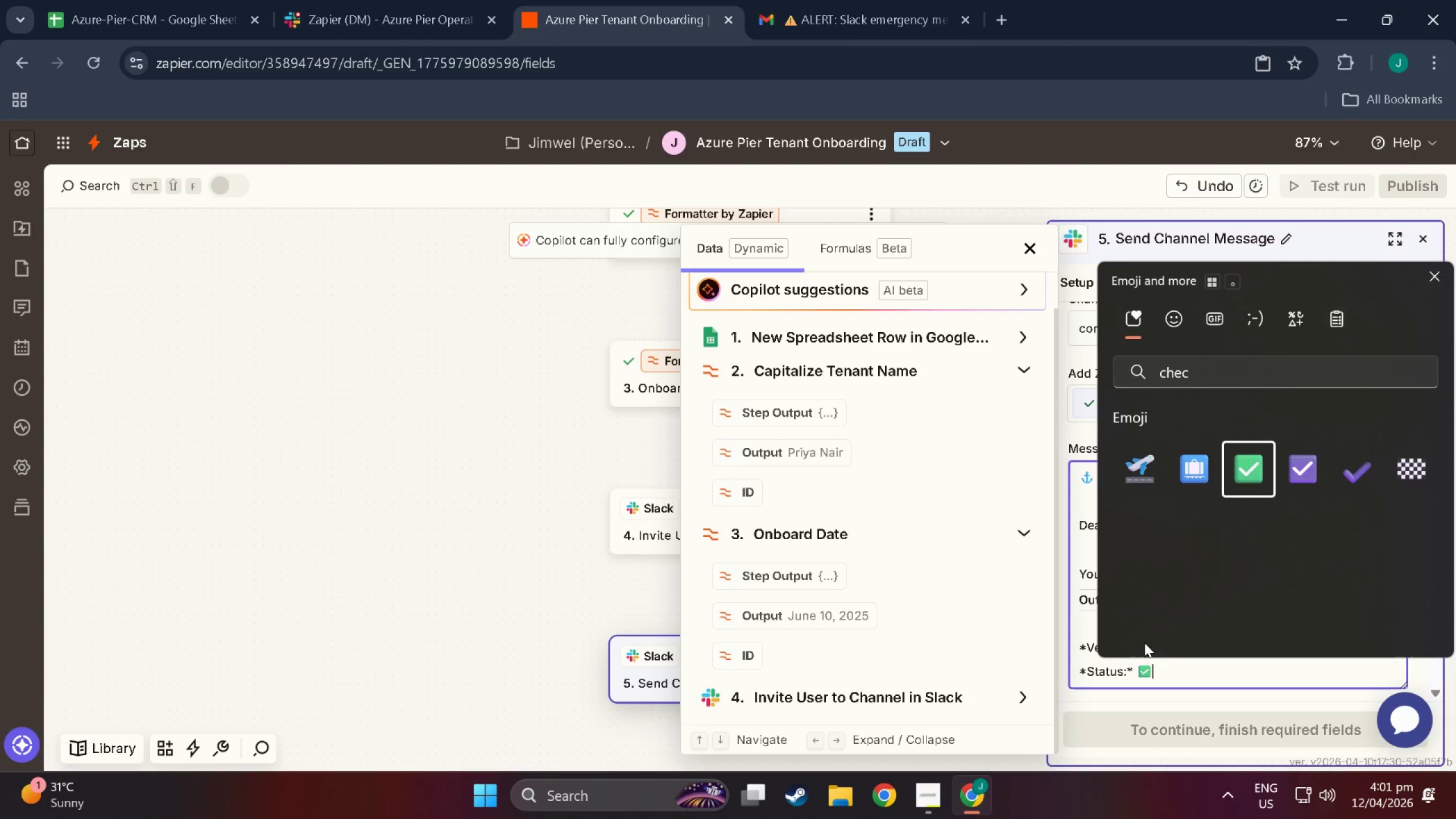 
left_click([1168, 673])
 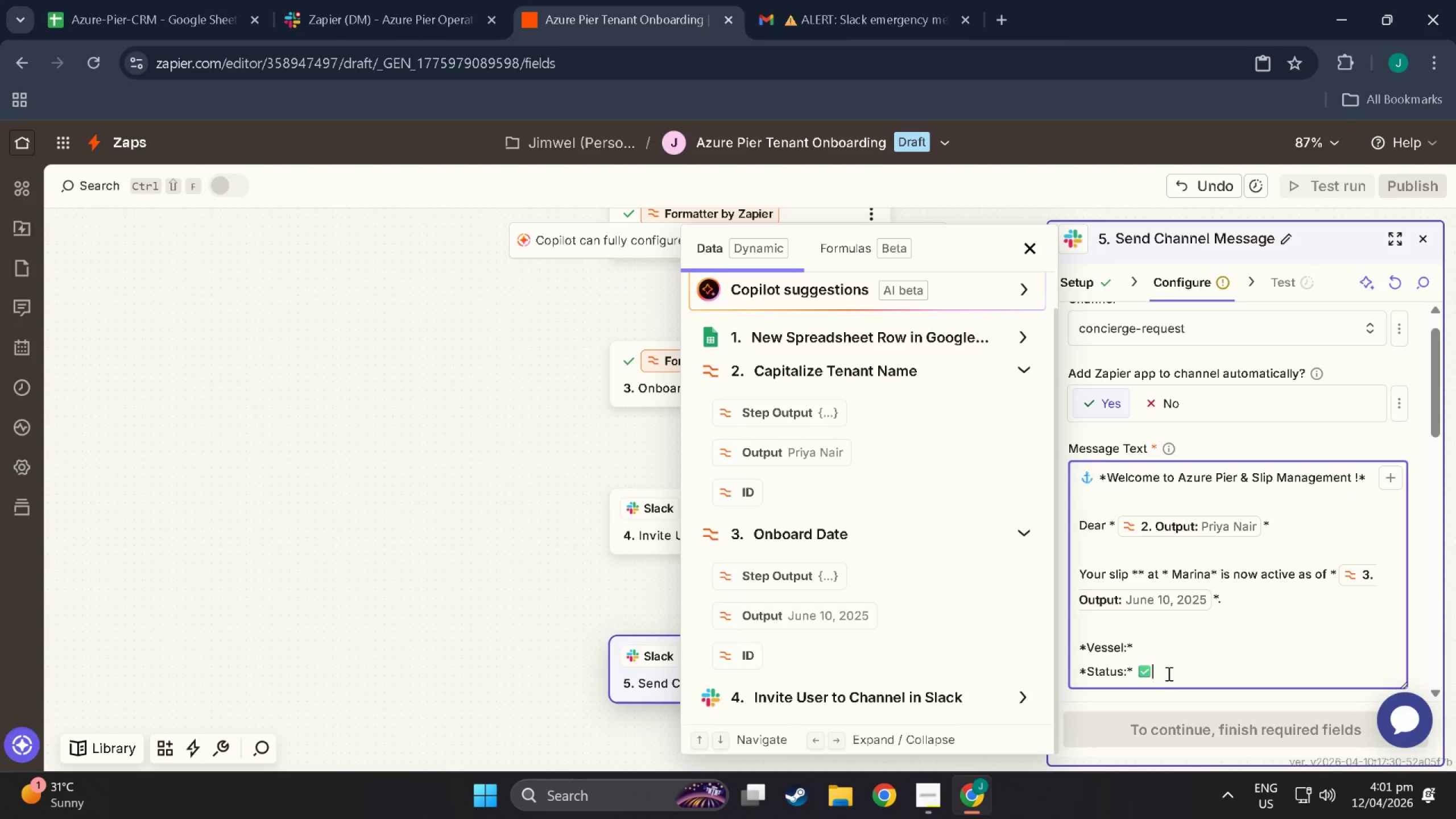 
left_click([1168, 673])
 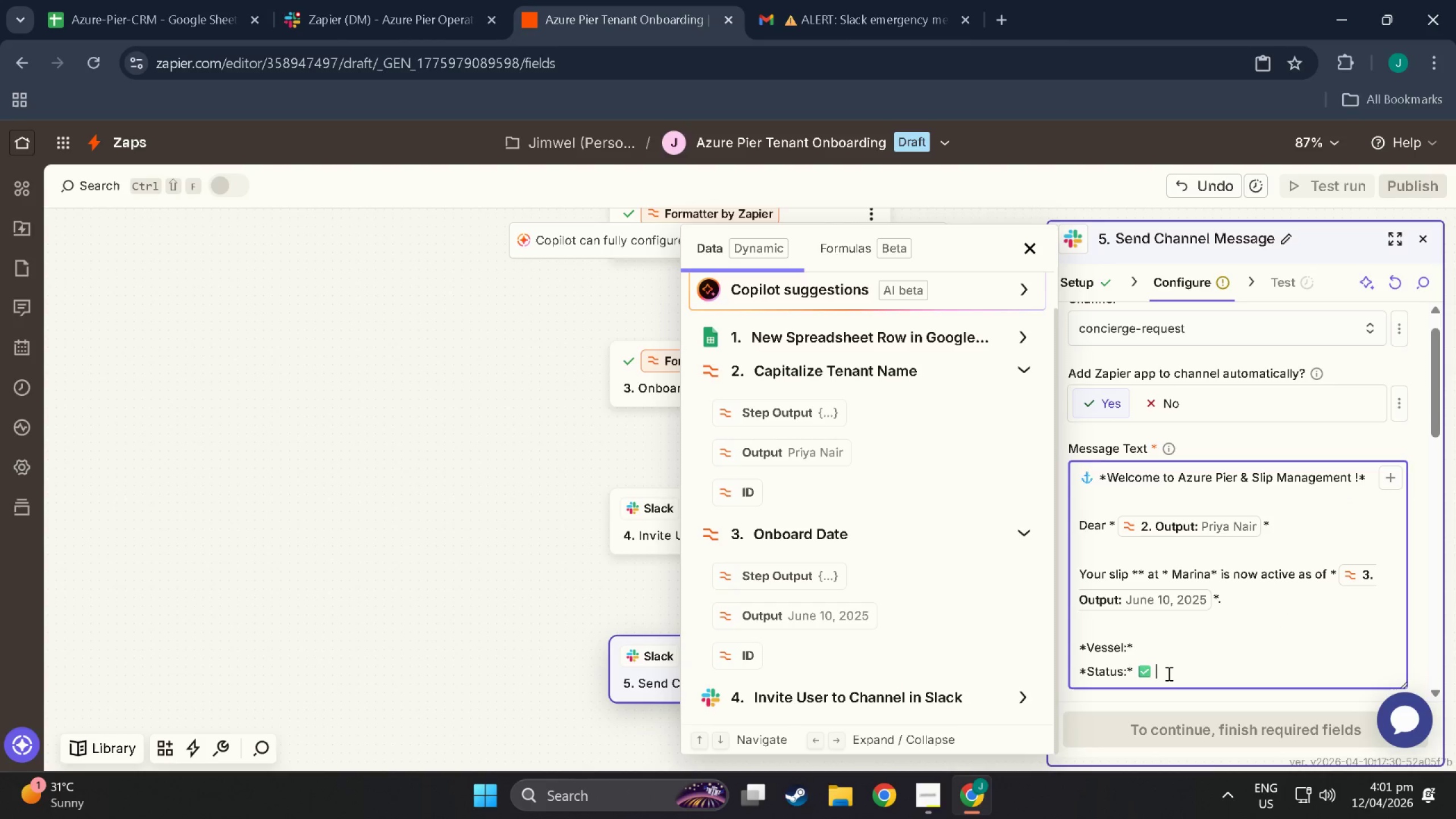 
key(Space)
 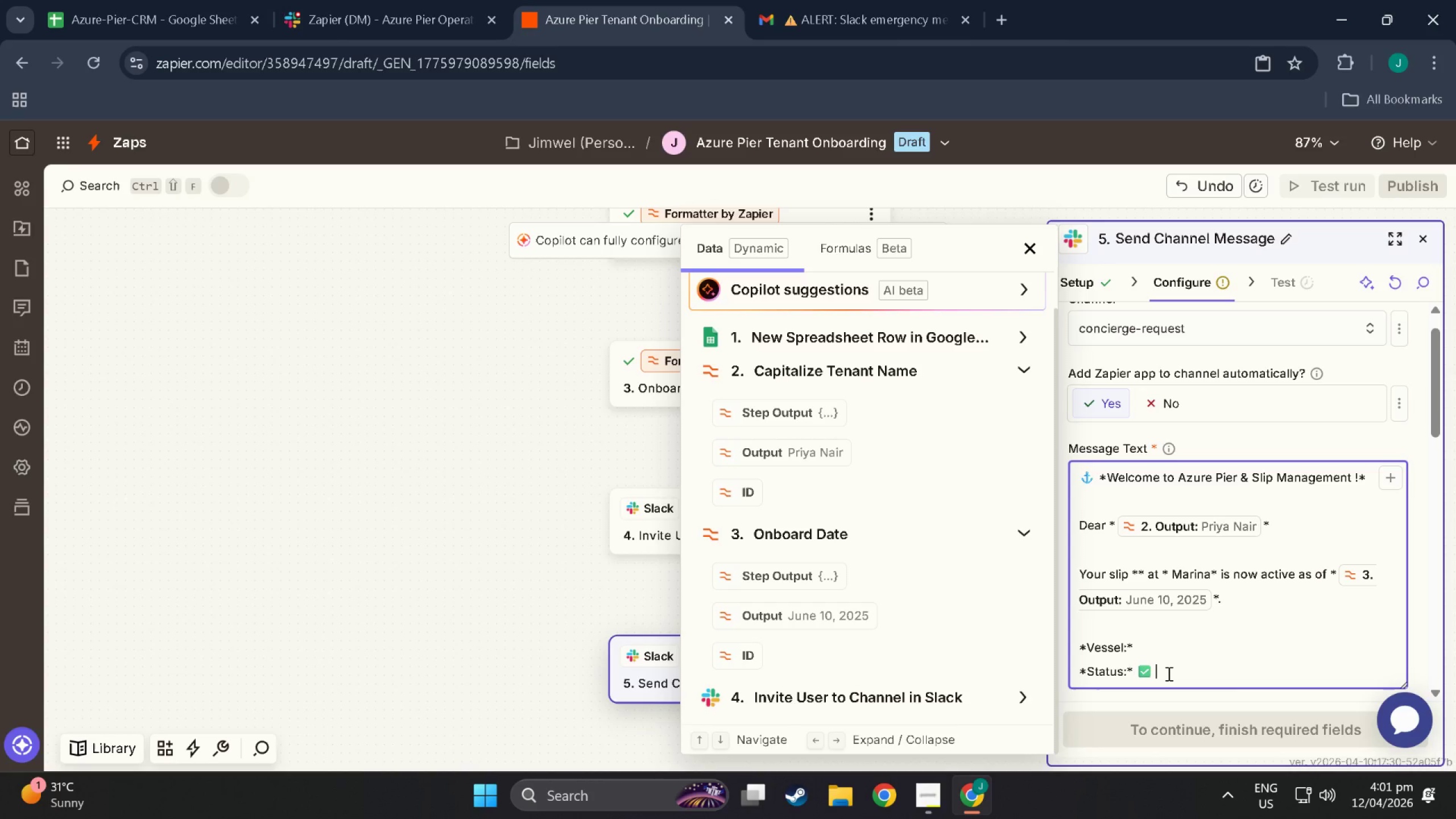 
wait(6.03)
 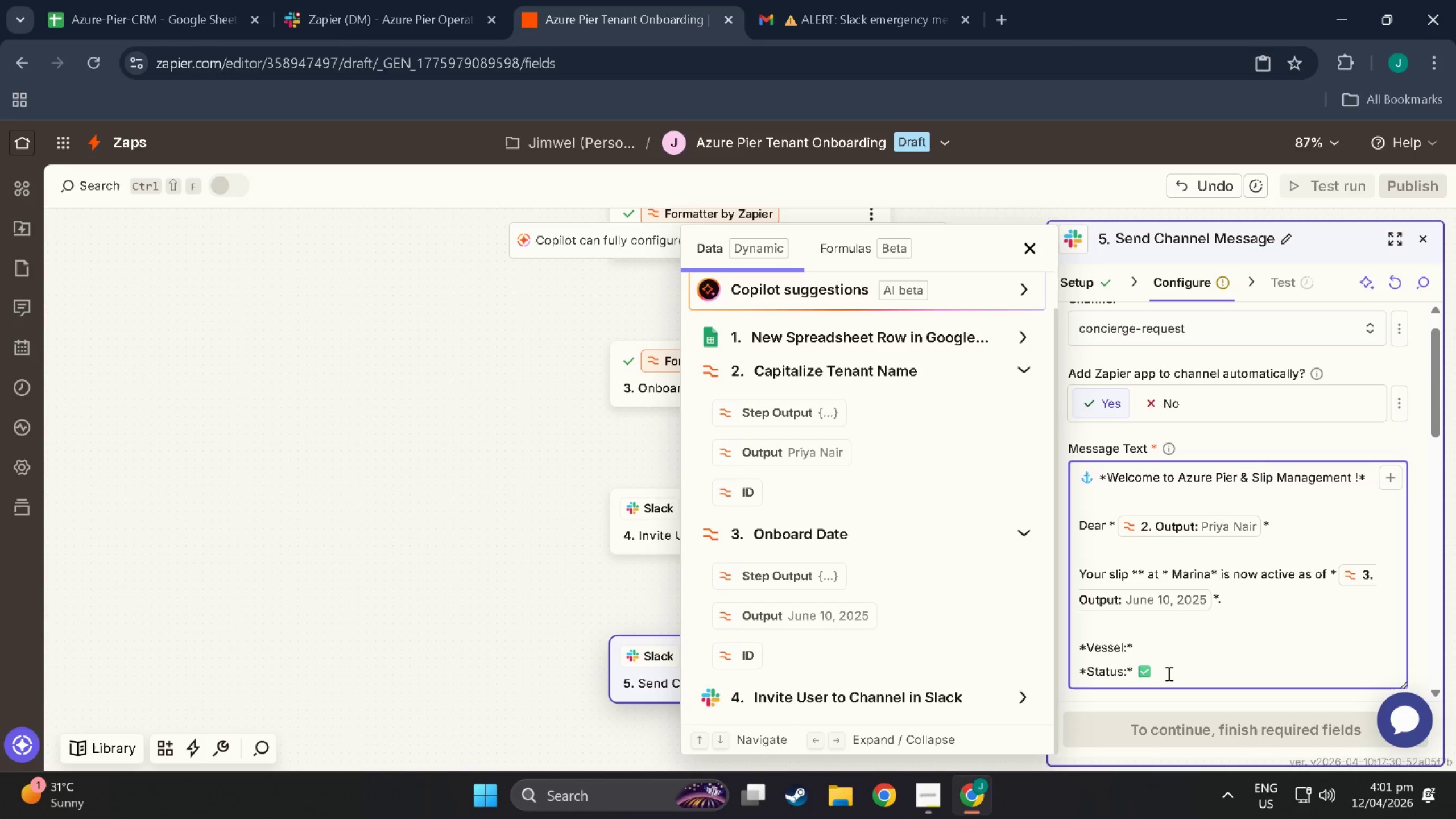 
key(NumpadEnter)
 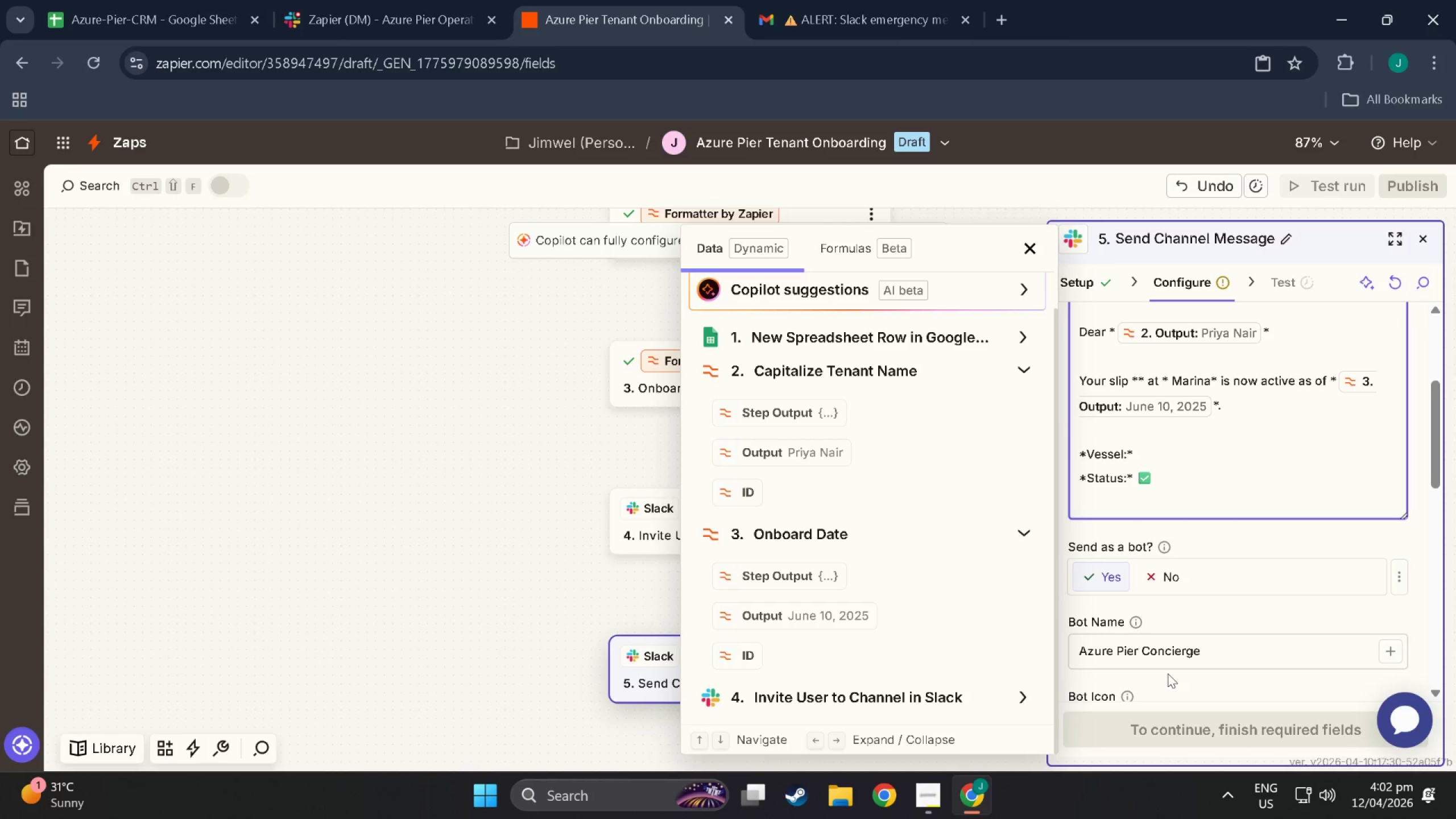 
key(NumpadEnter)
 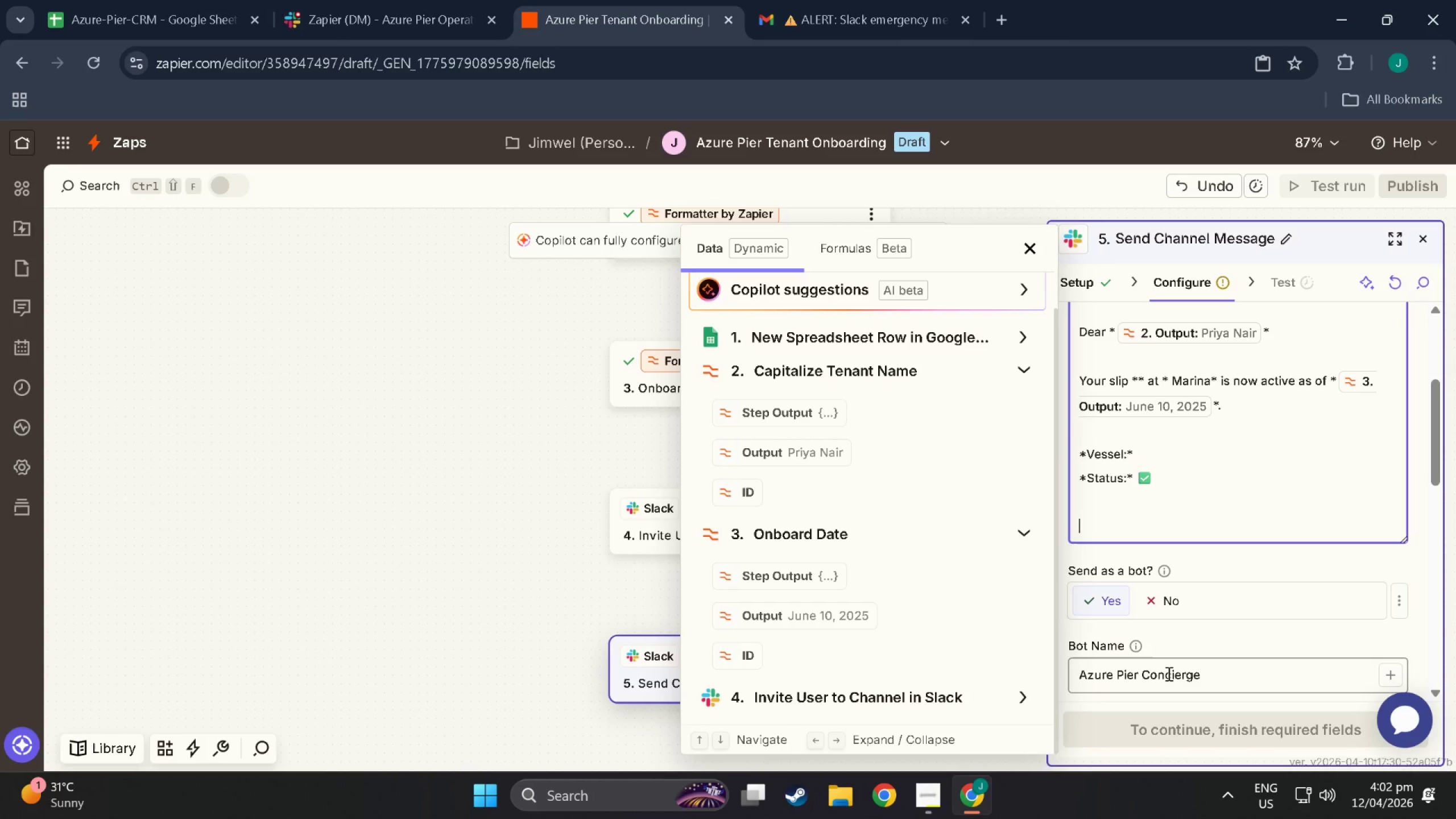 
key(Meta+Period)
 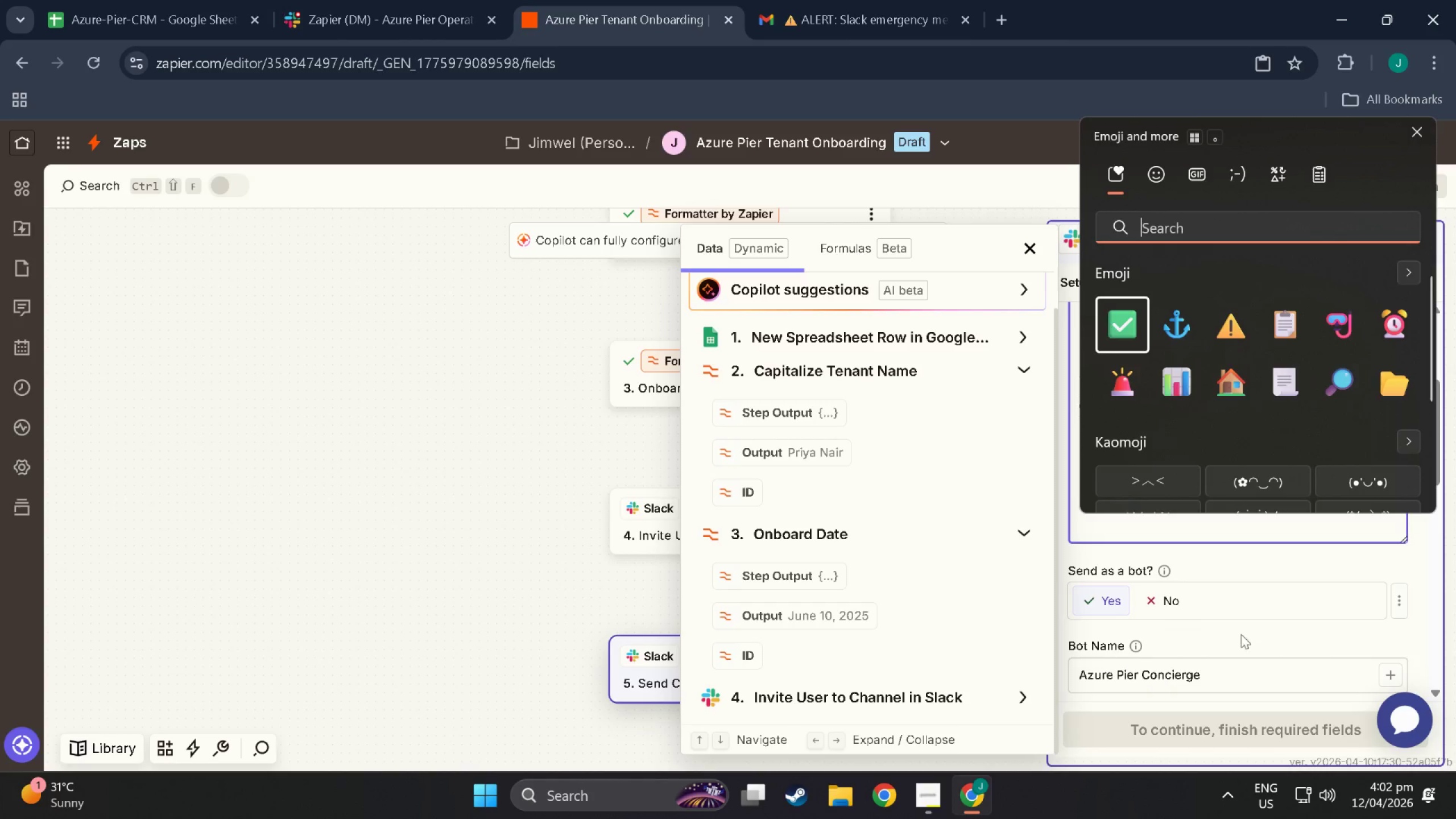 
left_click([1277, 324])
 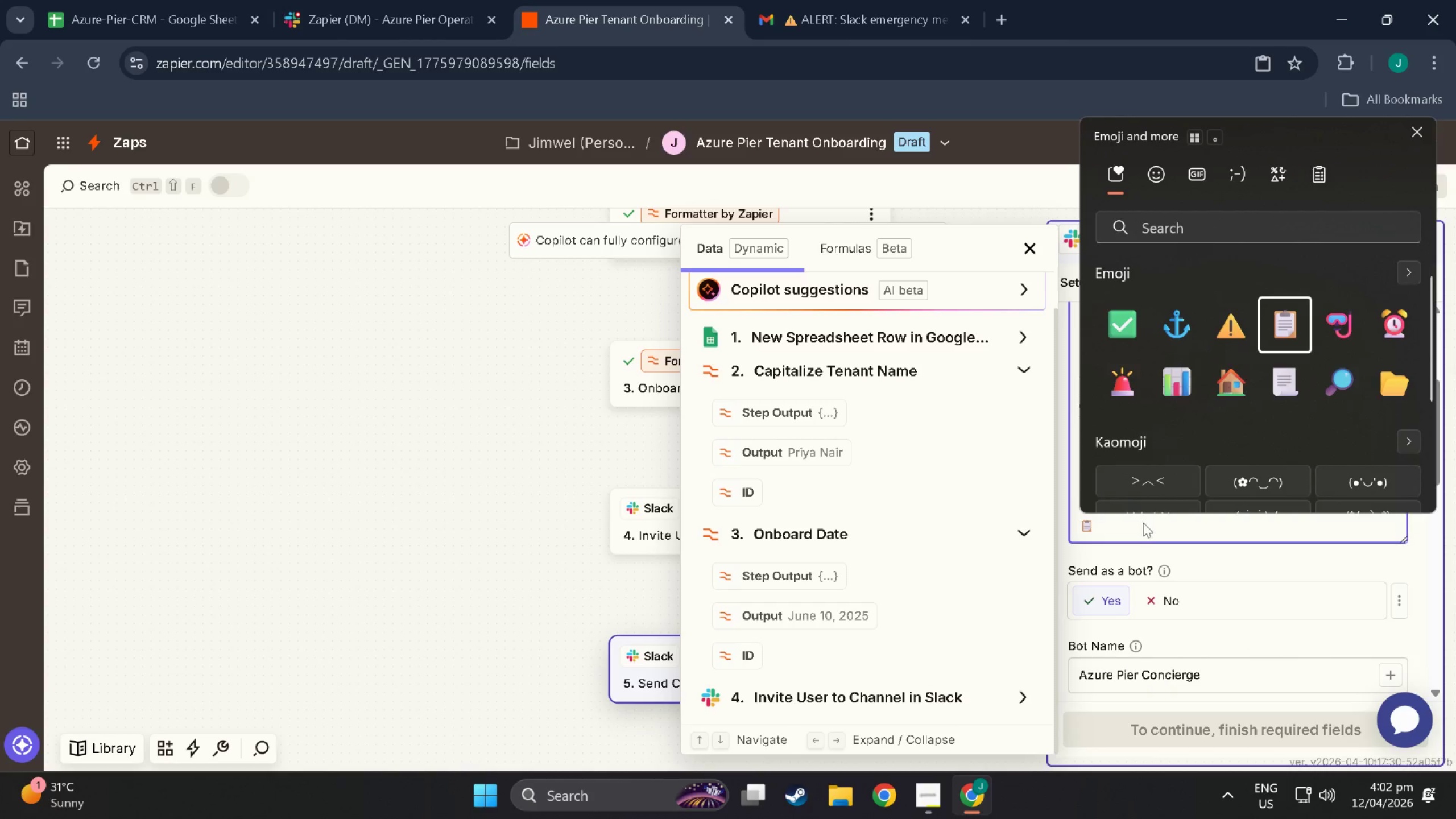 
left_click([1143, 528])
 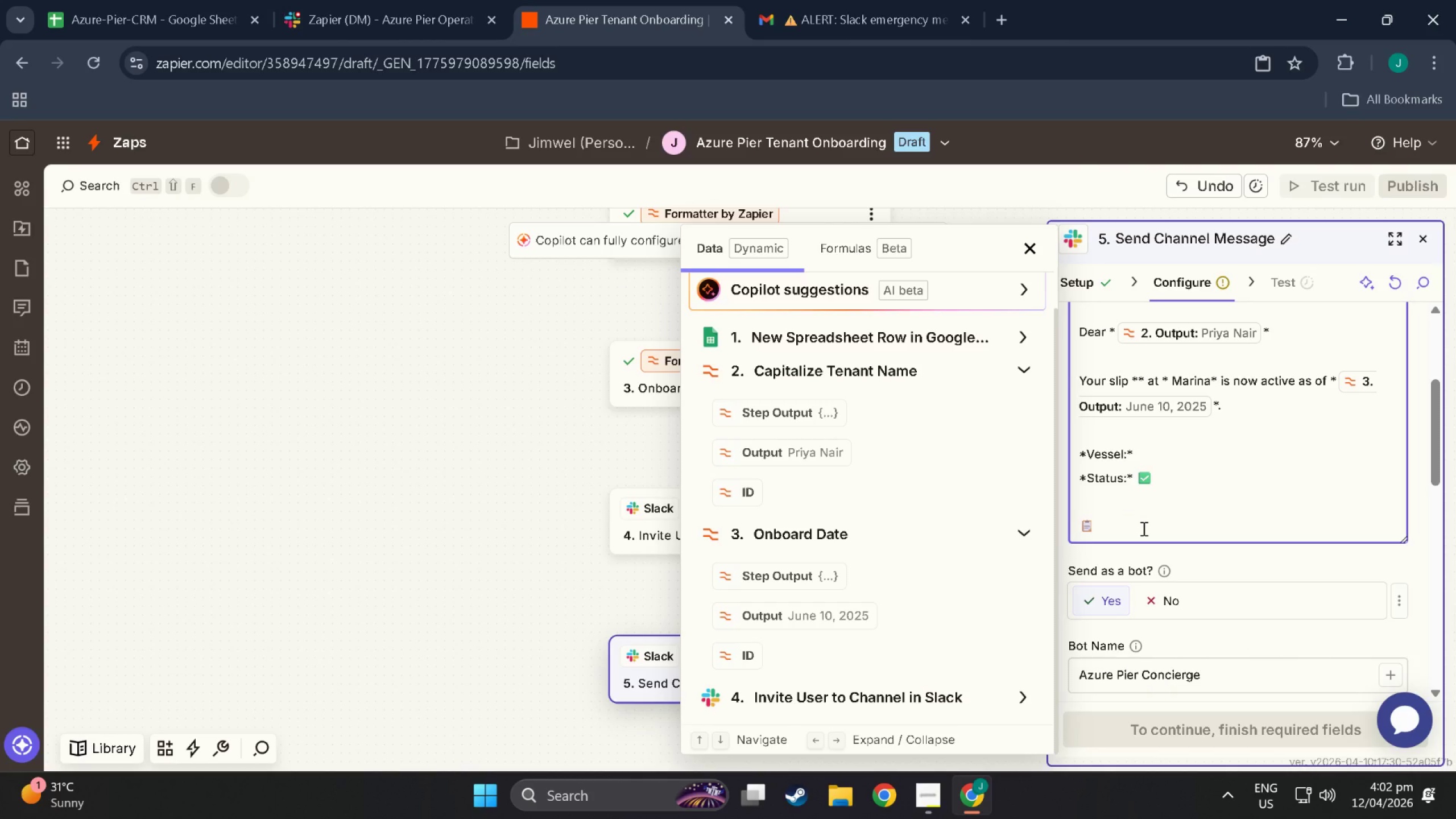 
hold_key(key=ShiftLeft, duration=0.84)
 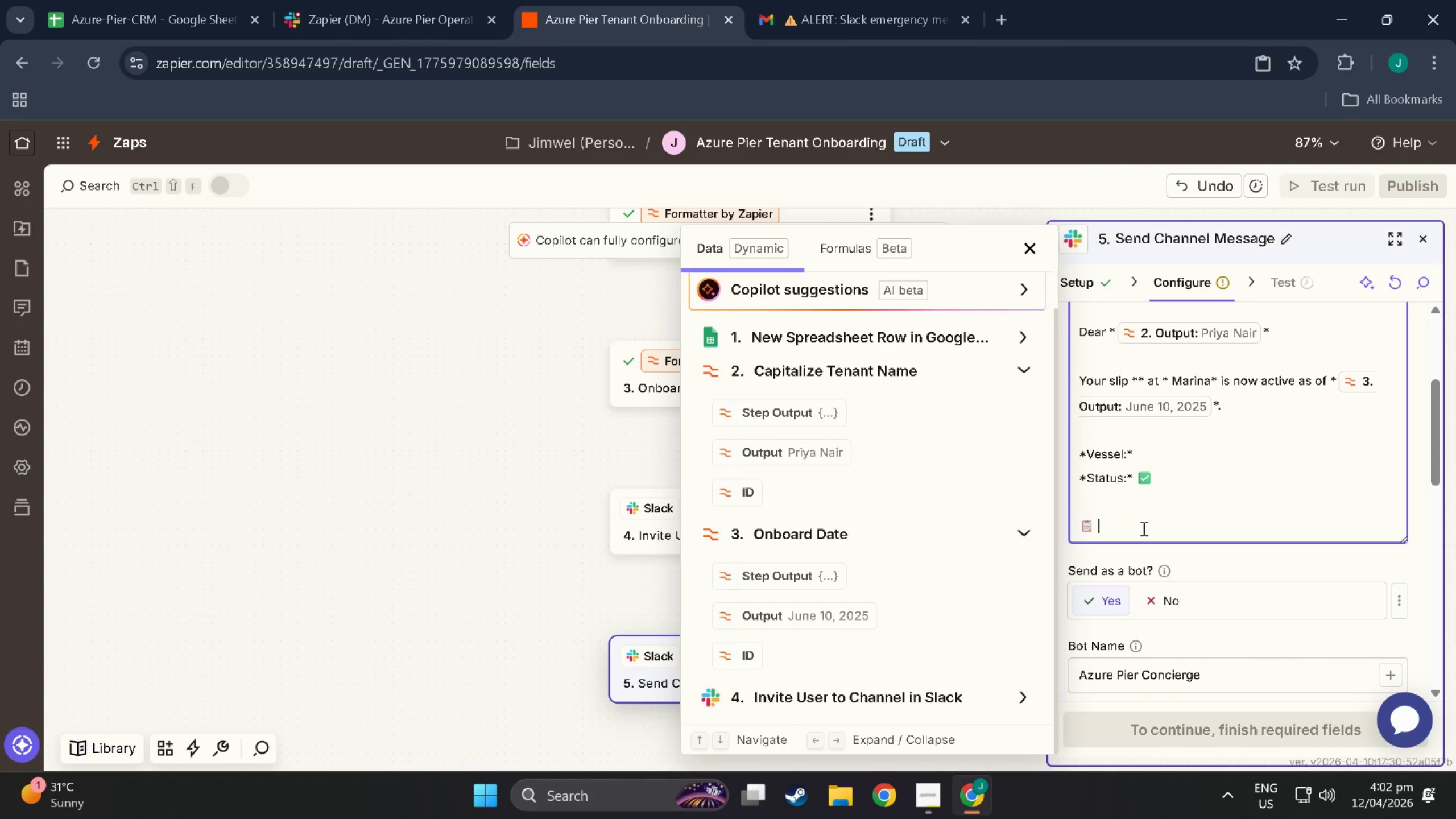 
type( *Slip)
 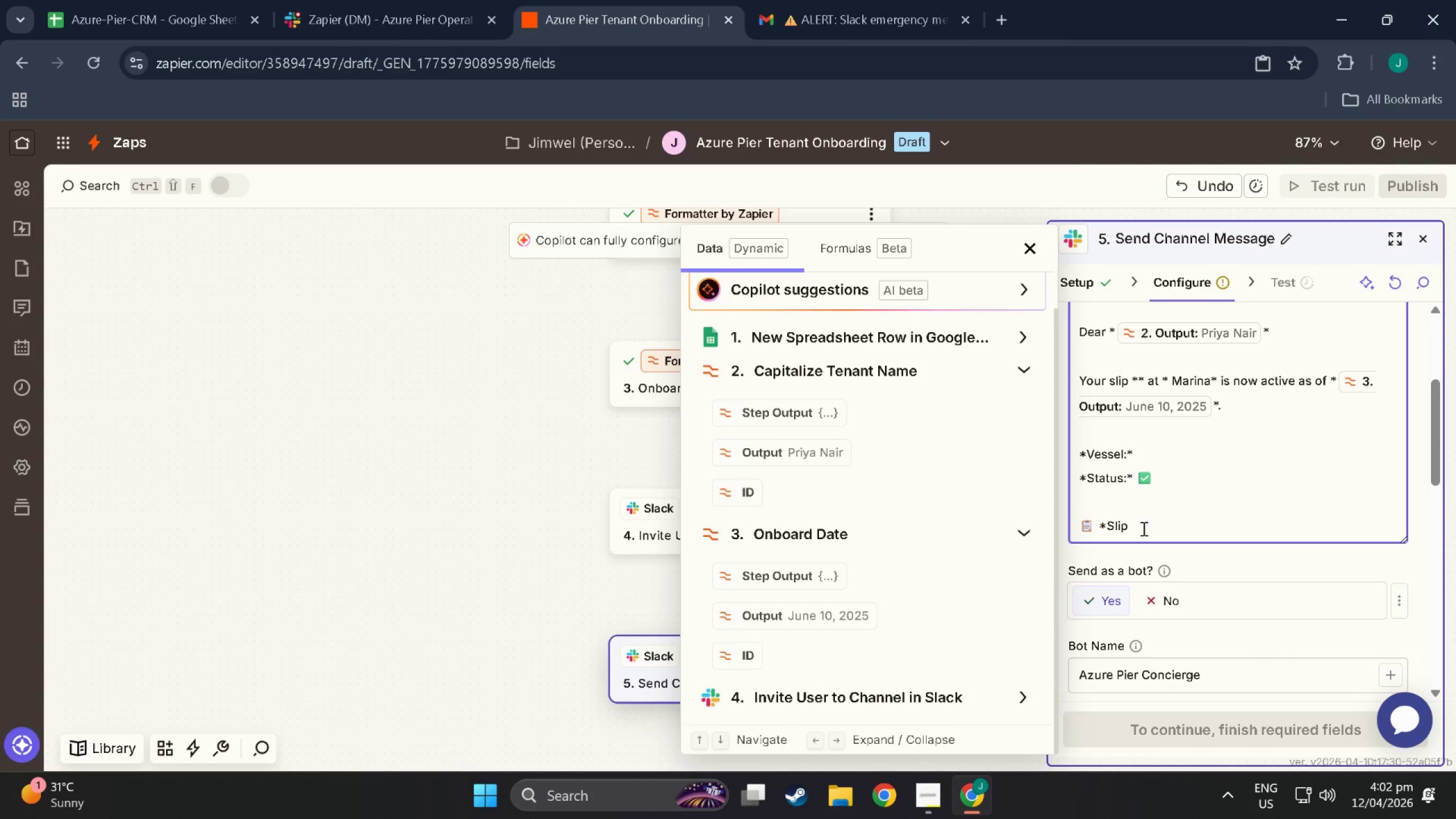 
type( Guide )
key(Backspace)
type(*)
 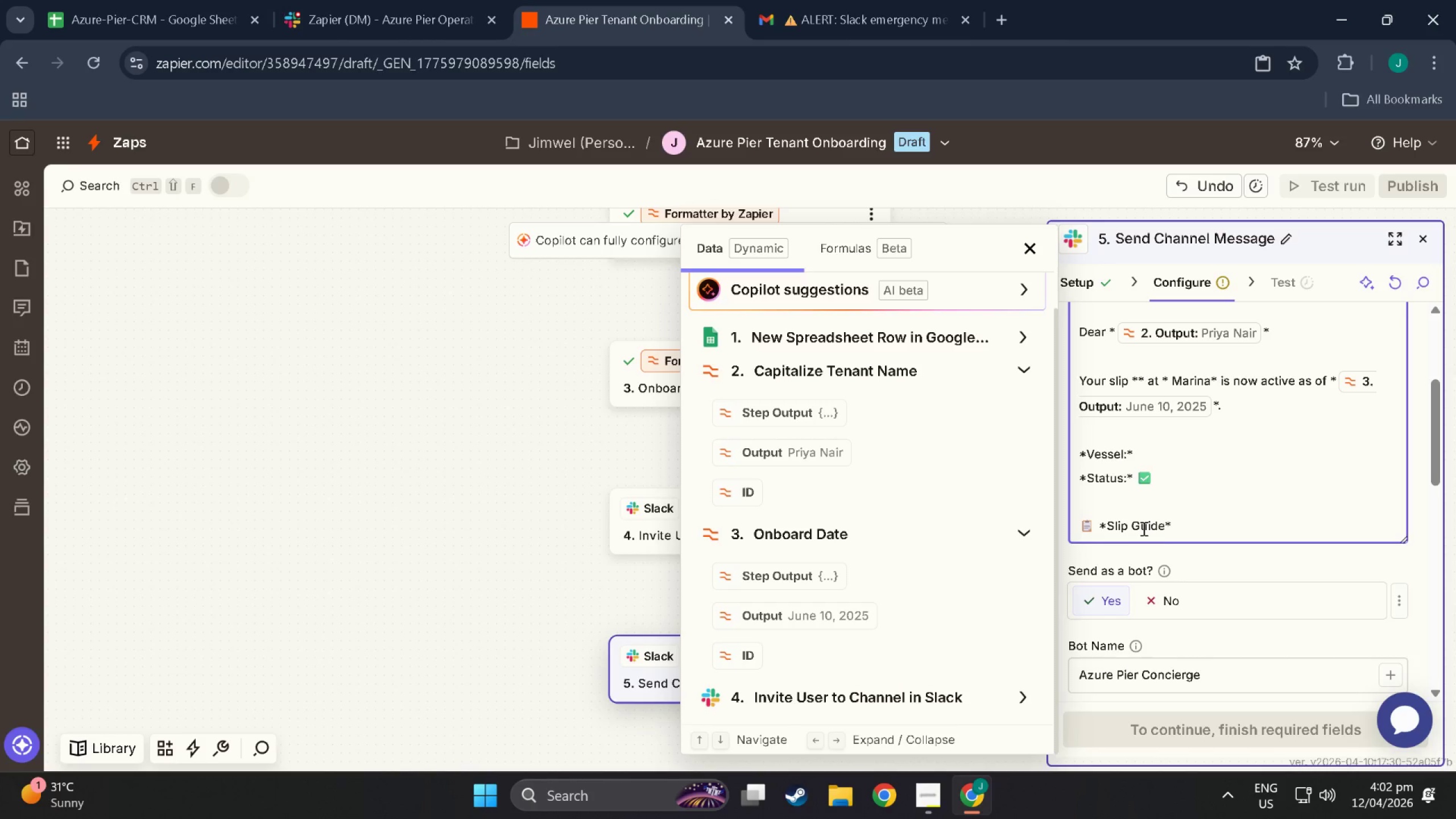 
key(ArrowLeft)
 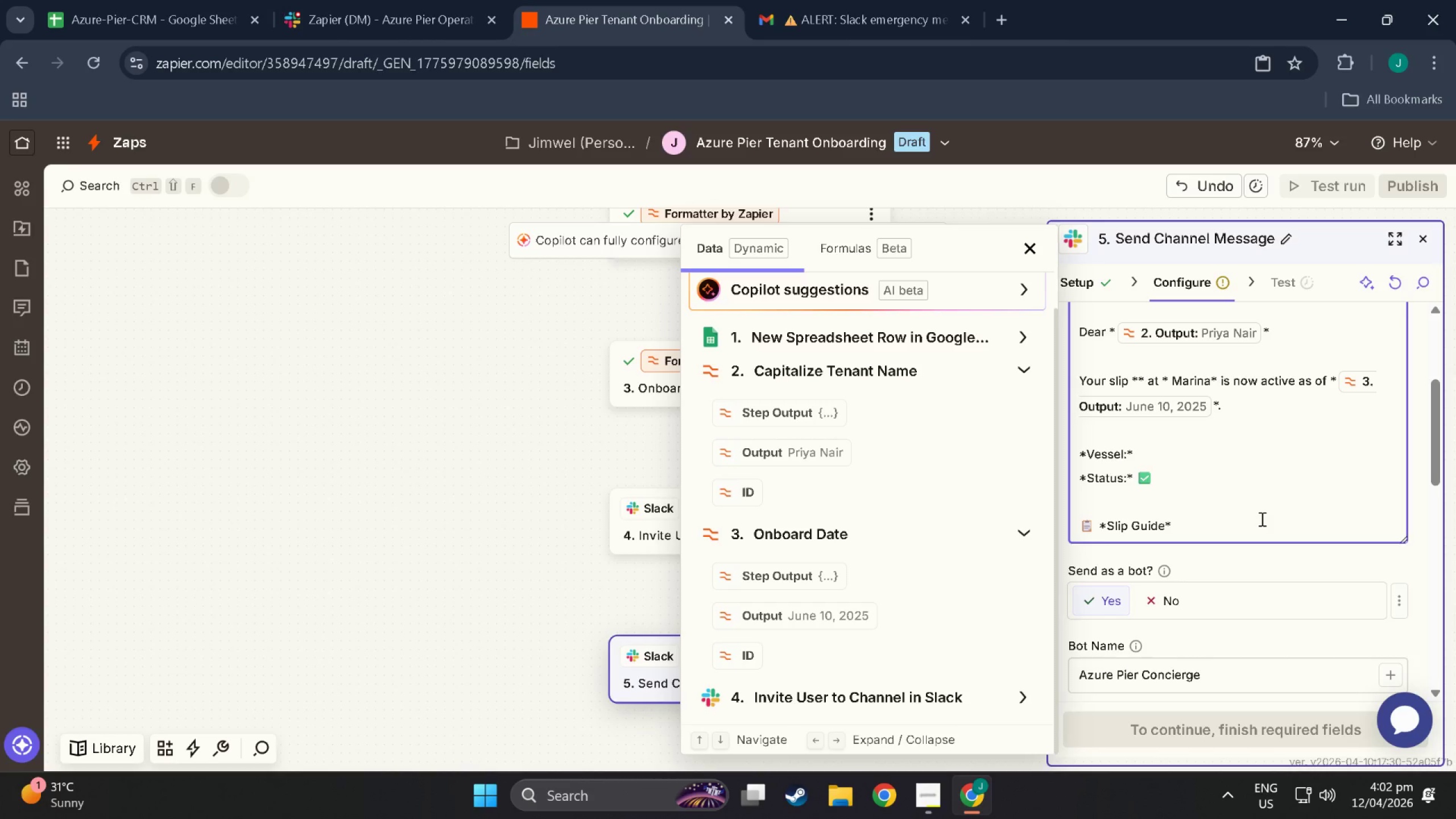 
key(Shift+Semicolon)
 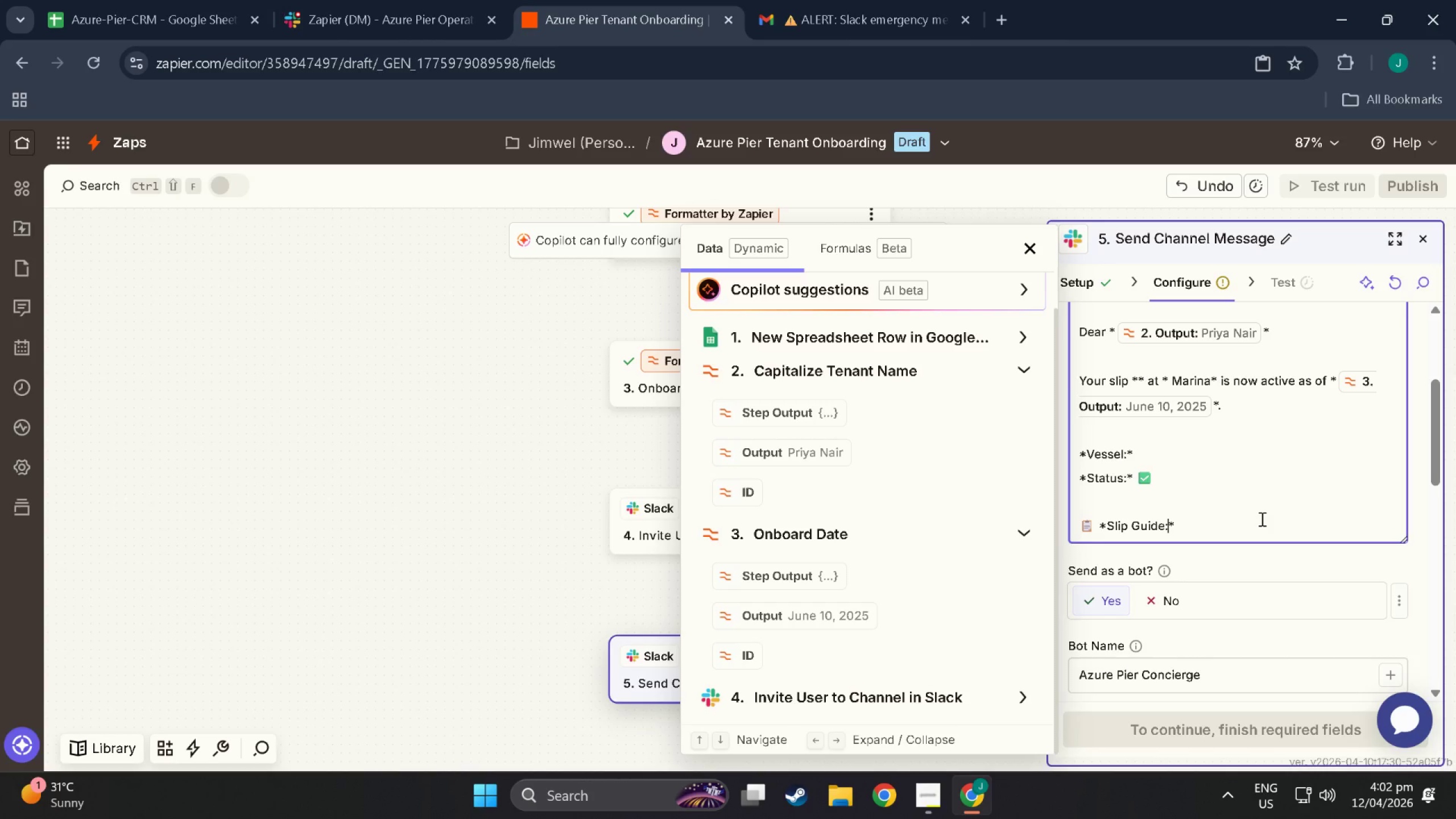 
key(ArrowRight)
 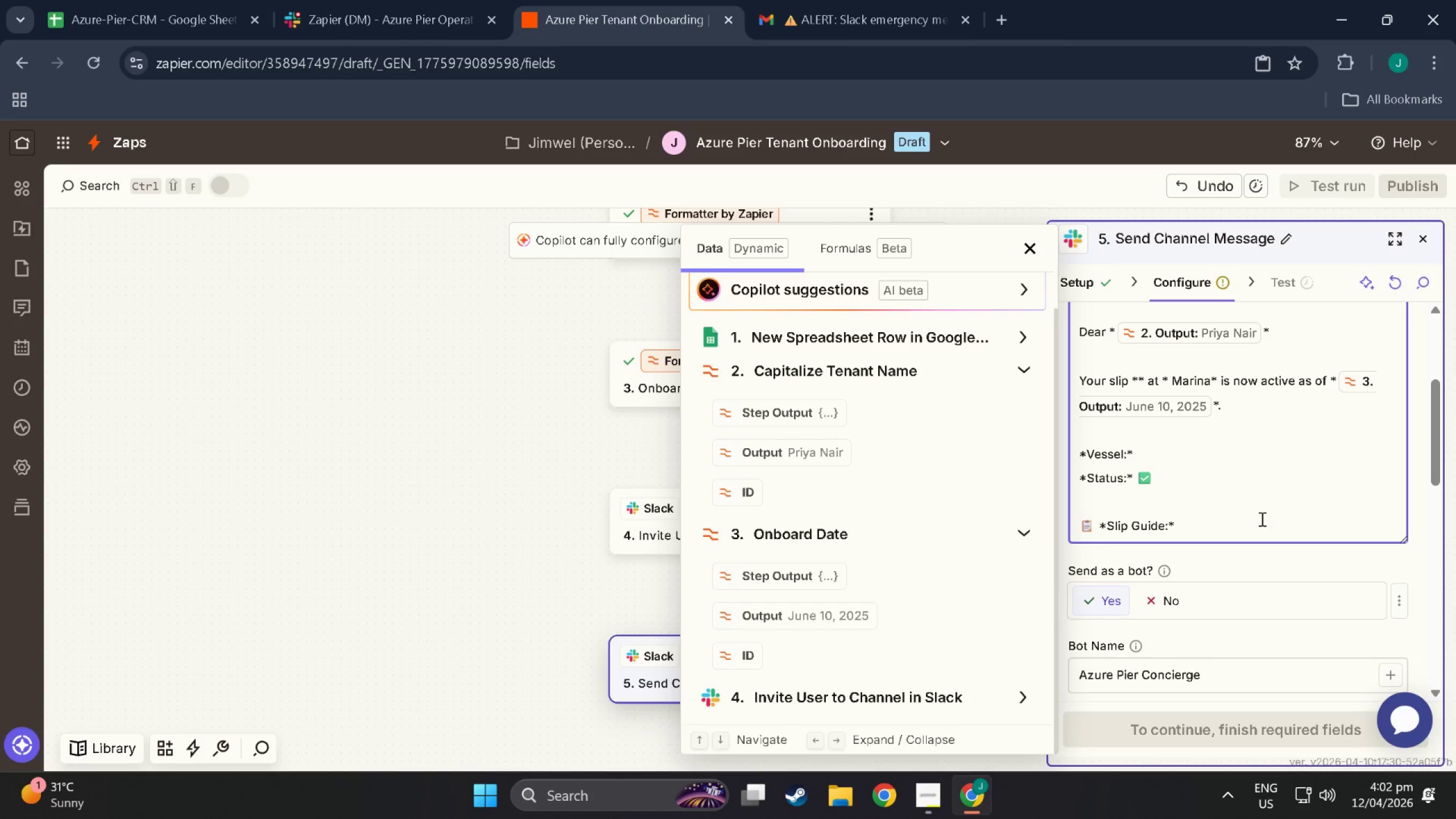 
type( https://drive.googler)
key(Backspace)
 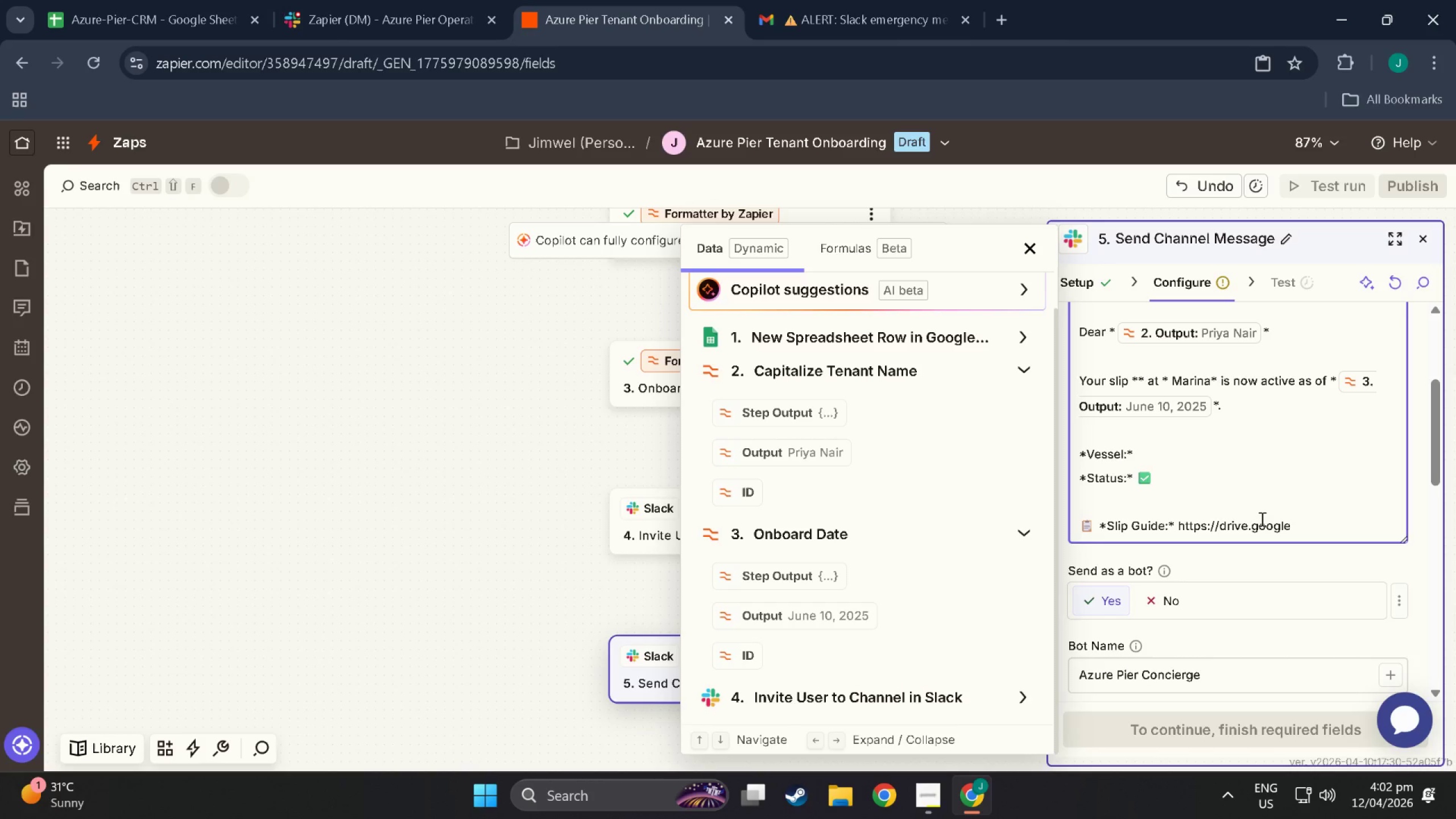 
type(.com/)
 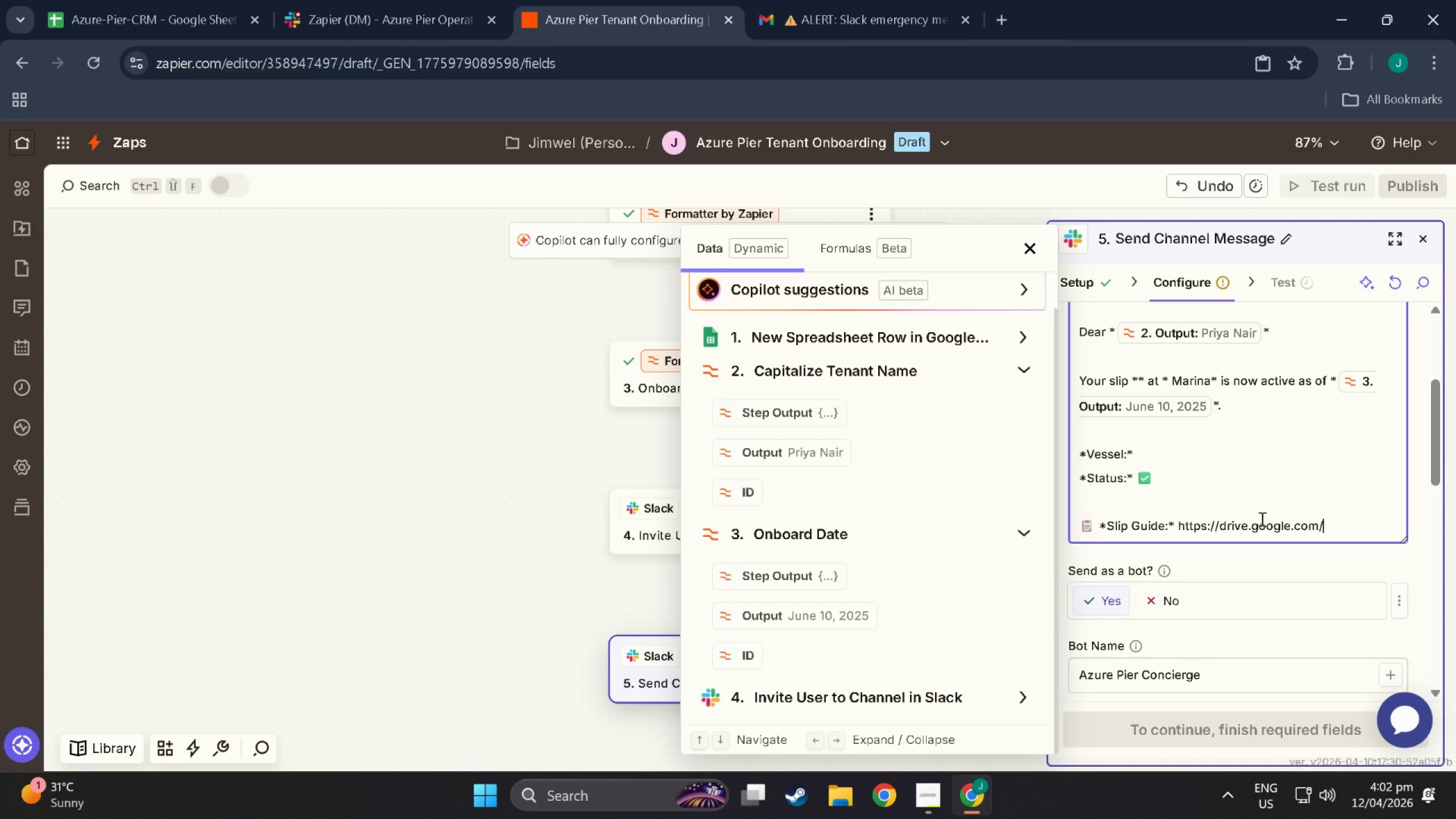 
wait(6.17)
 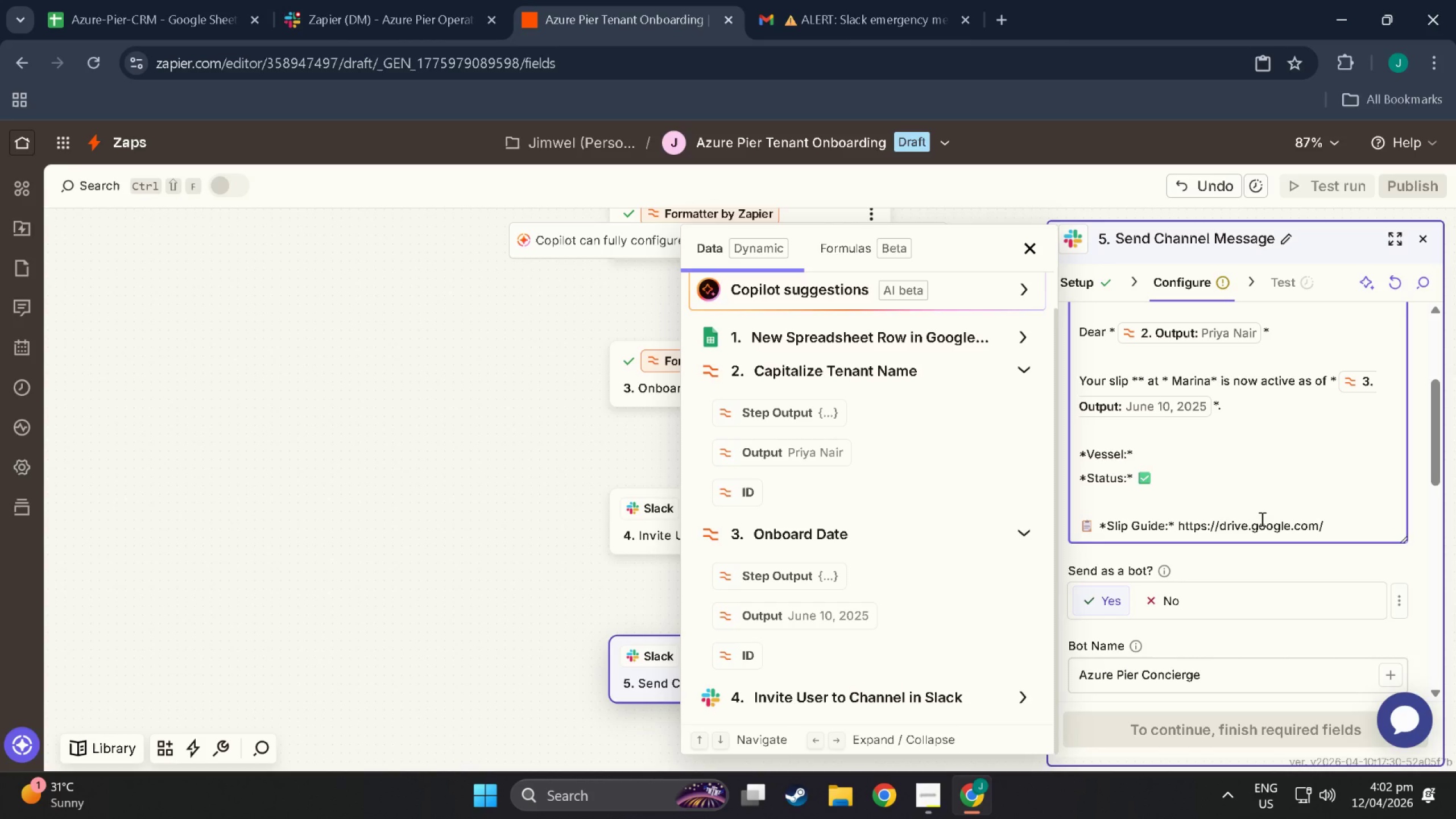 
type(test )
key(Backspace)
type(linlok)
key(Backspace)
key(Backspace)
key(Backspace)
key(Backspace)
key(Backspace)
key(Backspace)
type(-l;)
key(Backspace)
type(ink)
 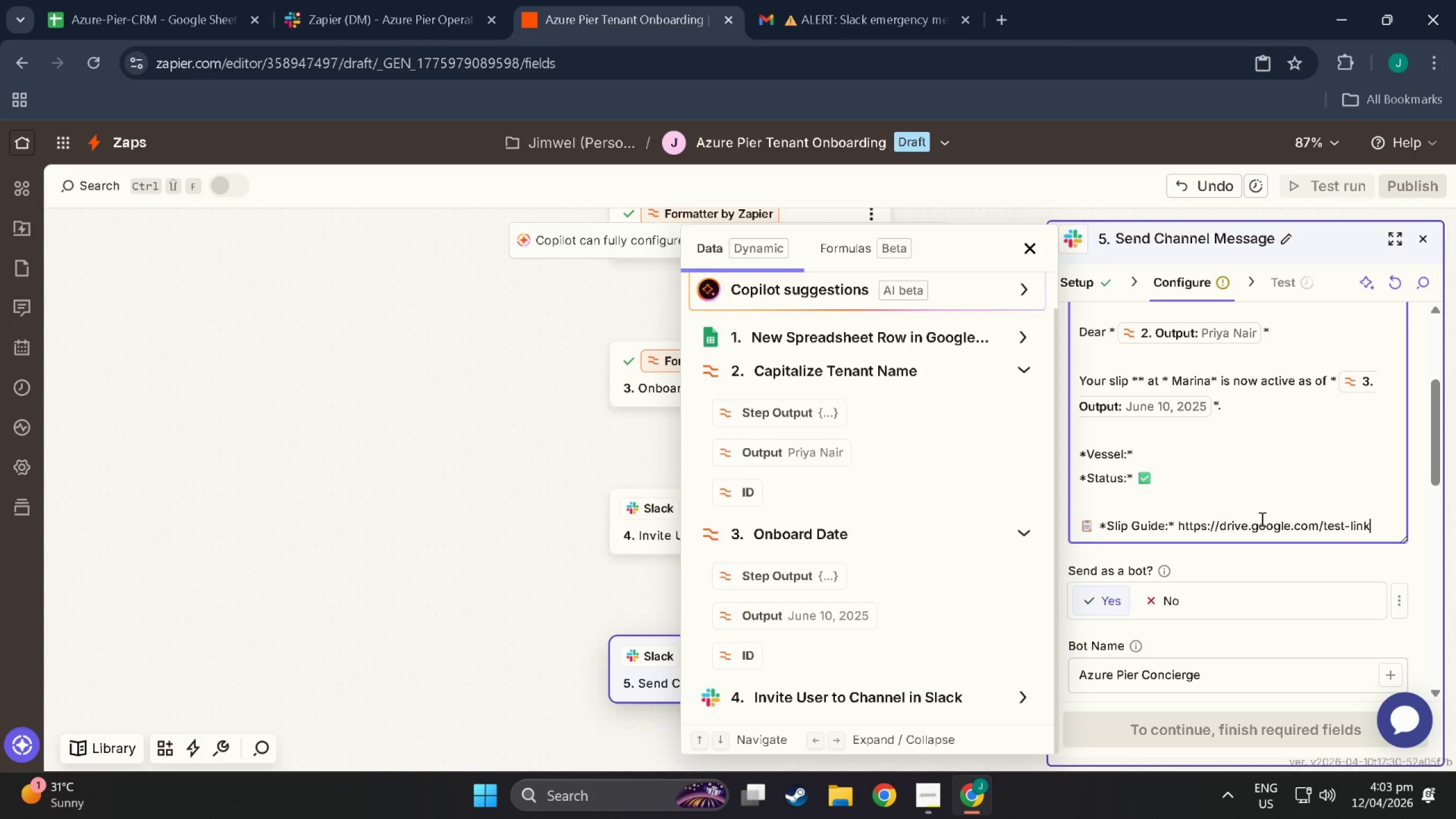 
key(Enter)
 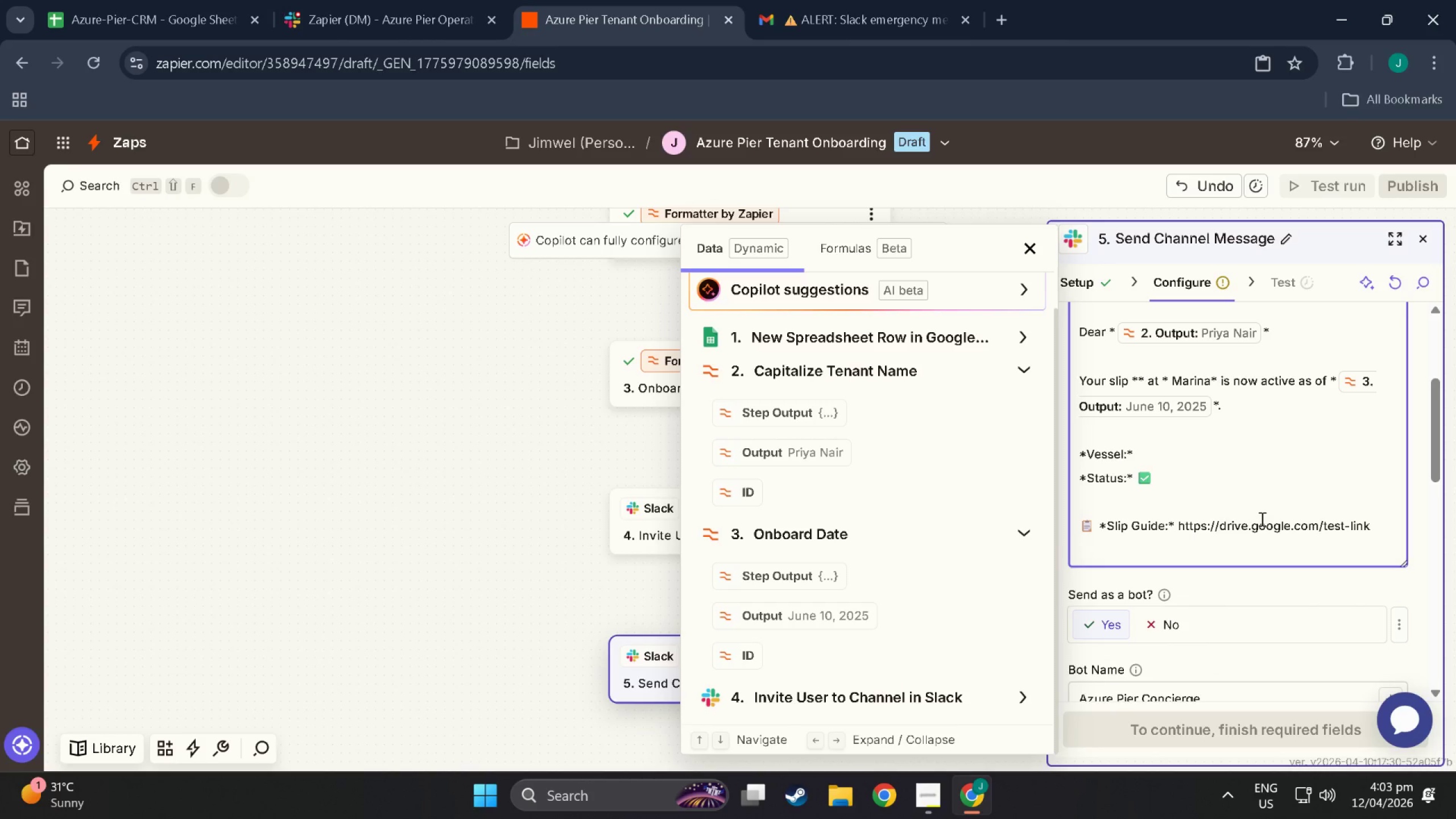 
key(Space)
 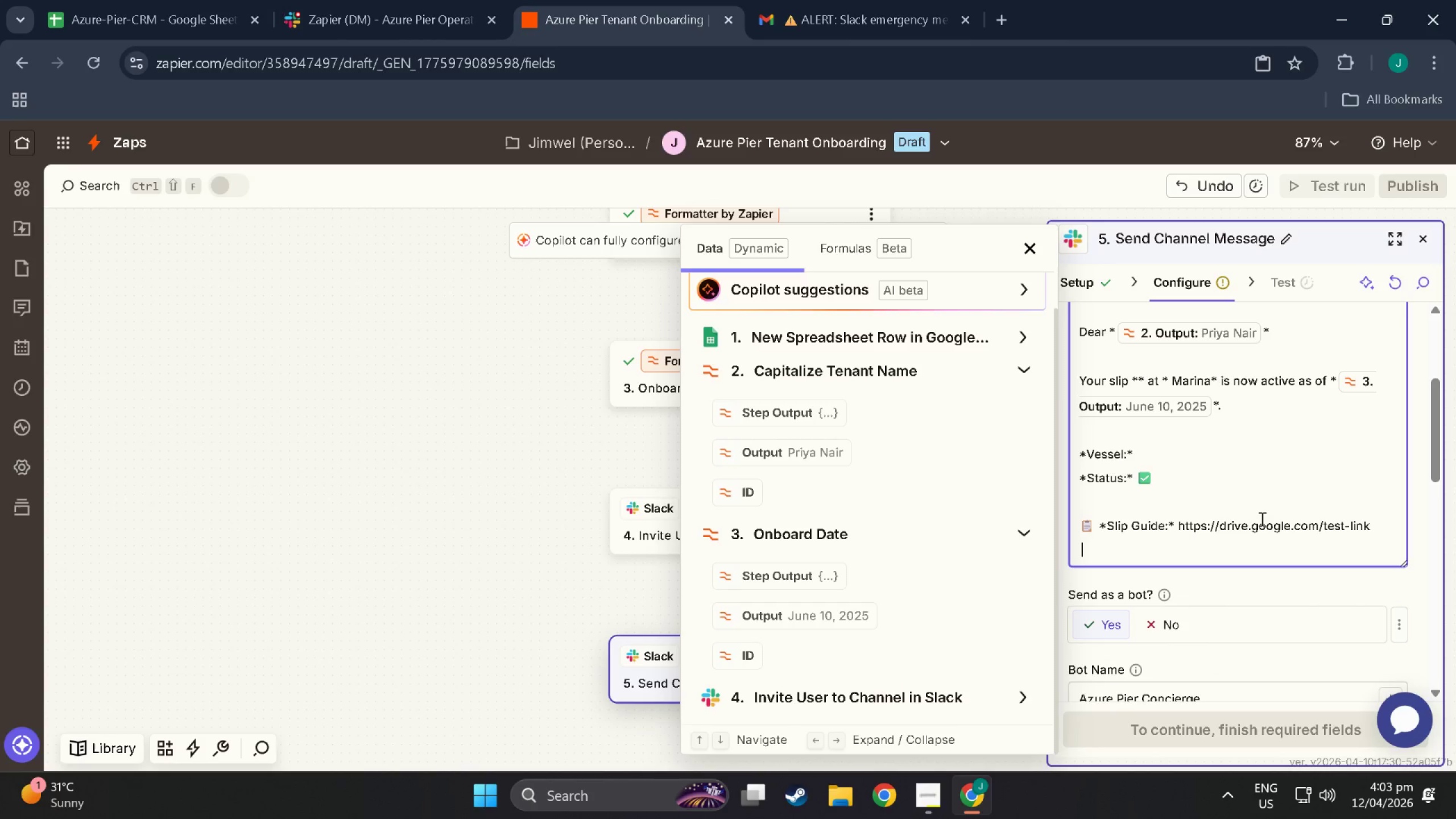 
key(Backspace)
 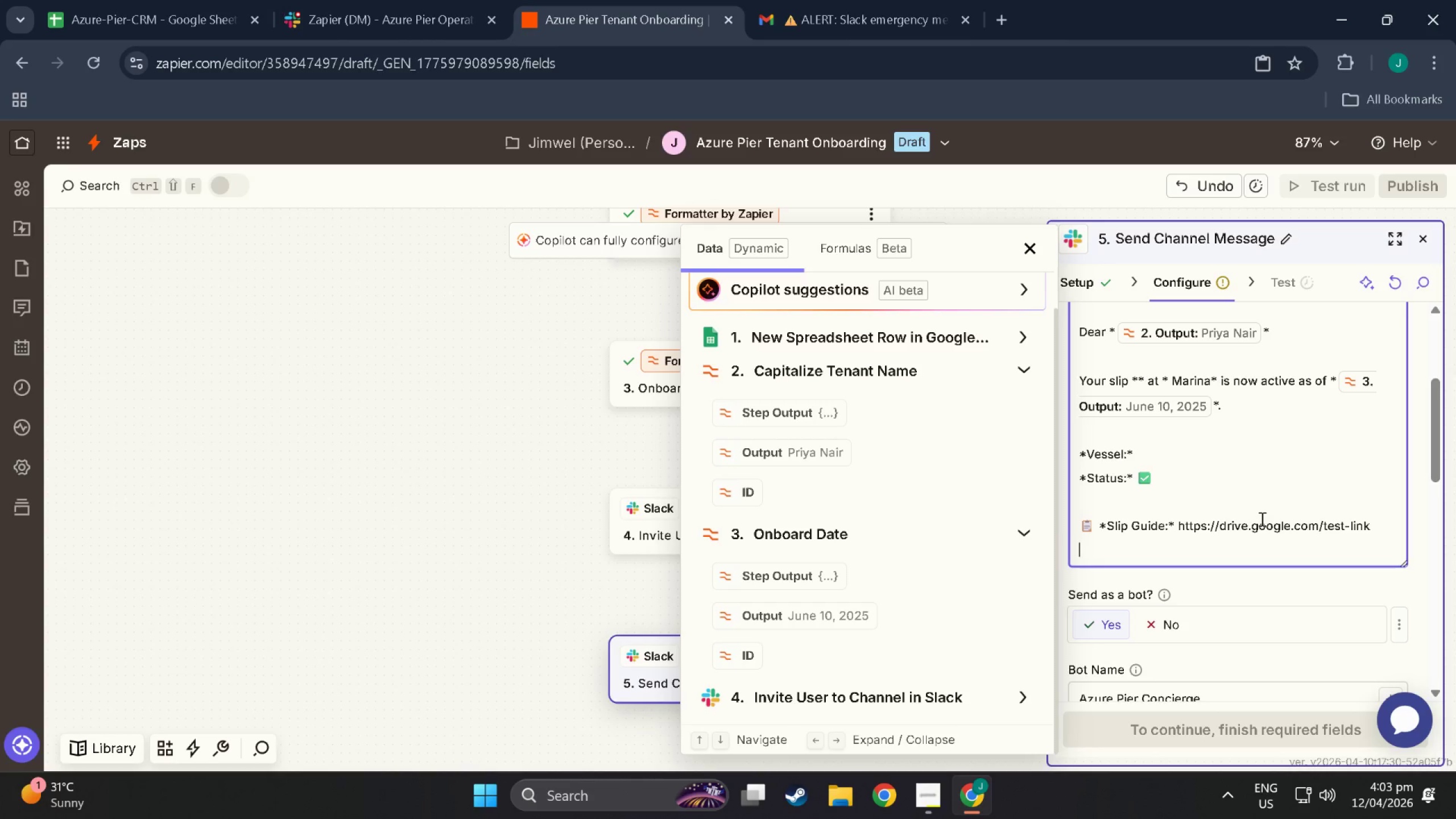 
key(Meta+Period)
 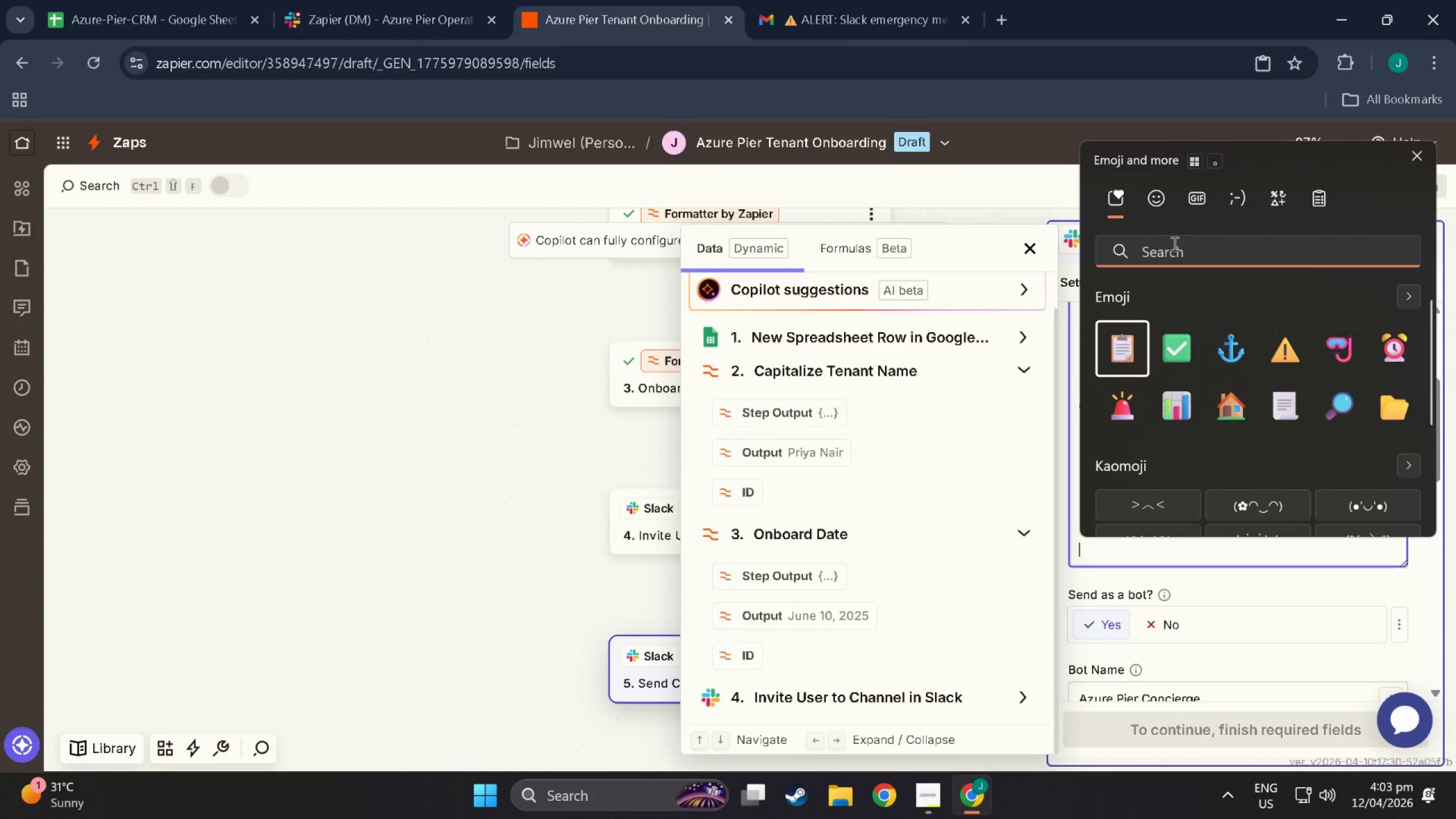 
type(li)
key(Backspace)
key(Backspace)
key(Backspace)
type(paper)
 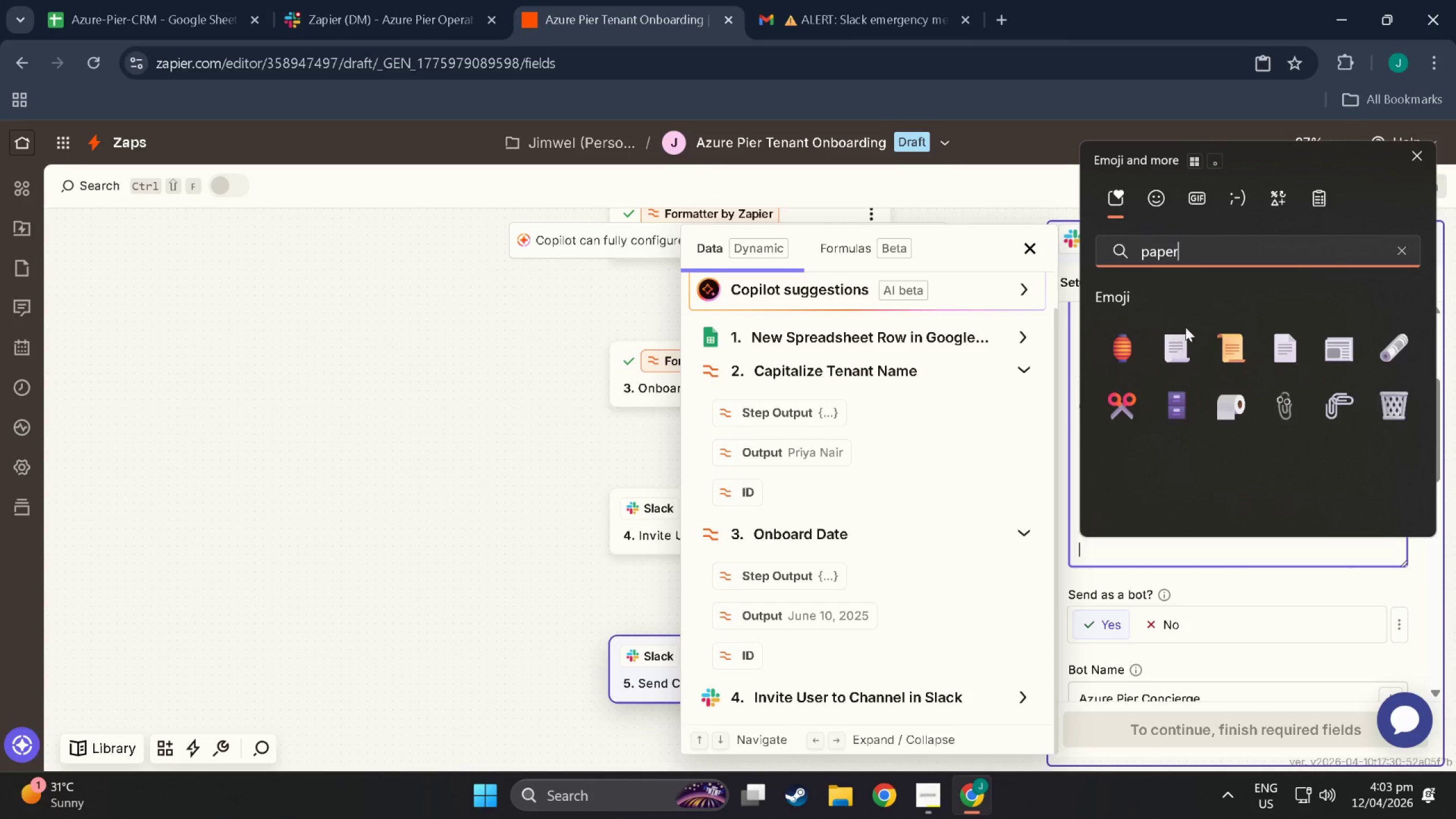 
left_click([1223, 346])
 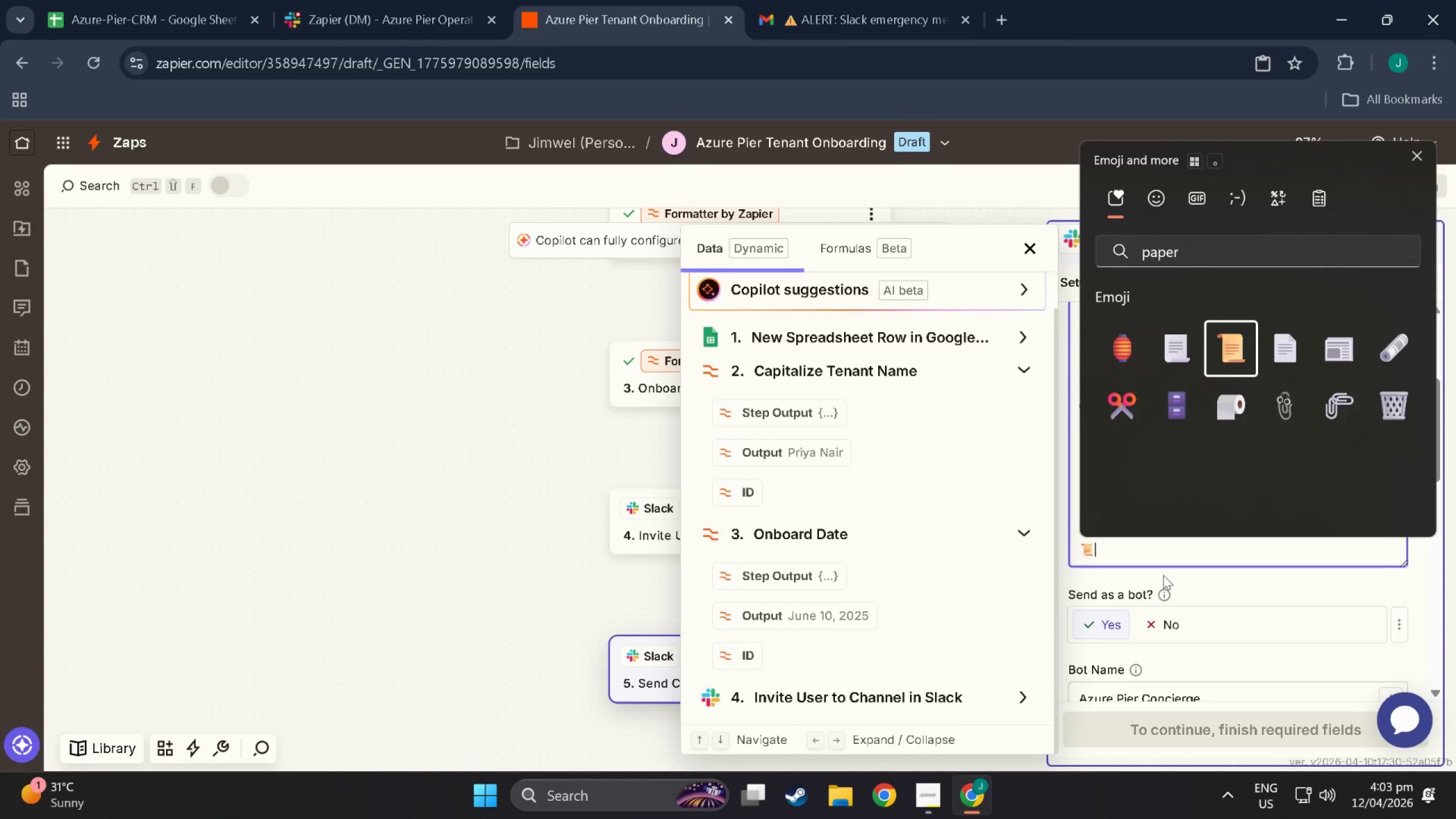 
double_click([1139, 556])
 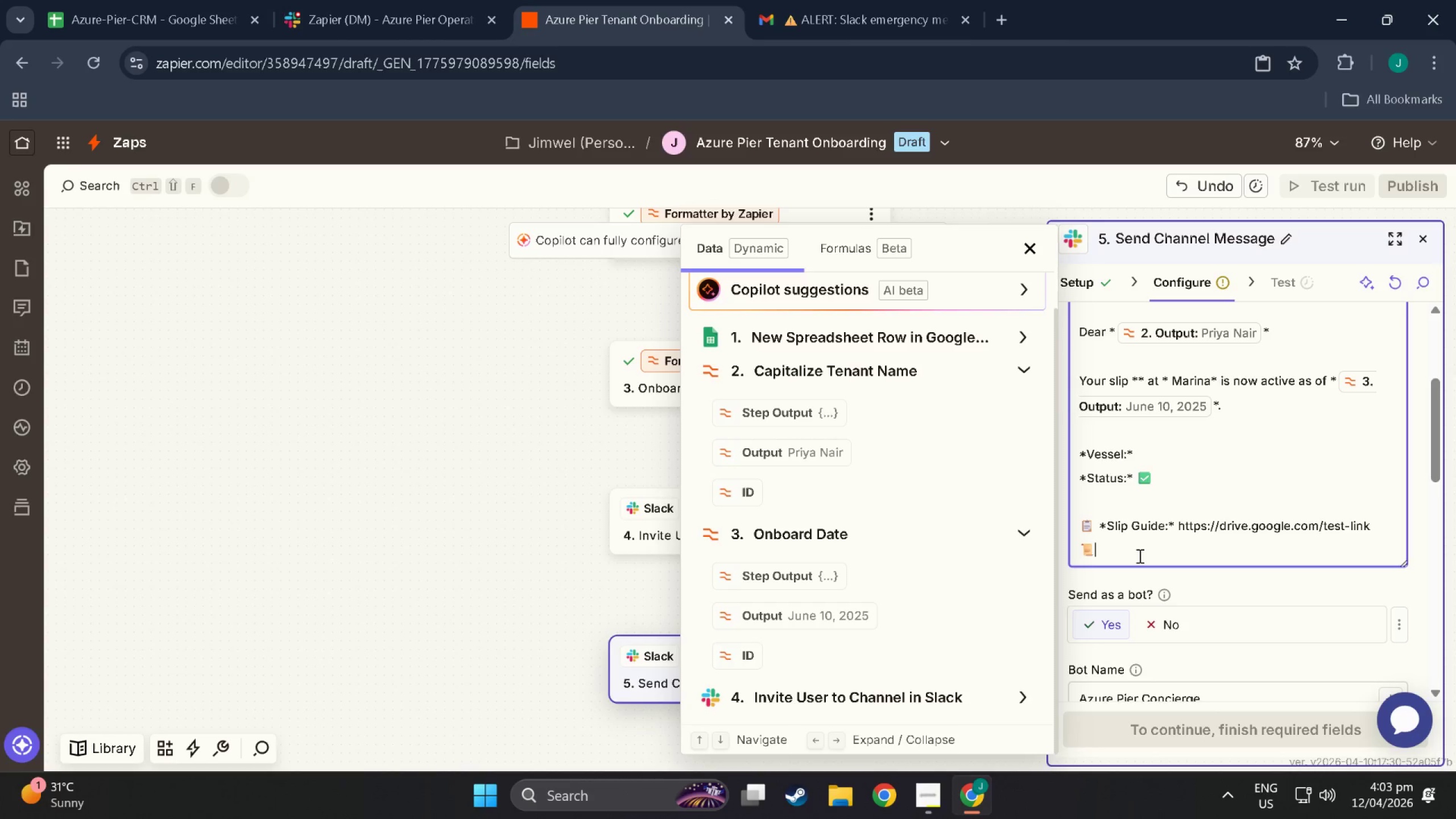 
type( * )
key(Backspace)
type(H)
key(Backspace)
key(Backspace)
type(*Harbor)
key(Backspace)
key(Backspace)
type(or re)
key(Backspace)
key(Backspace)
type(Regulatioms)
key(Backspace)
key(Backspace)
type(ns )
 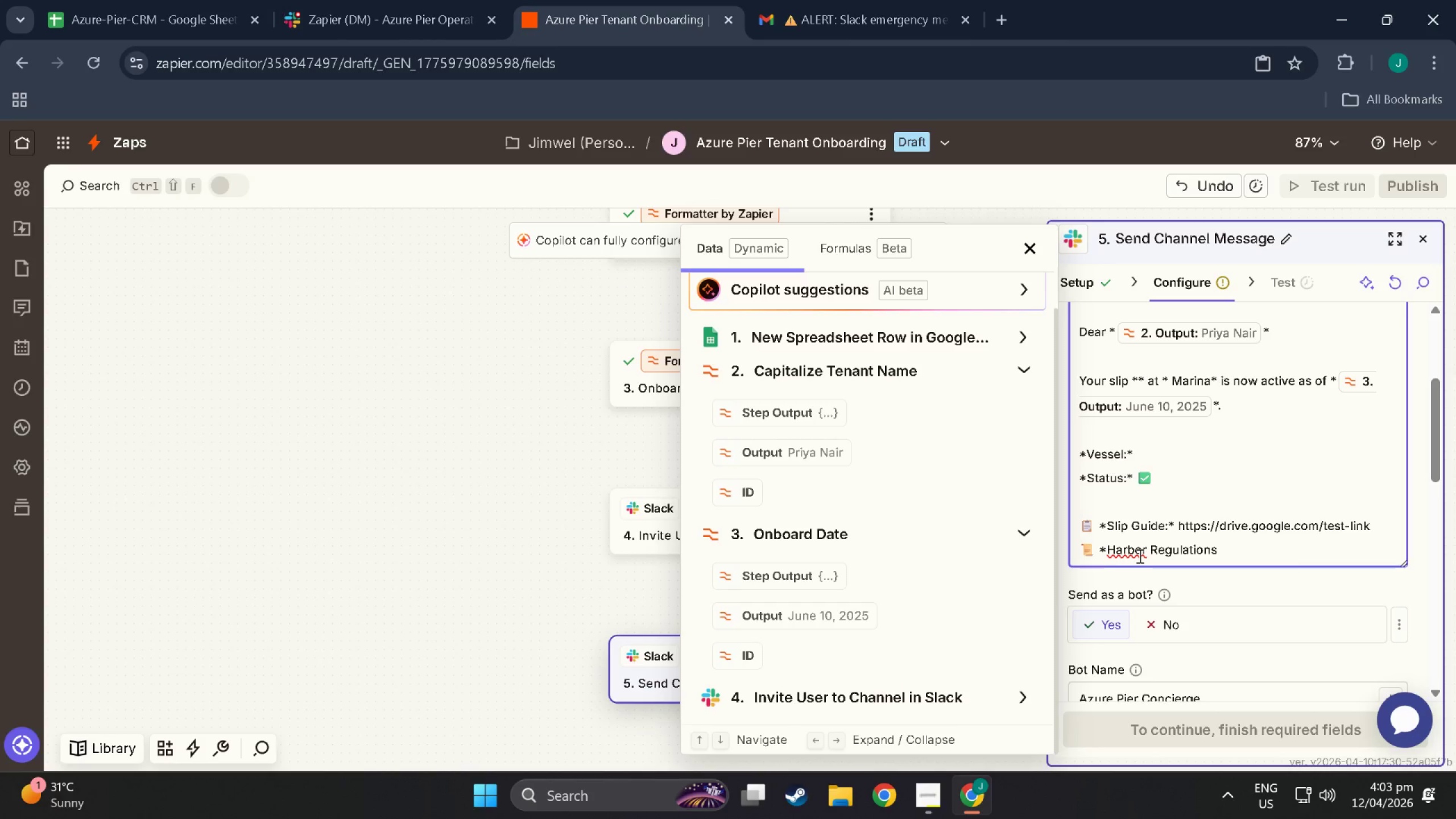 
left_click([1121, 551])
 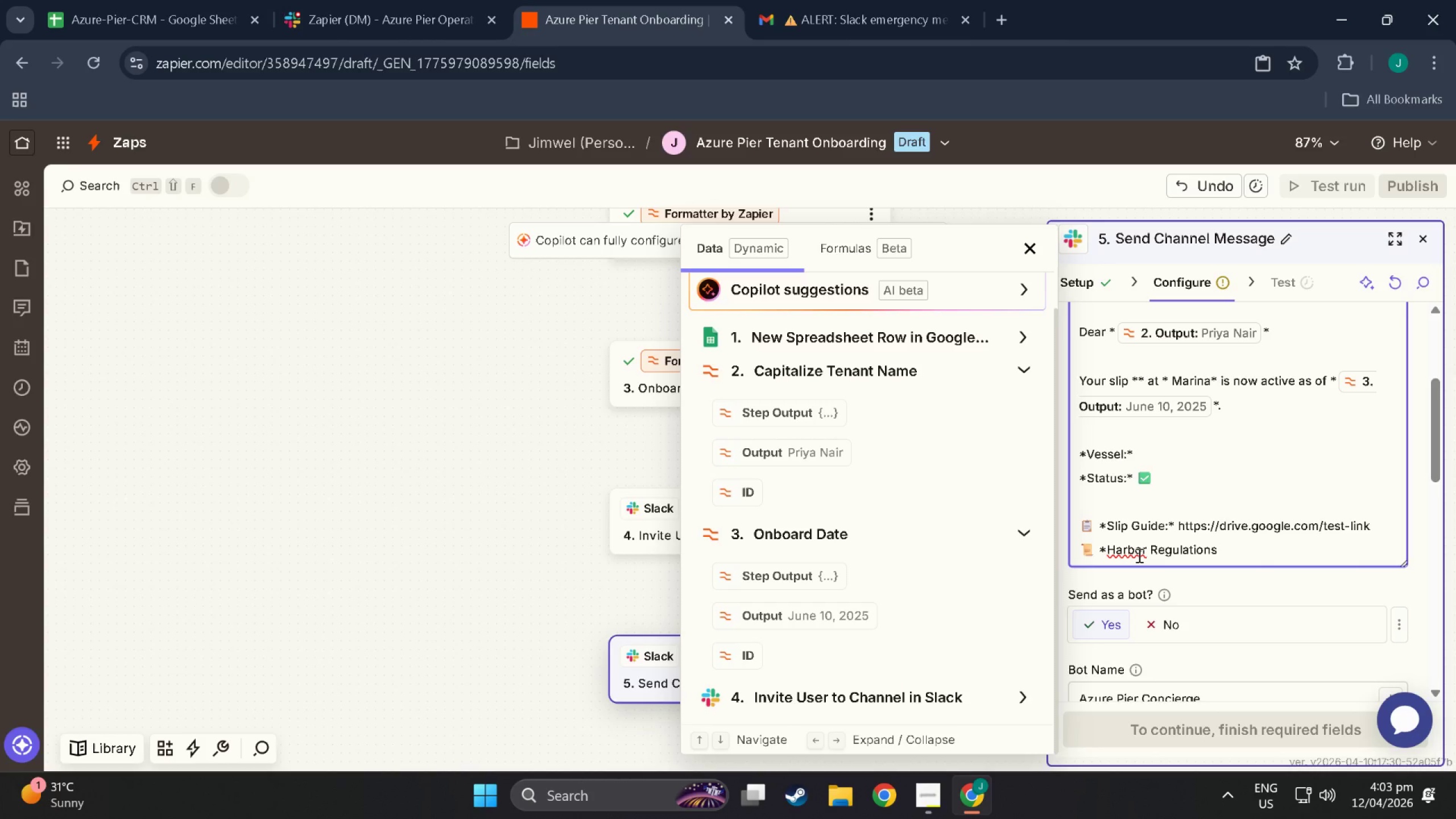 
left_click([1173, 539])
 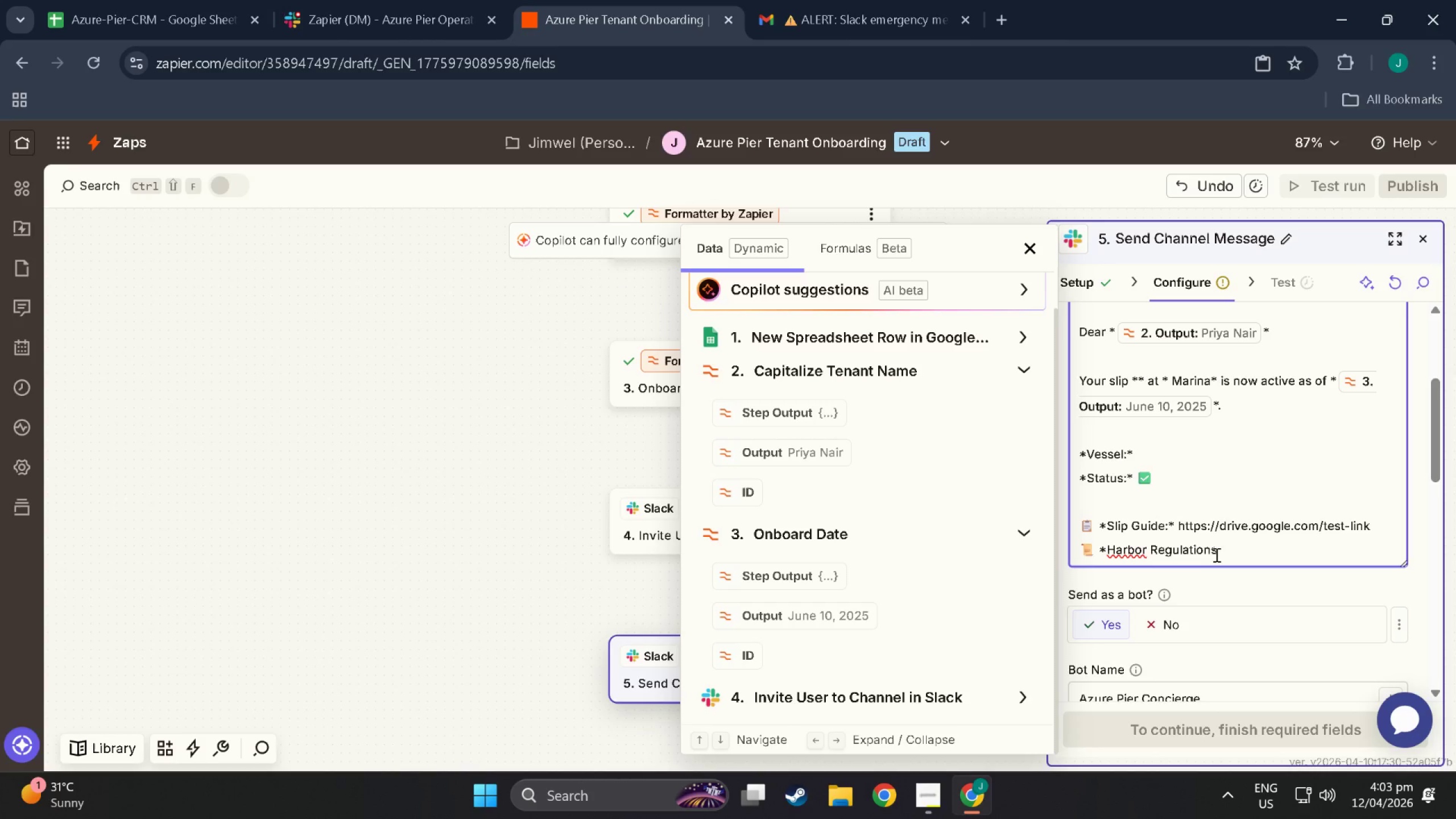 
left_click([1215, 555])
 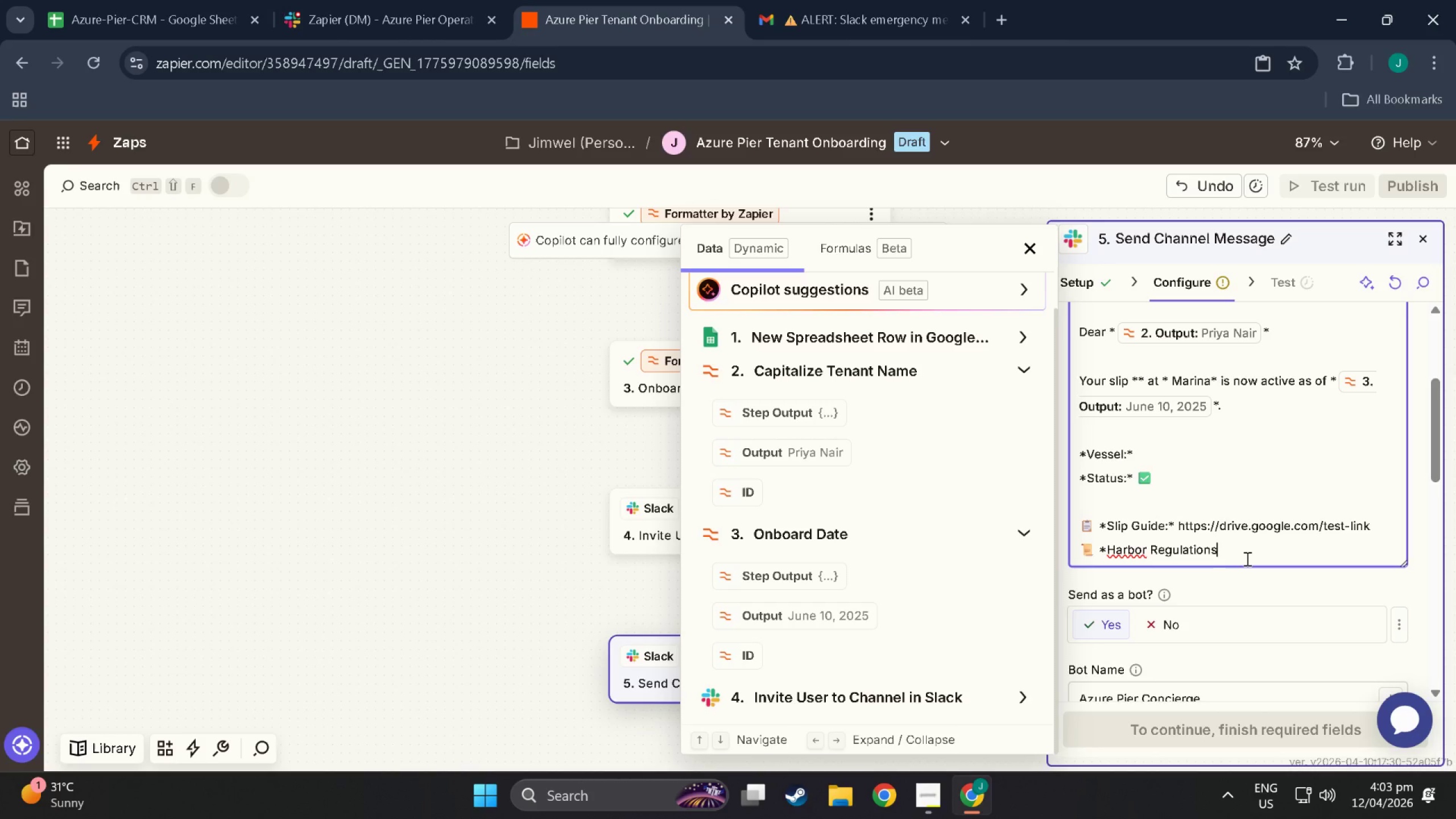 
type( )
key(Backspace)
type(:*b)
key(Backspace)
type( https://)
 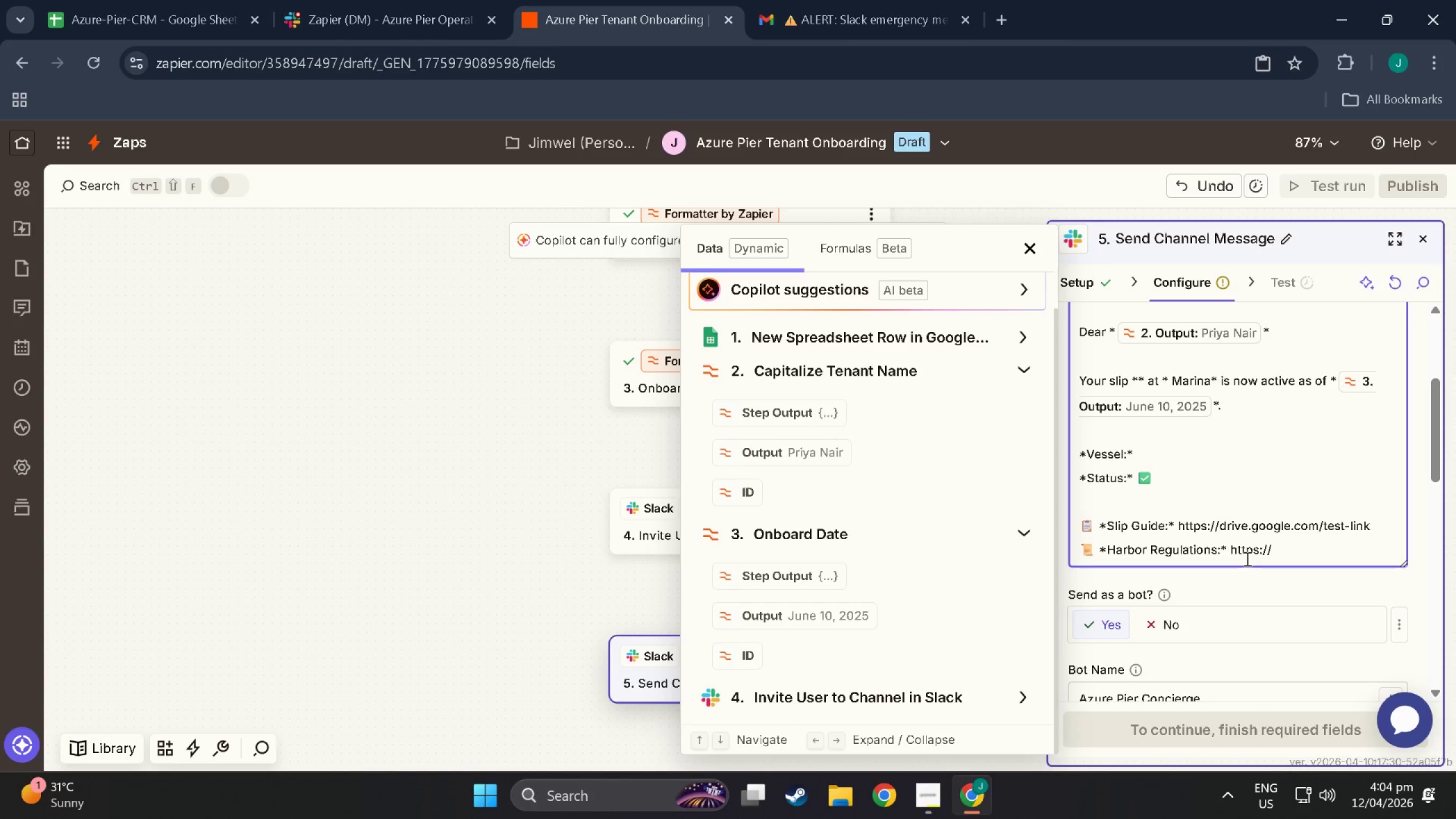 
type(drive.google.com/)
 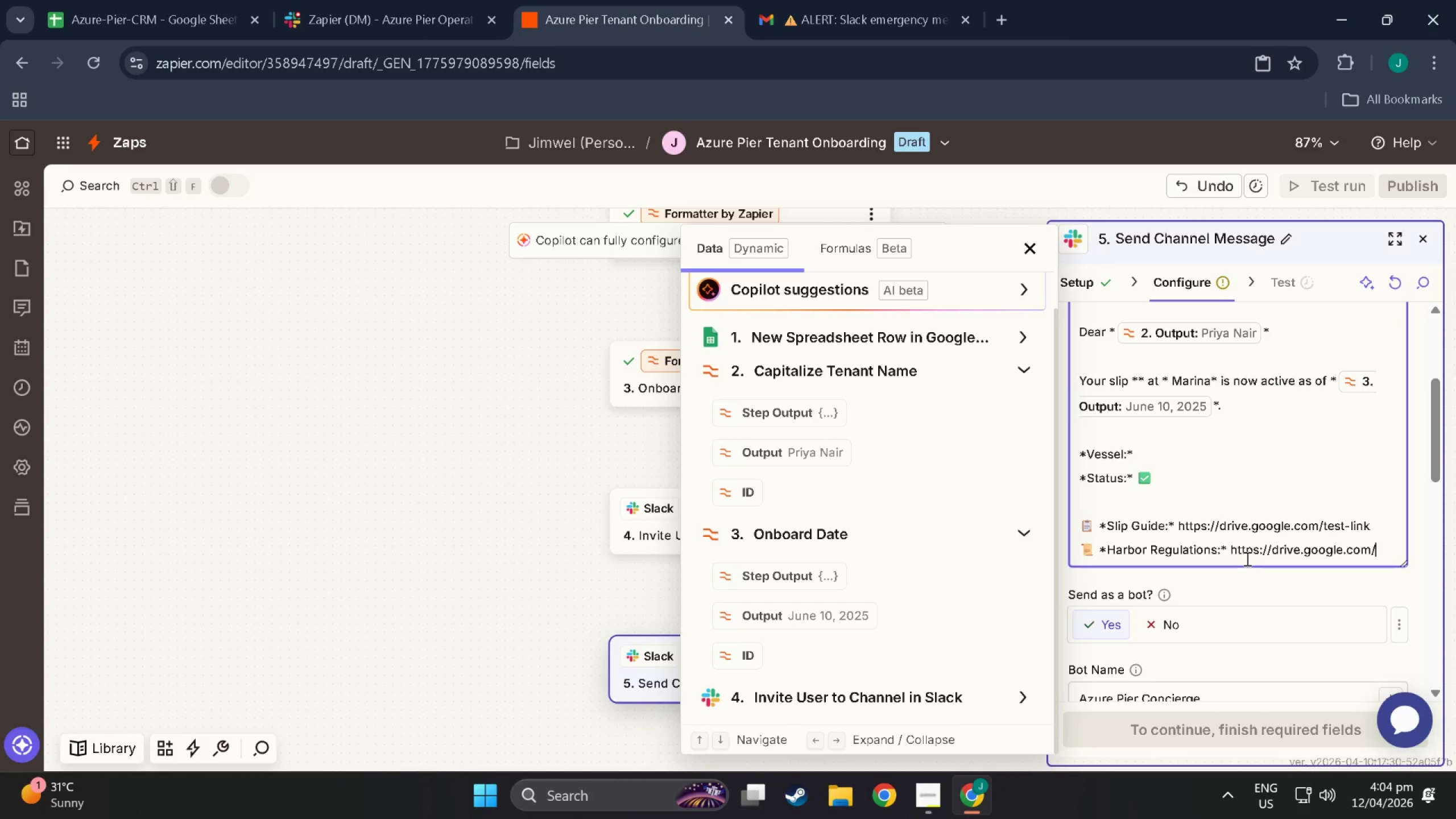 
wait(5.99)
 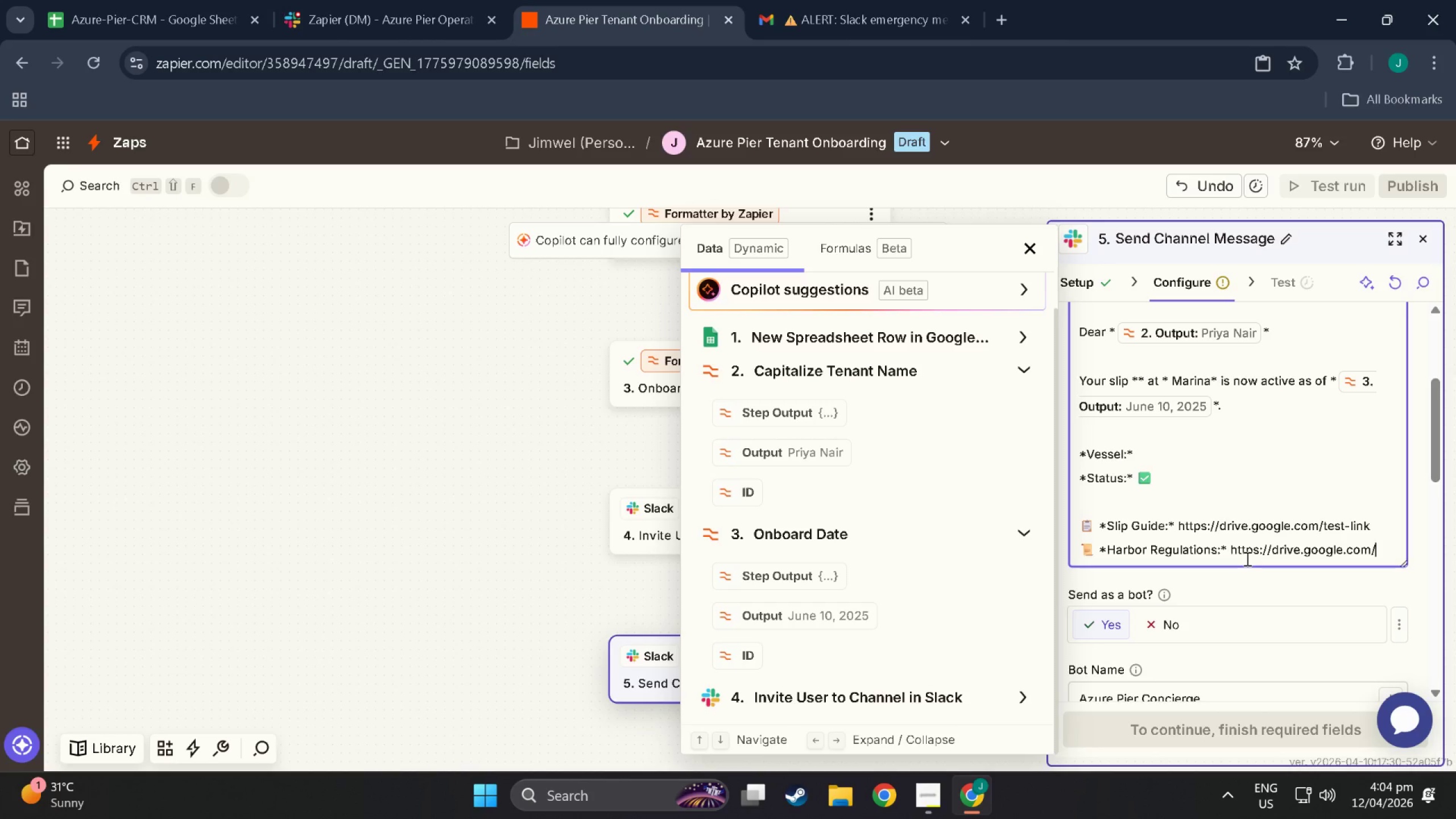 
type(test-link)
 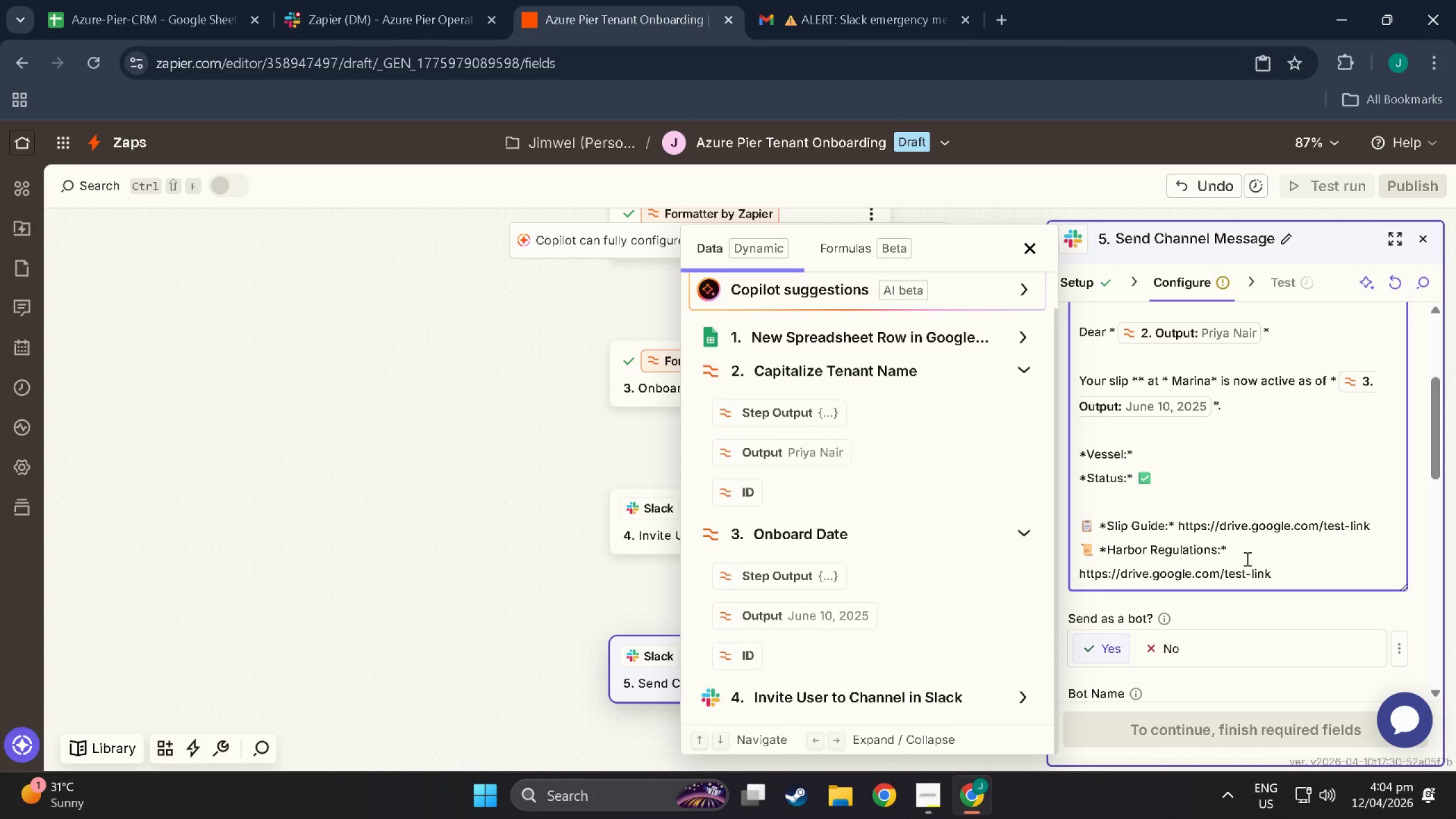 
key(Enter)
 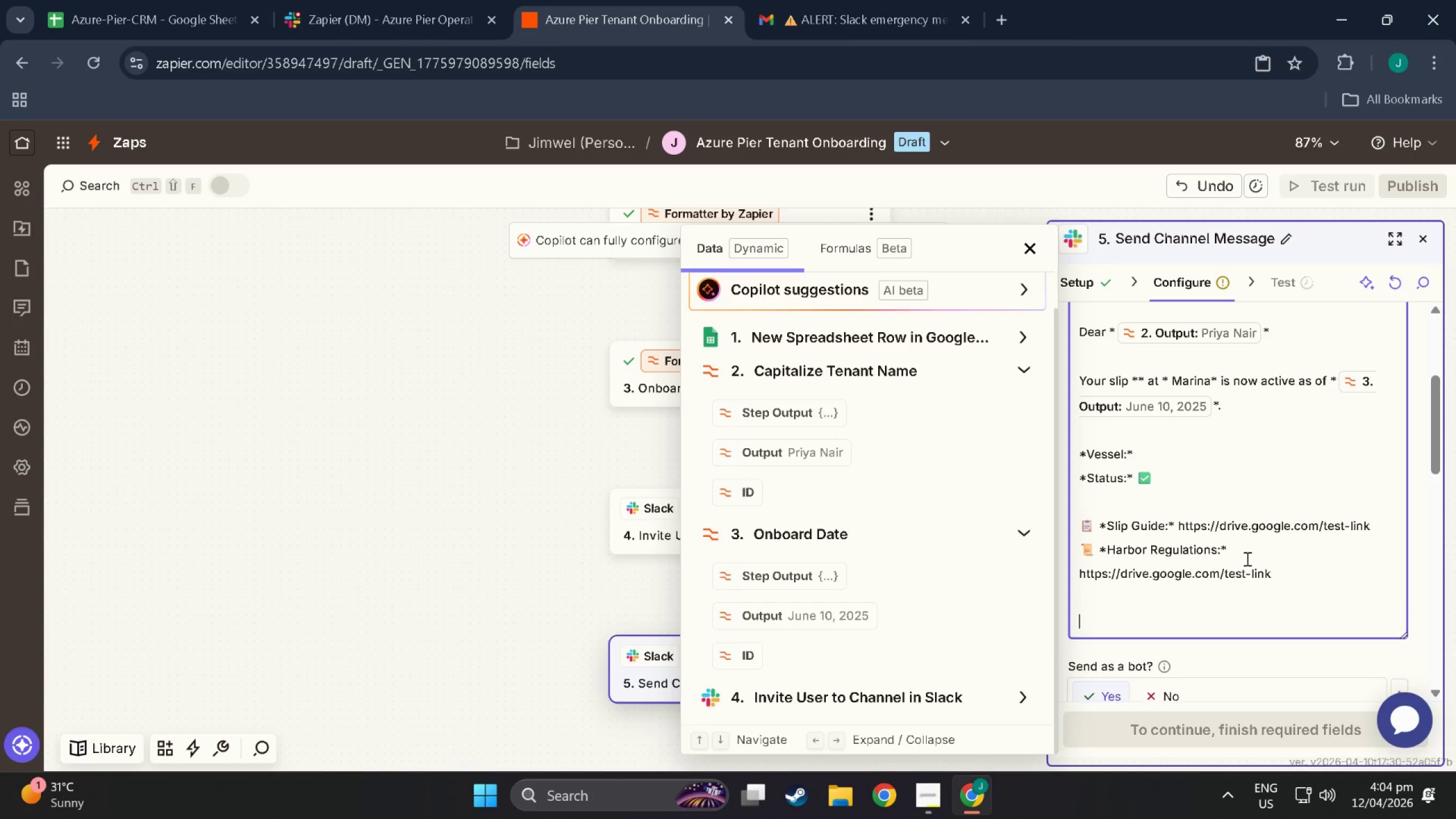 
key(Enter)
 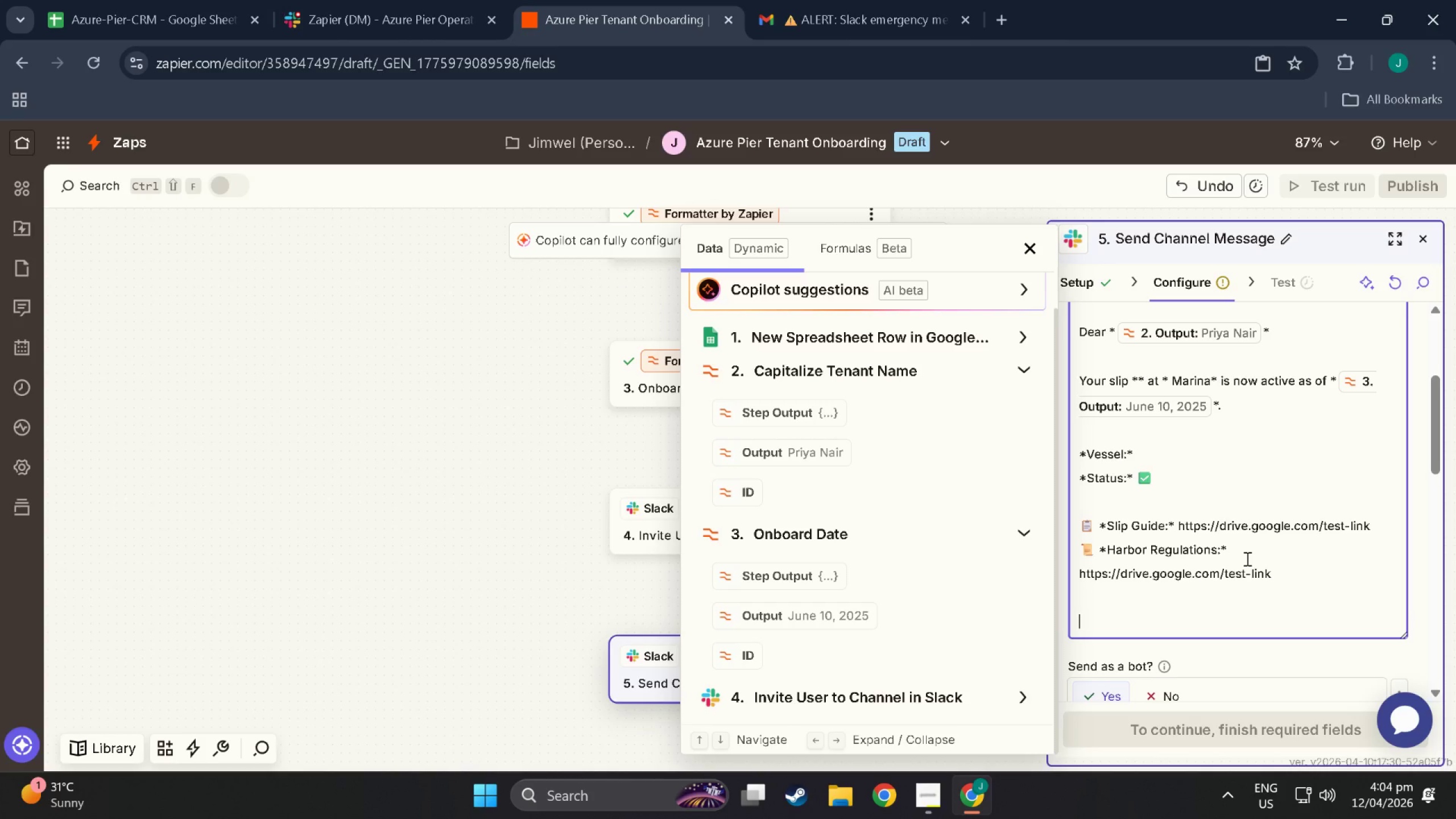 
type(For concierfg=)
key(Backspace)
key(Backspace)
key(Backspace)
type(ge )
 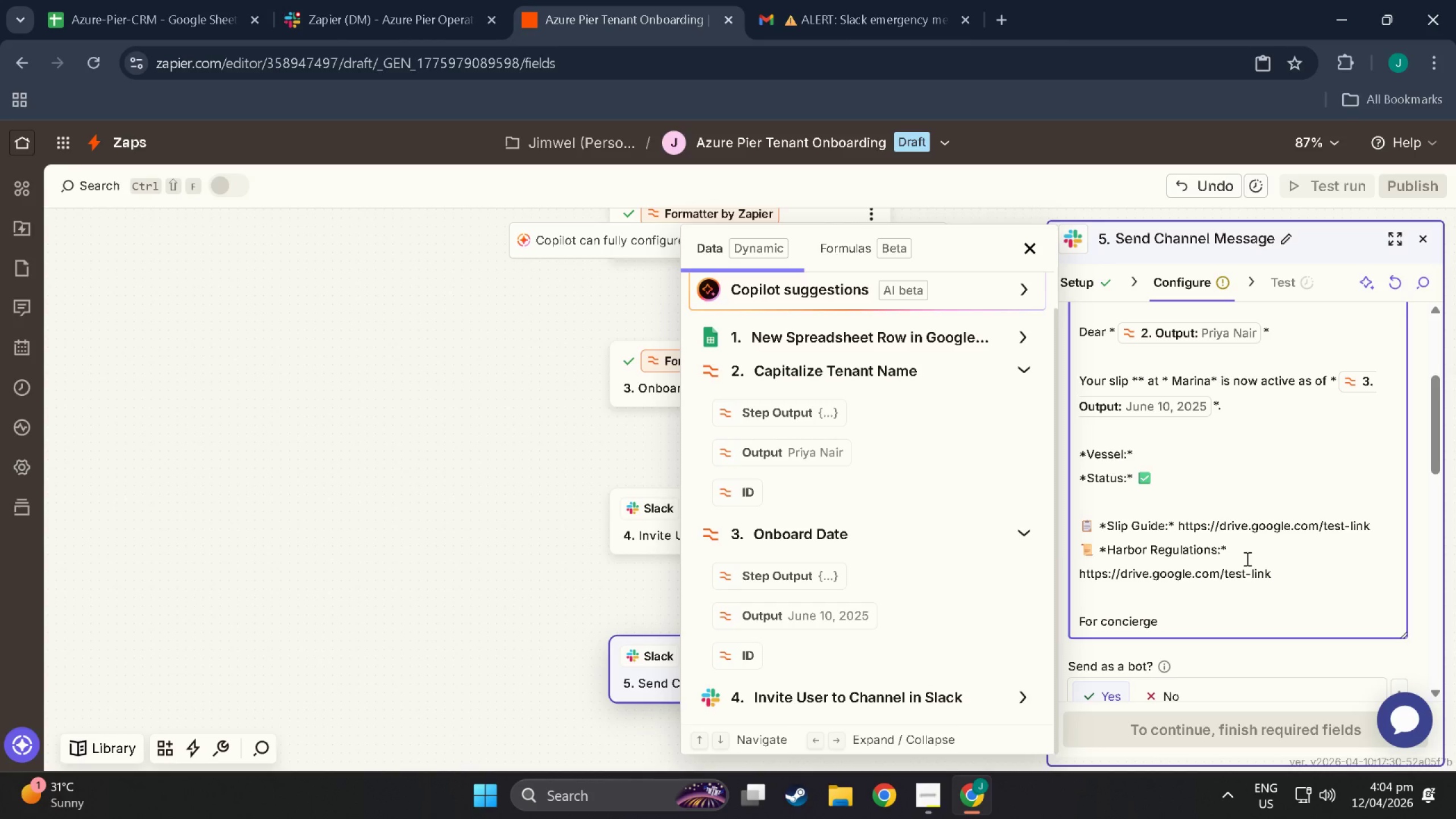 
wait(6.73)
 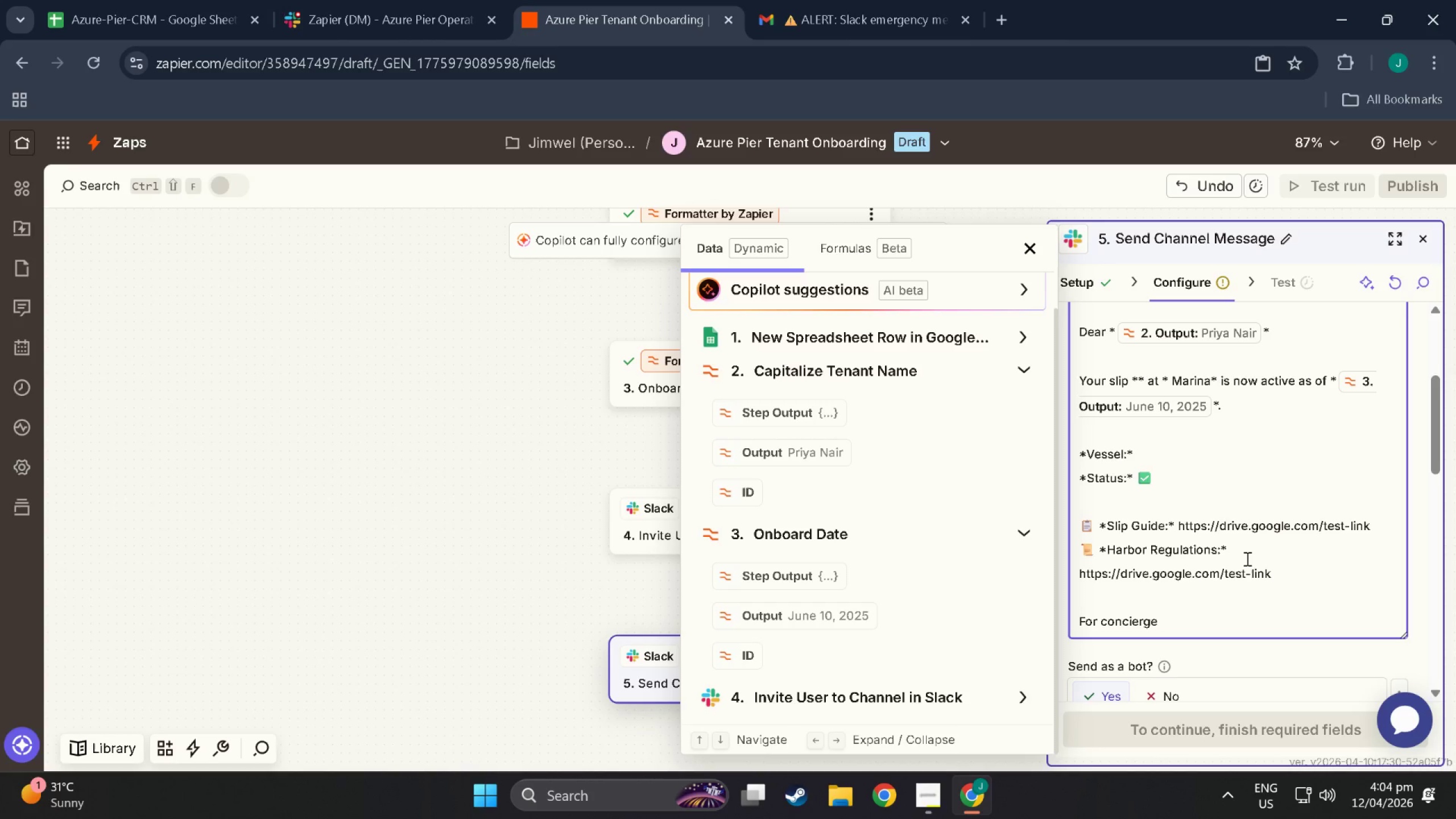 
type(request)
 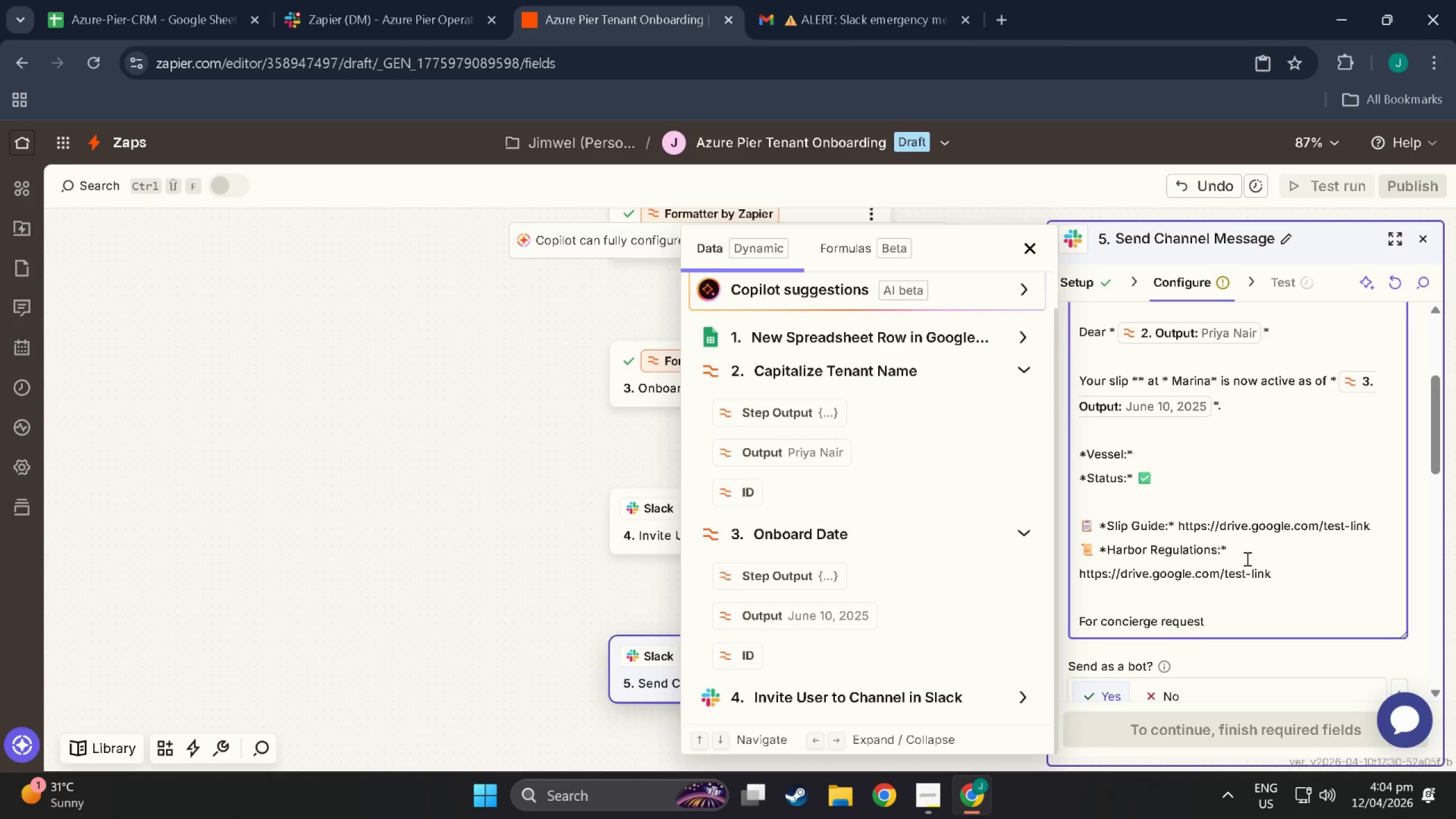 
hold_key(key=ShiftLeft, duration=0.64)
 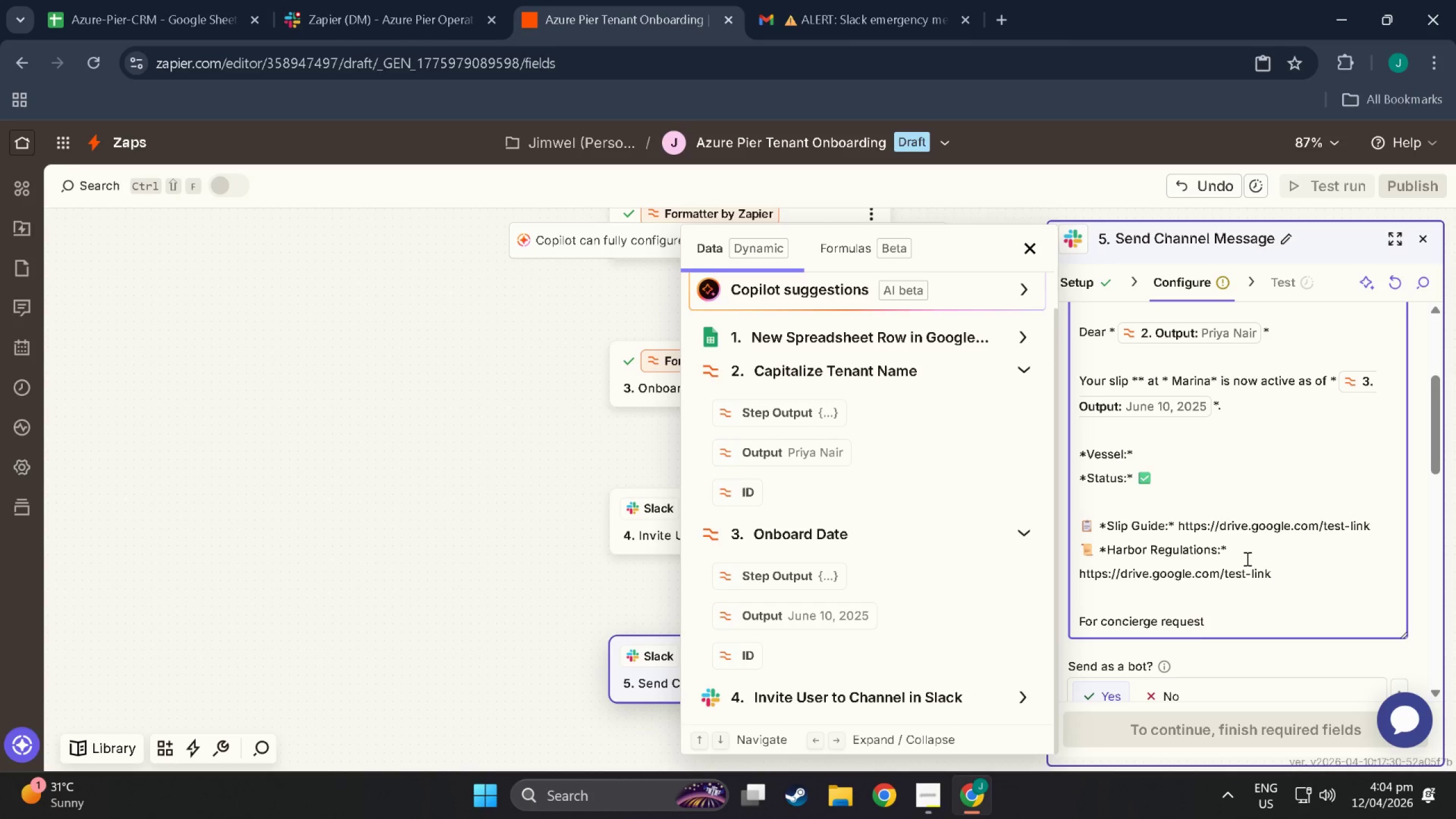 
type(s )
key(Backspace)
type(, ppost )
key(Backspace)
key(Backspace)
key(Backspace)
key(Backspace)
key(Backspace)
type(ost in this cham)
key(Backspace)
type(m)
key(Backspace)
type(nnel )
key(Backspace)
type(. For emergencies )
key(Backspace)
type(, contact the dock )
 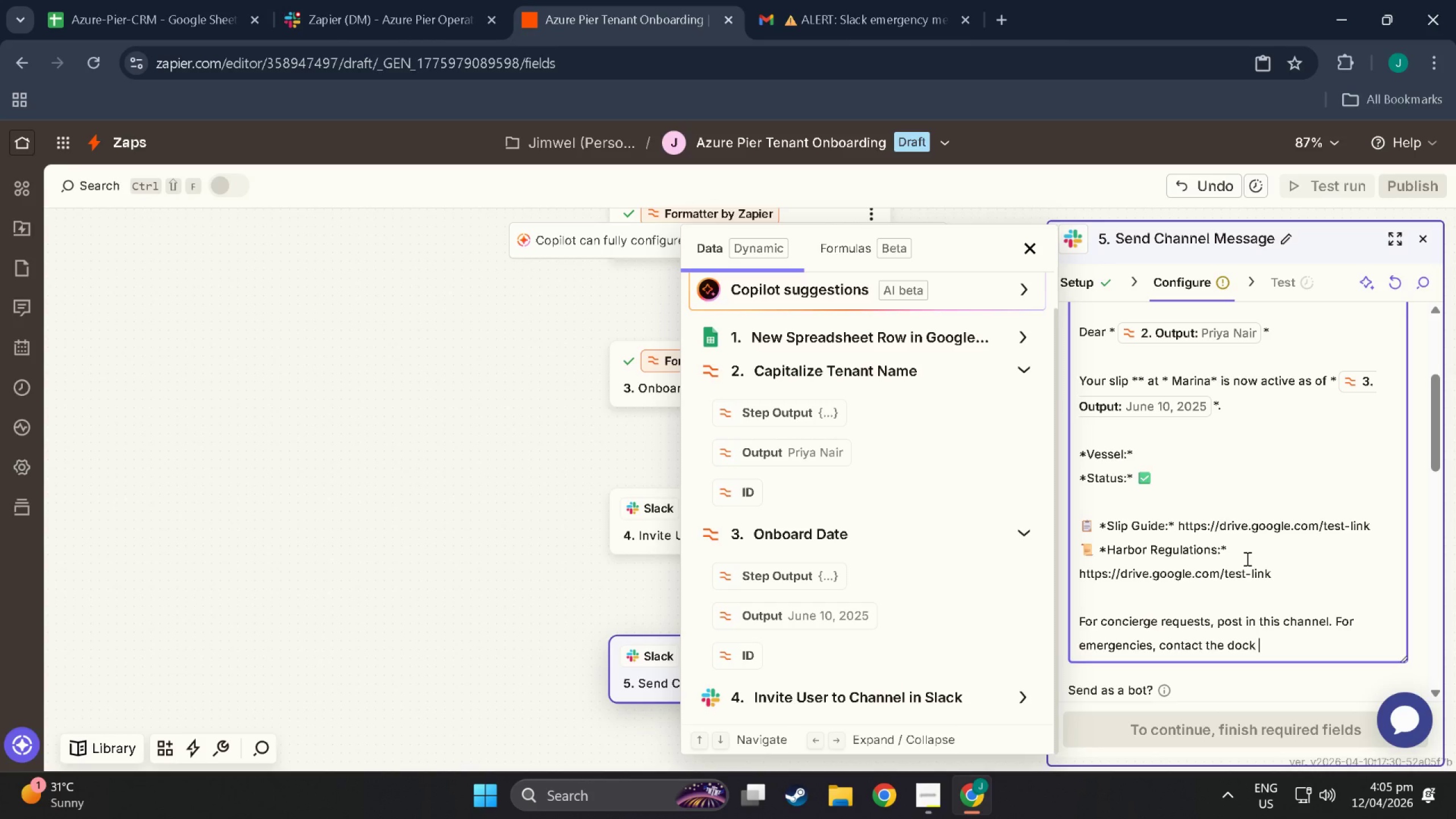 
type(master directylu=)
key(Backspace)
key(Backspace)
key(Backspace)
key(Backspace)
type(lu)
key(Backspace)
type(=)
key(Backspace)
type(=y)
key(Backspace)
key(Backspace)
key(Backspace)
type(ly )
 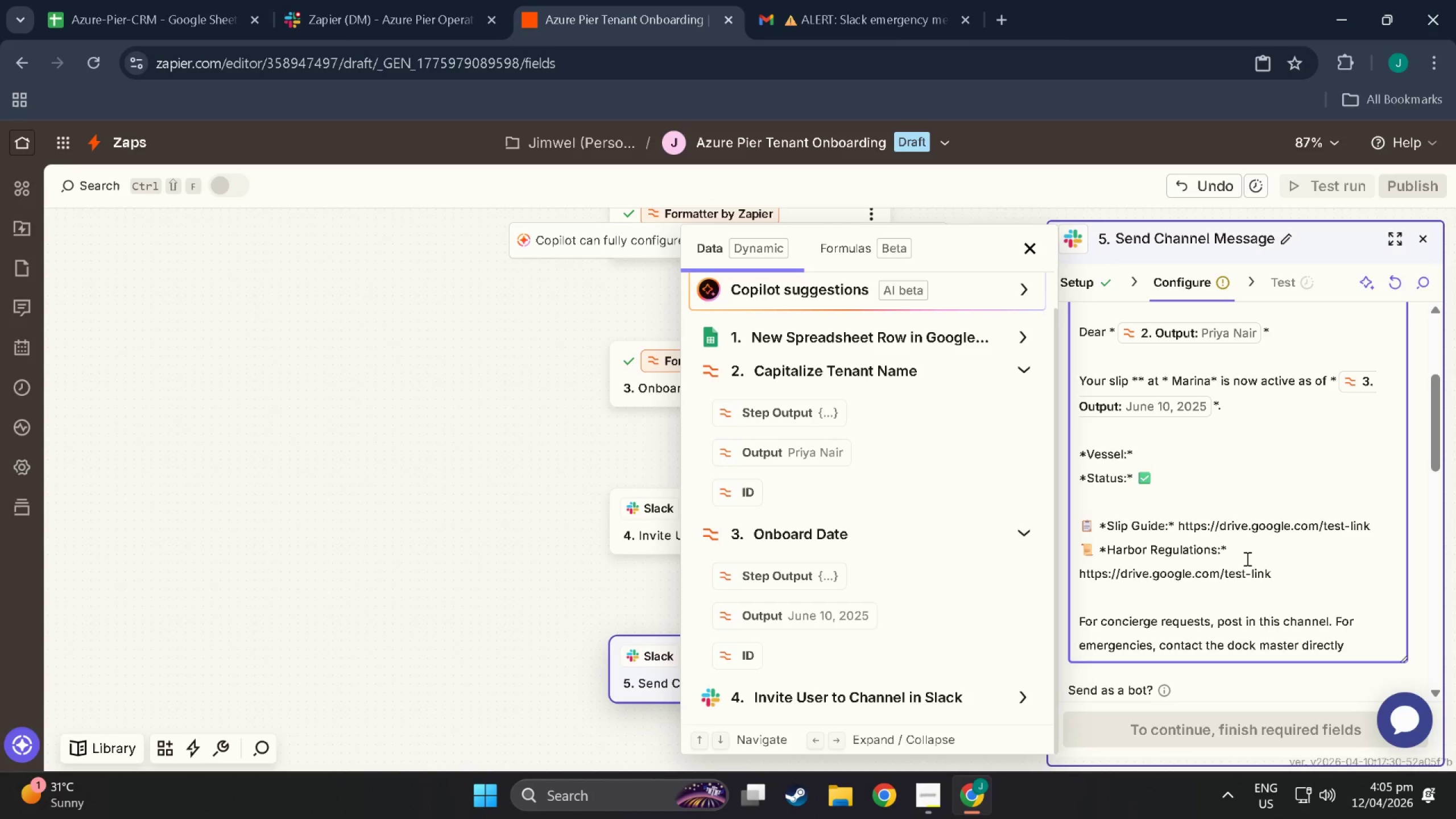 
key(Backspace)
 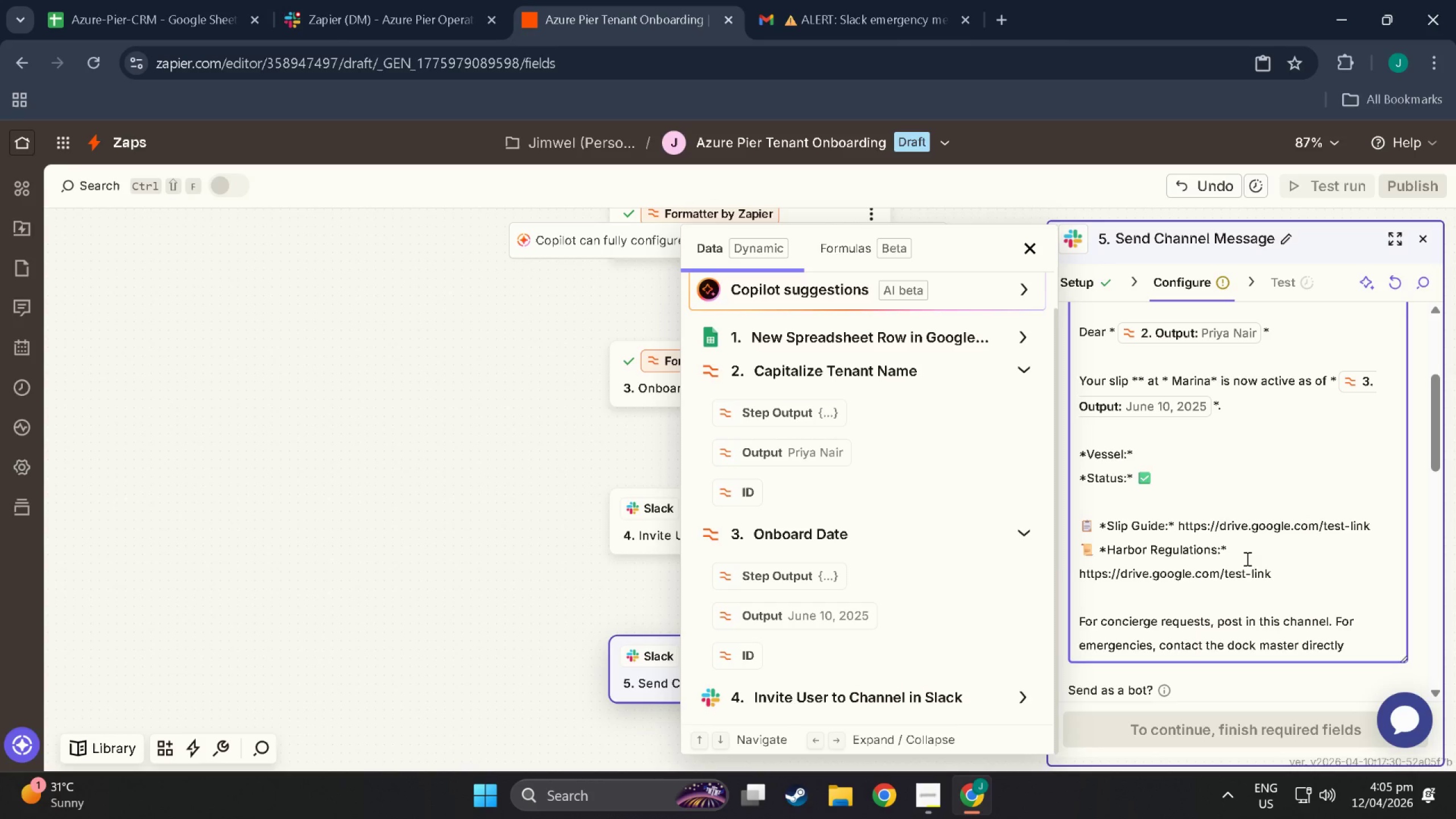 
key(Period)
 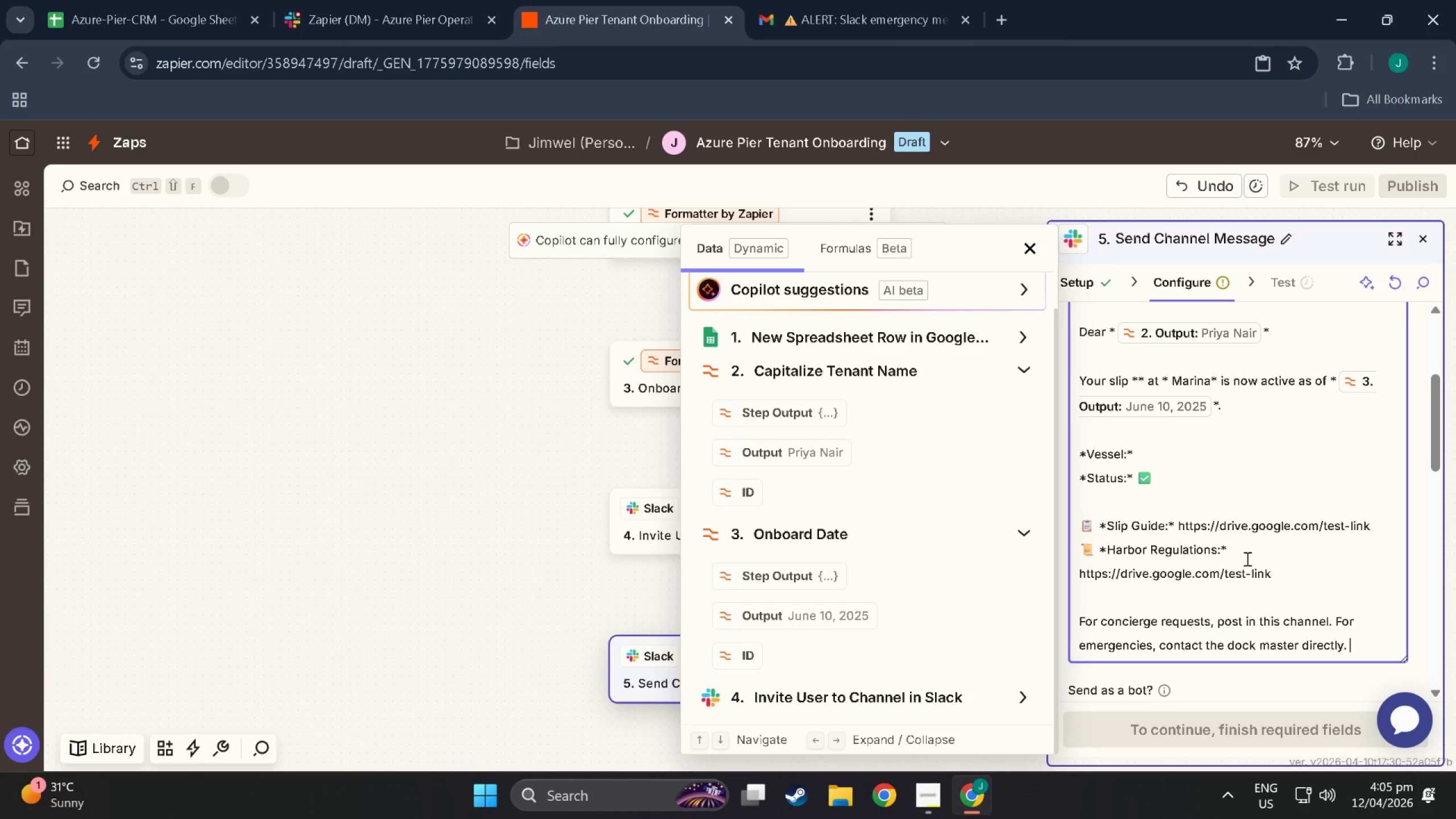 
key(Space)
 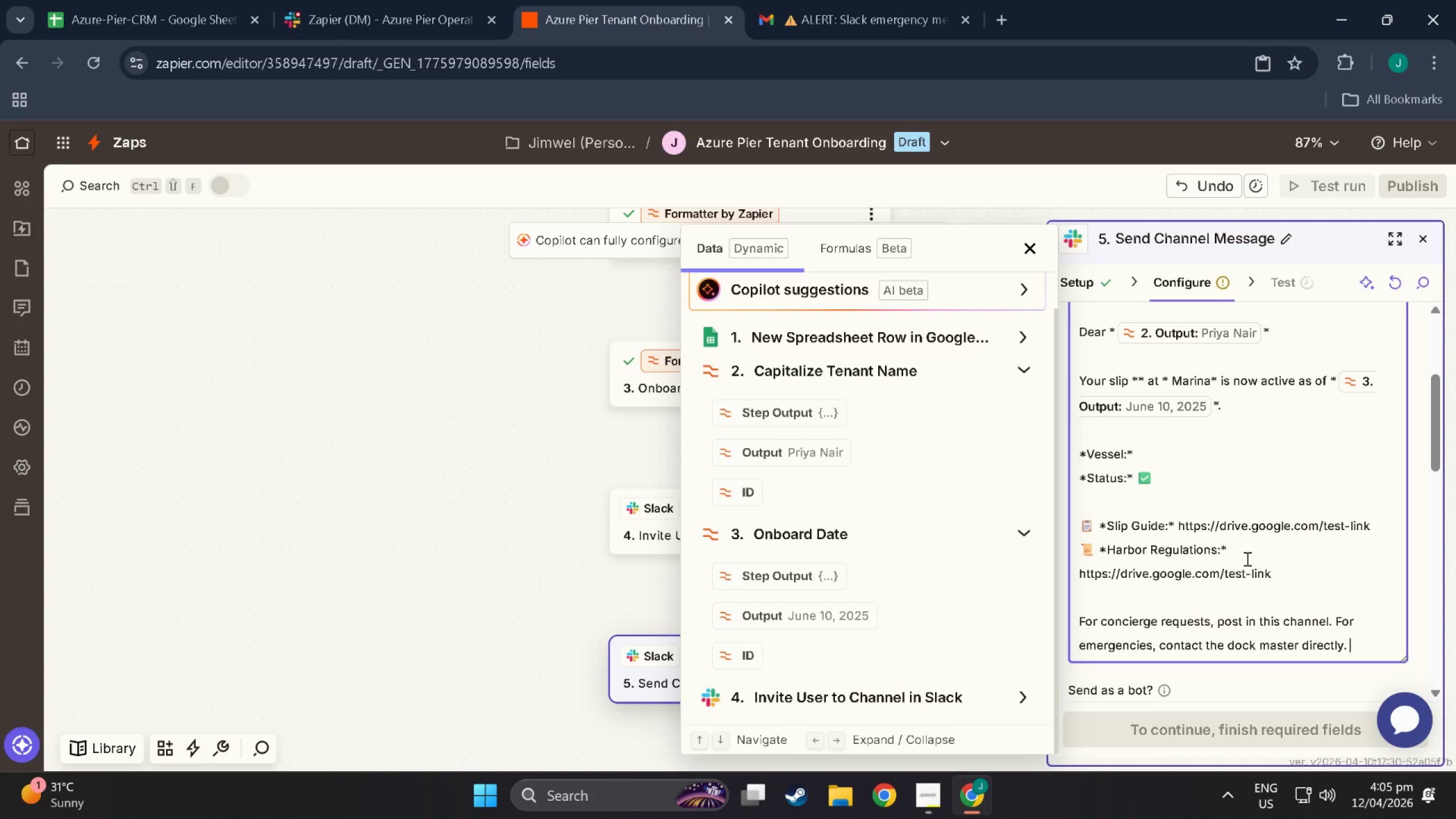 
key(Meta+Period)
 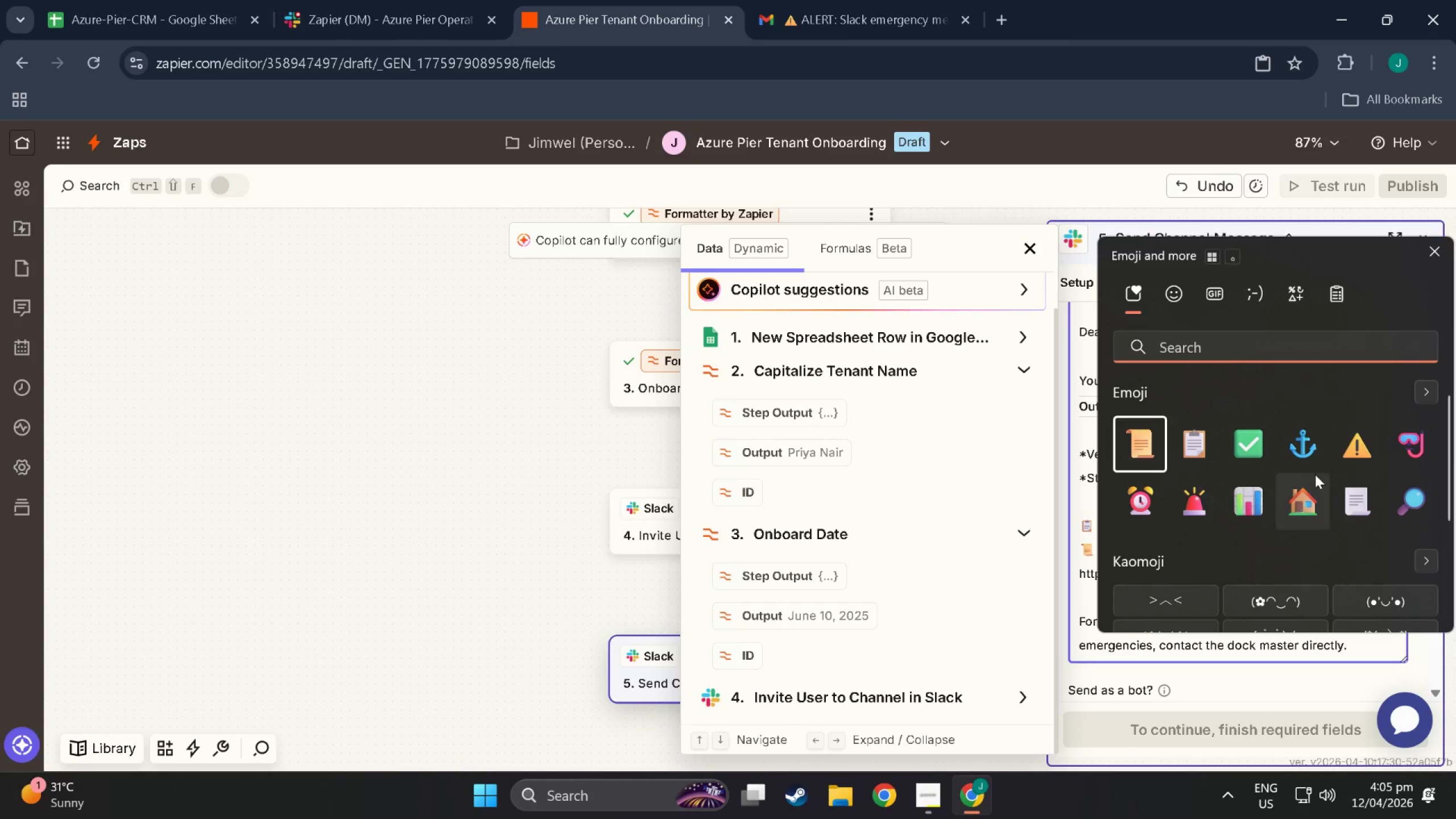 
left_click([1430, 398])
 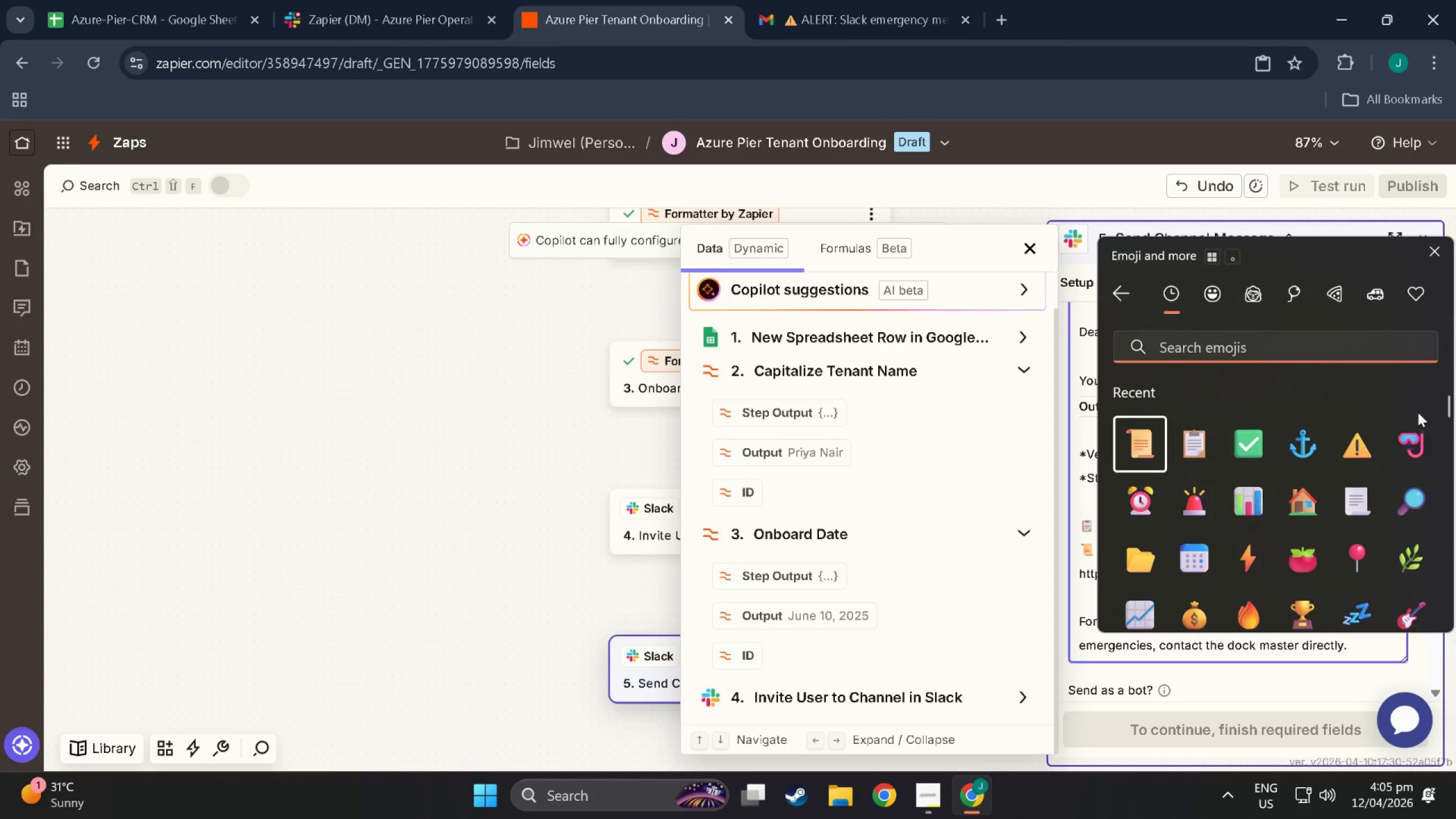 
scroll: coordinate [1304, 476], scroll_direction: down, amount: 47.0
 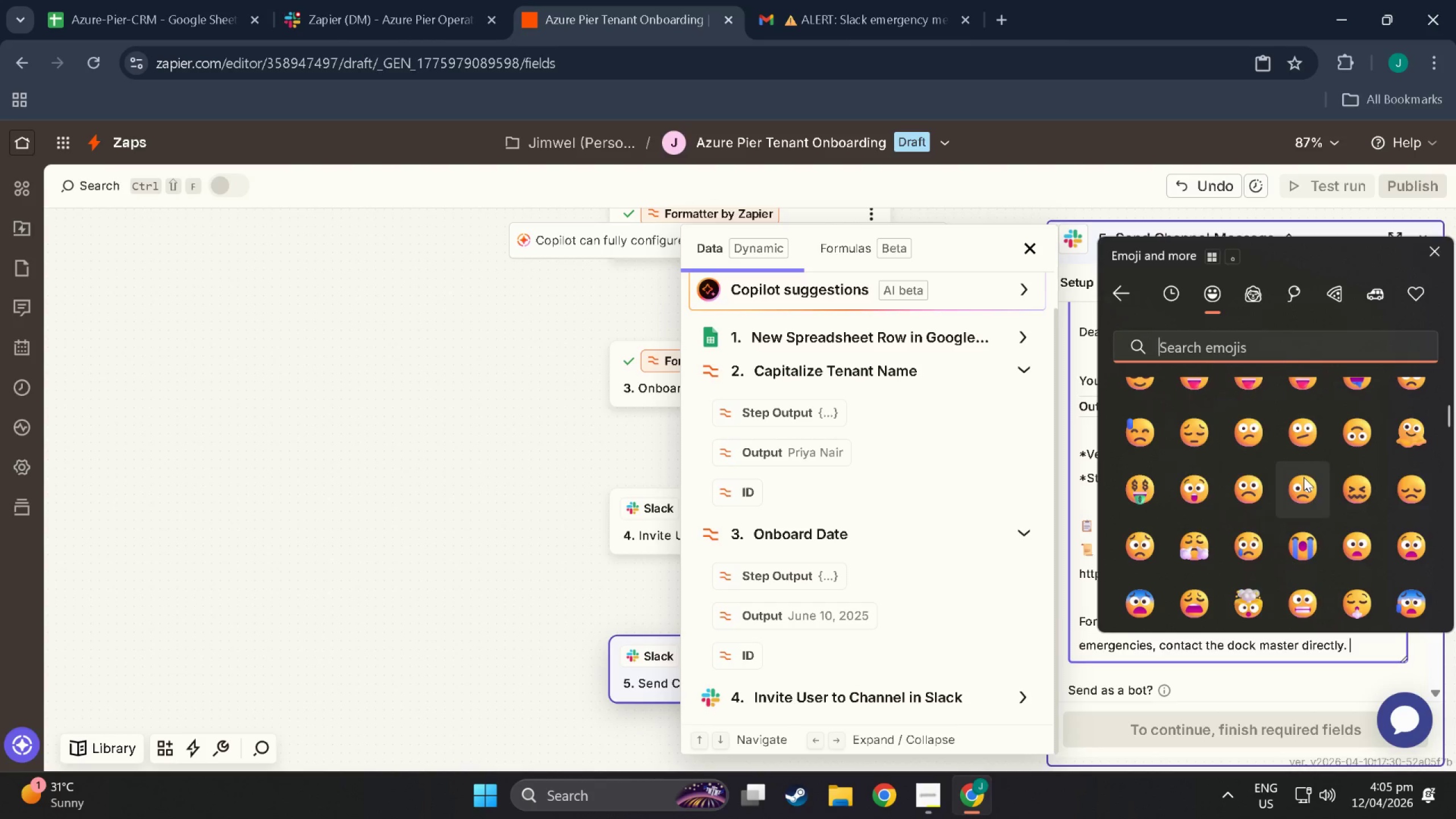 
scroll: coordinate [1302, 505], scroll_direction: down, amount: 50.0
 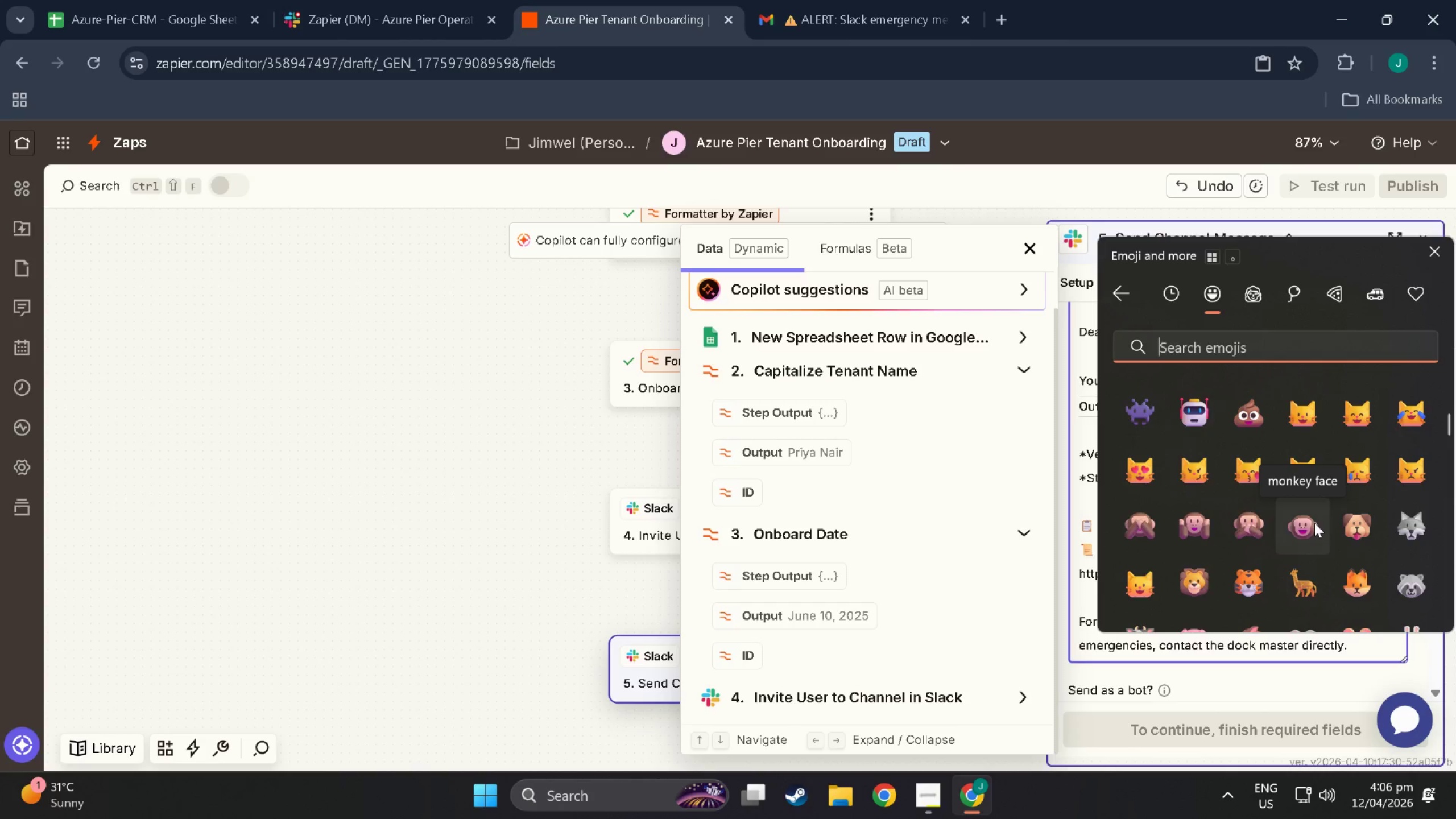 
scroll: coordinate [1358, 387], scroll_direction: down, amount: 181.0
 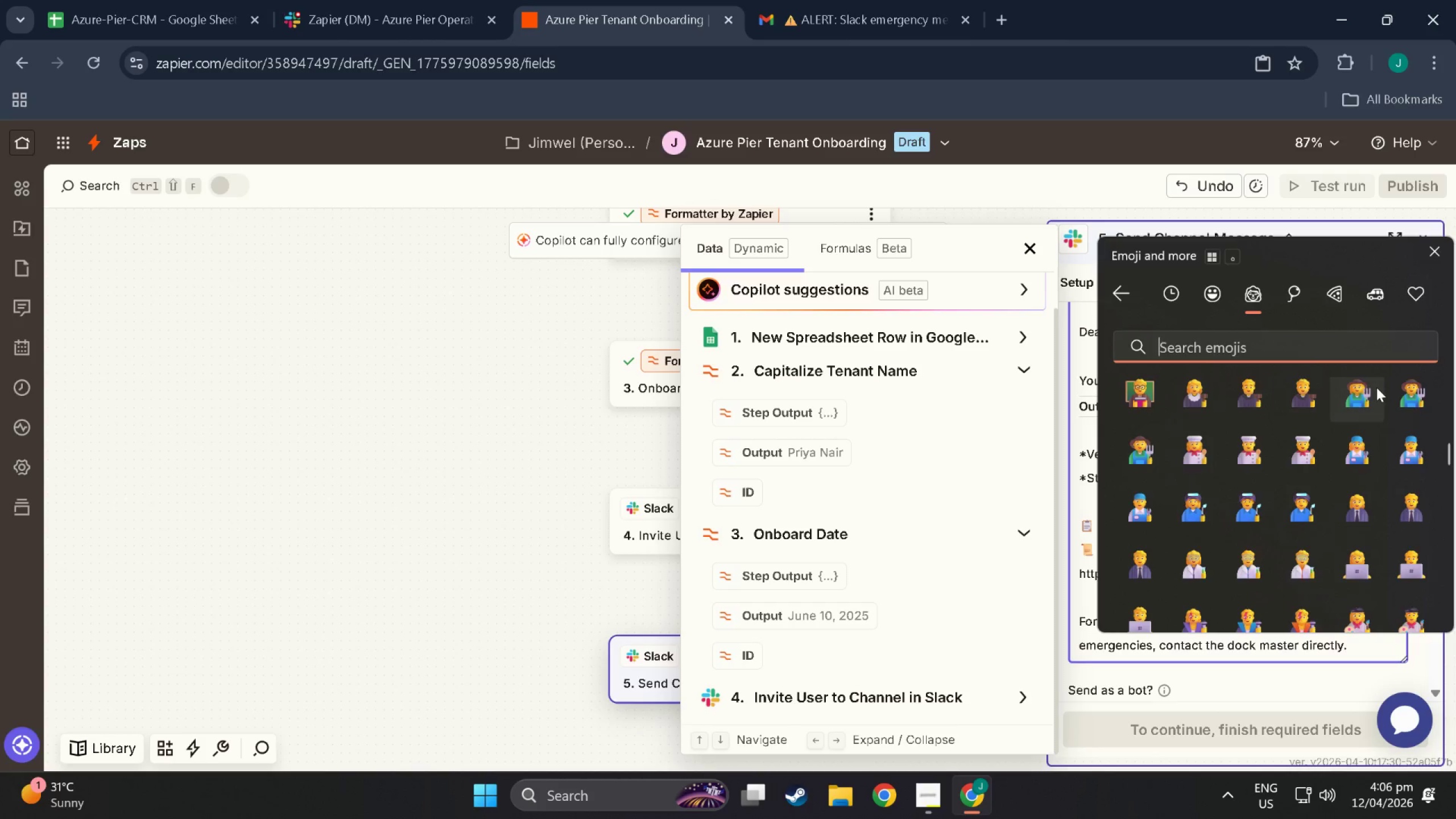 
scroll: coordinate [1178, 487], scroll_direction: down, amount: 79.0
 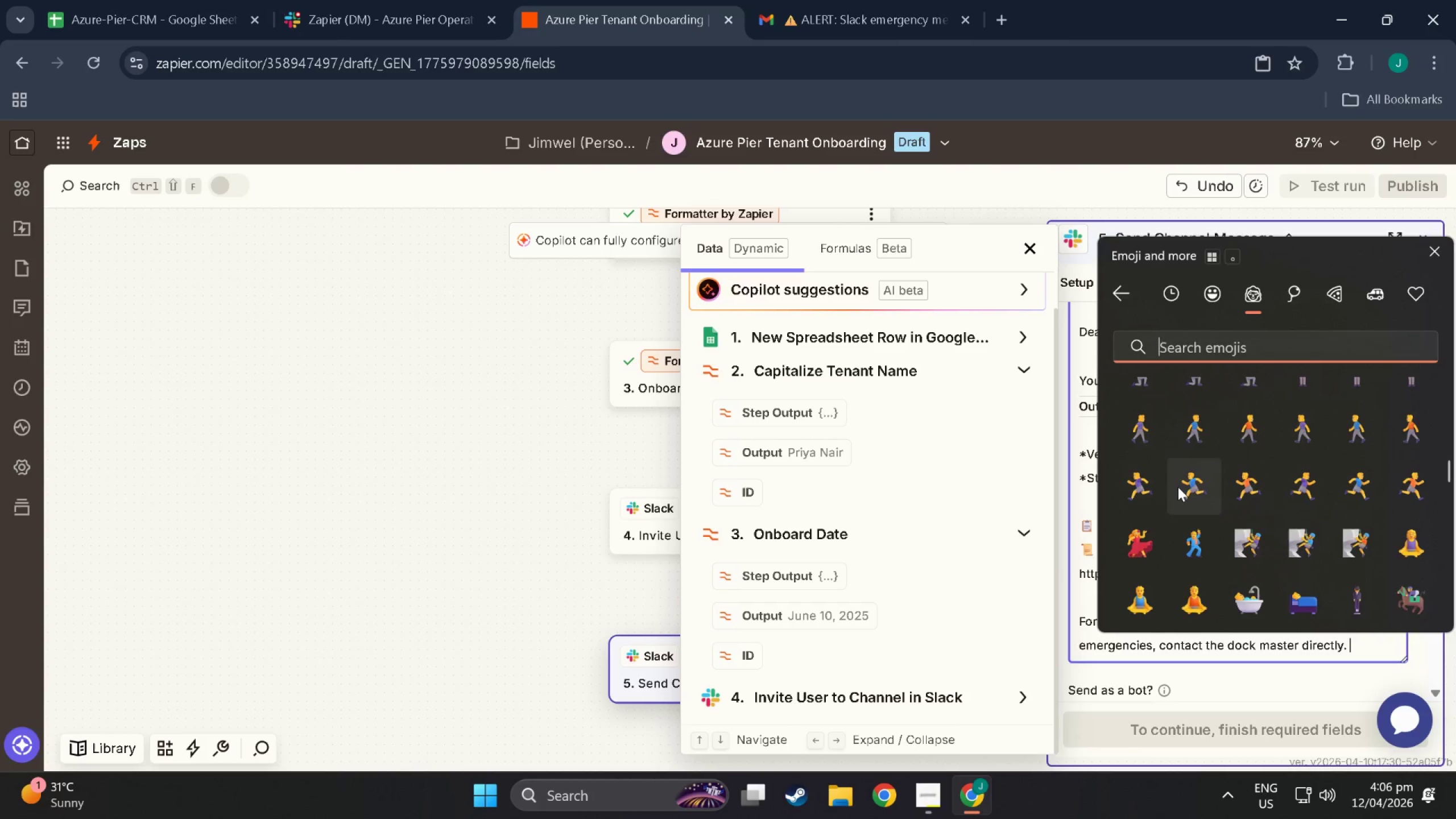 
scroll: coordinate [1127, 490], scroll_direction: down, amount: 112.0
 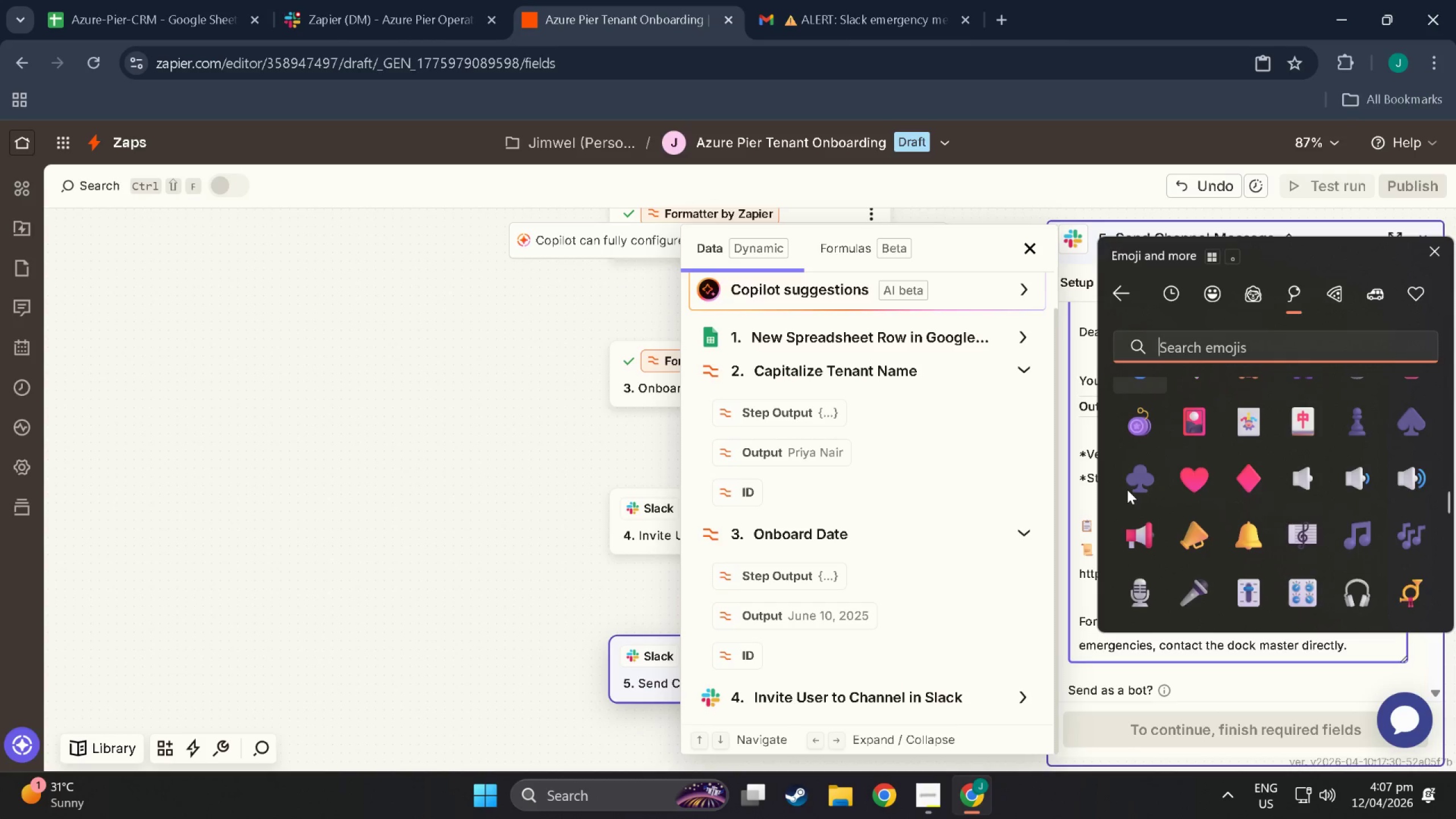 
scroll: coordinate [1199, 490], scroll_direction: down, amount: 113.0
 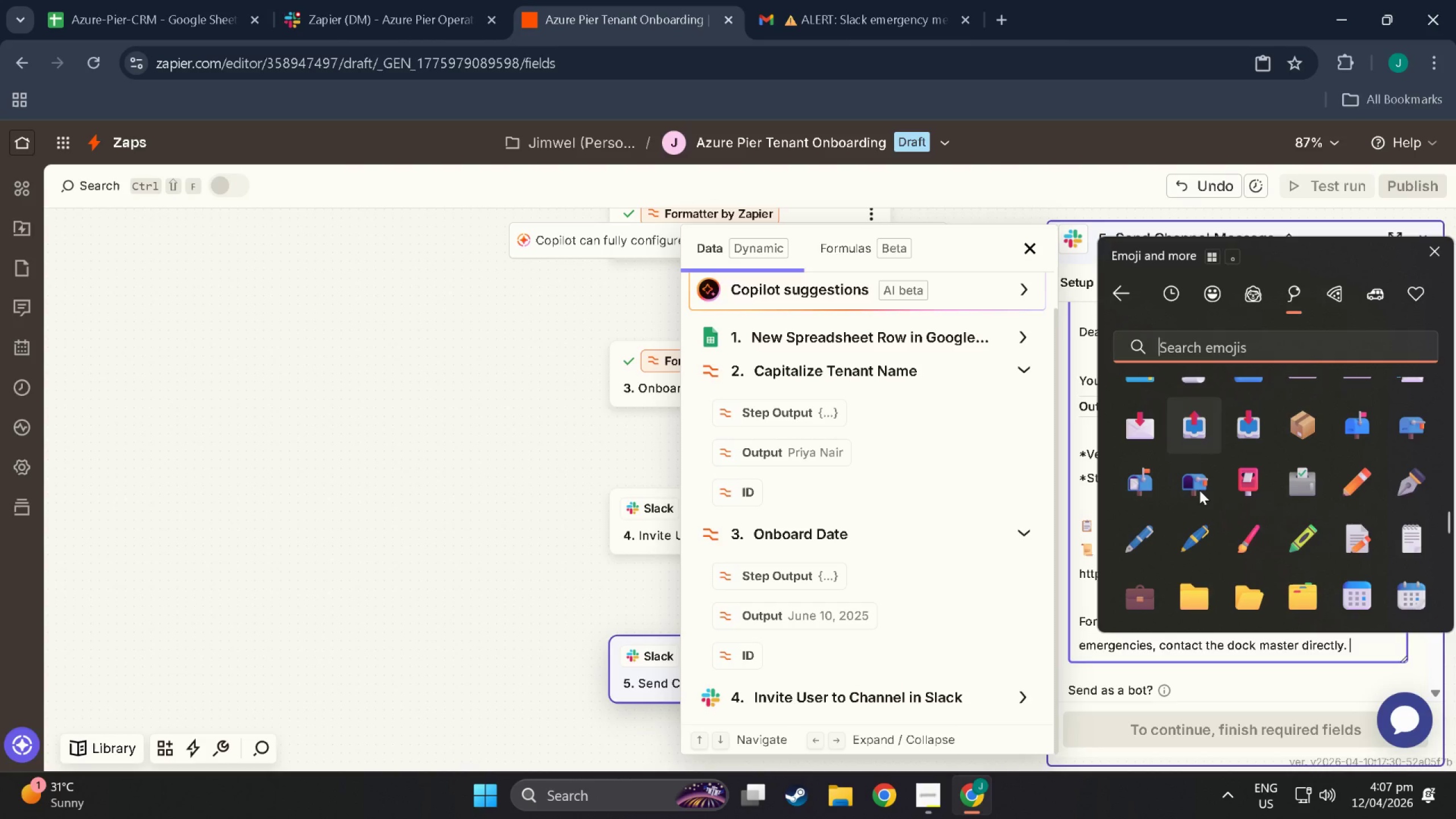 
scroll: coordinate [1199, 490], scroll_direction: down, amount: 3.0
 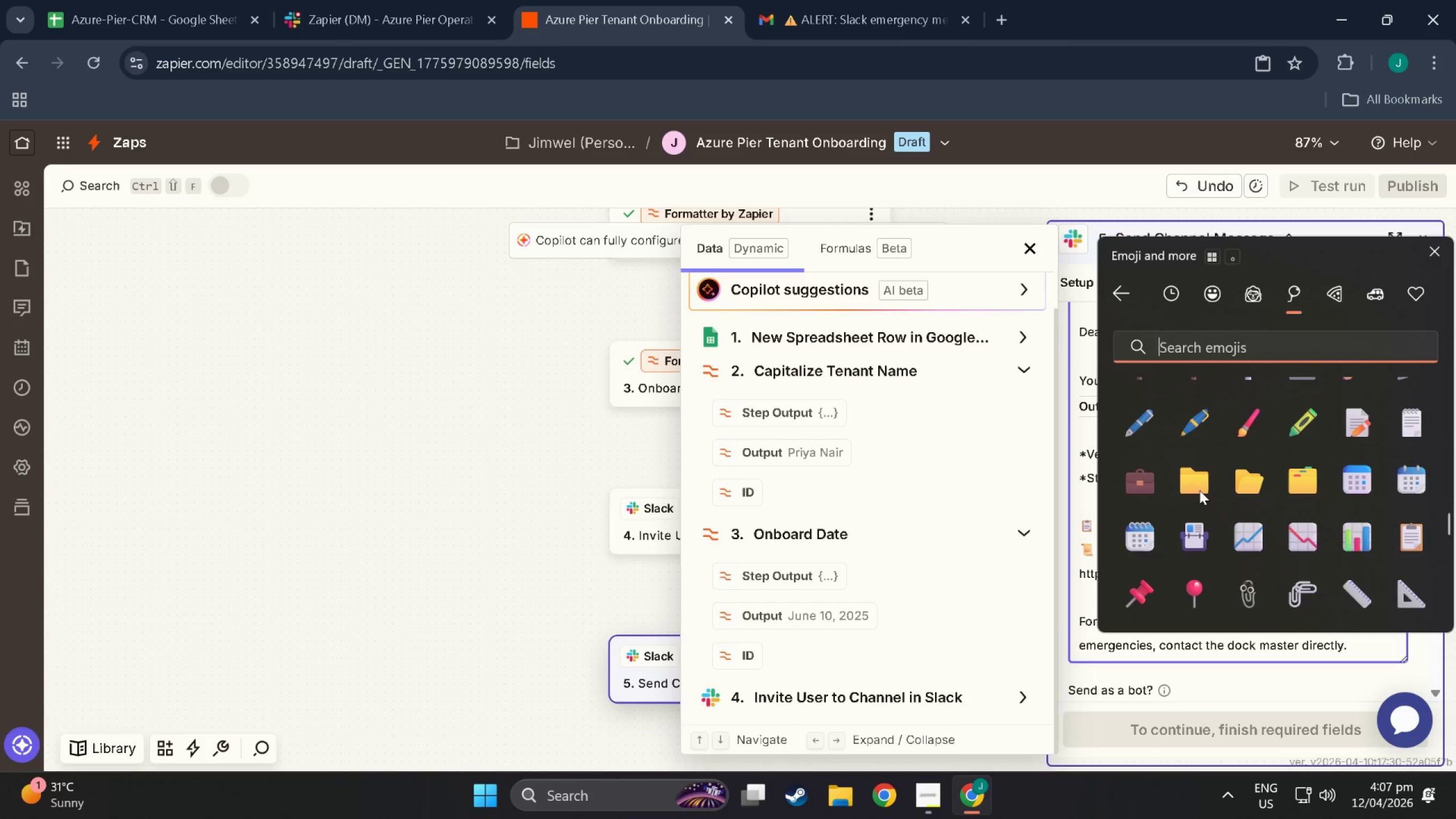 
wait(5.59)
 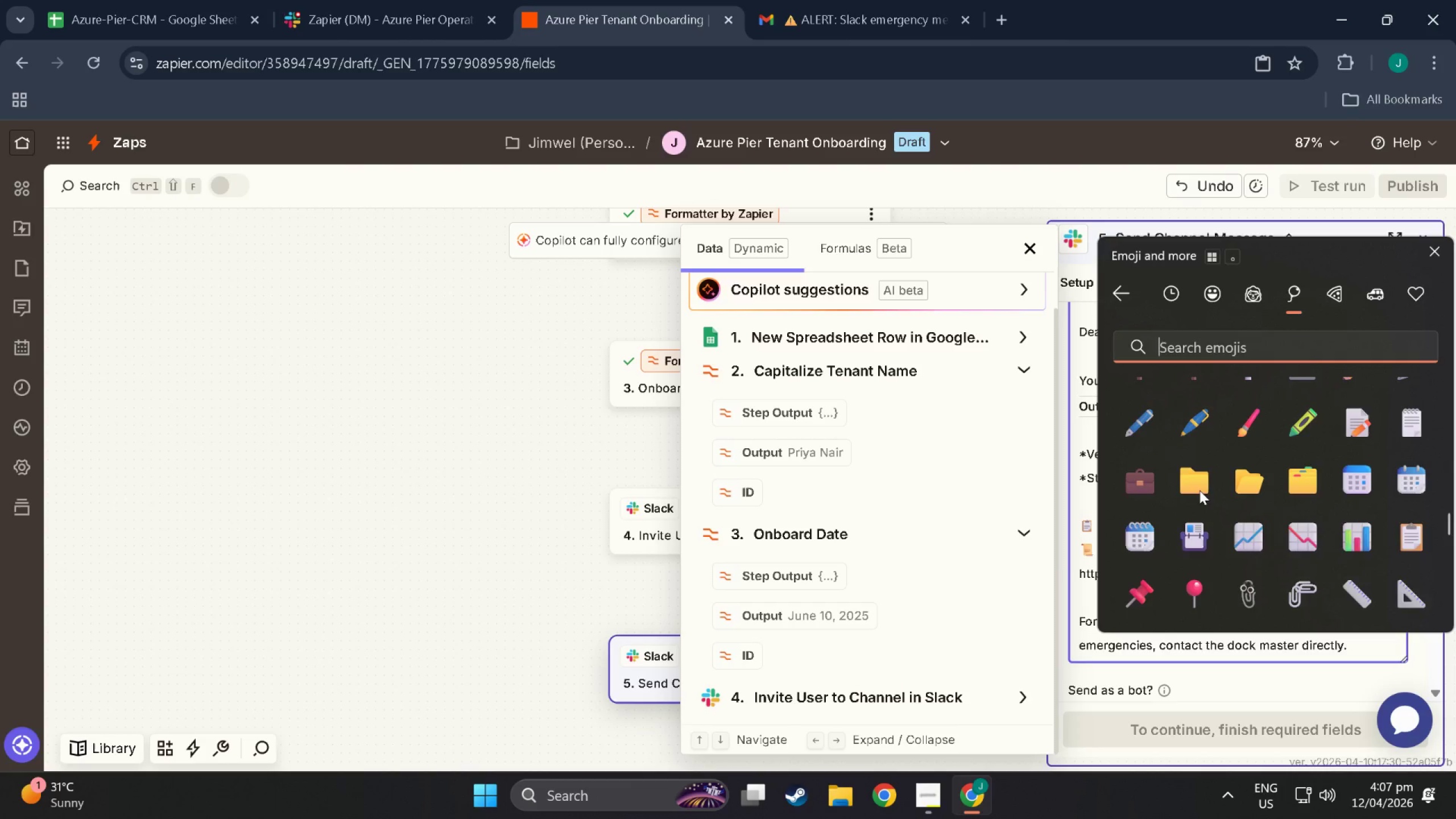 
scroll: coordinate [1119, 512], scroll_direction: down, amount: 29.0
 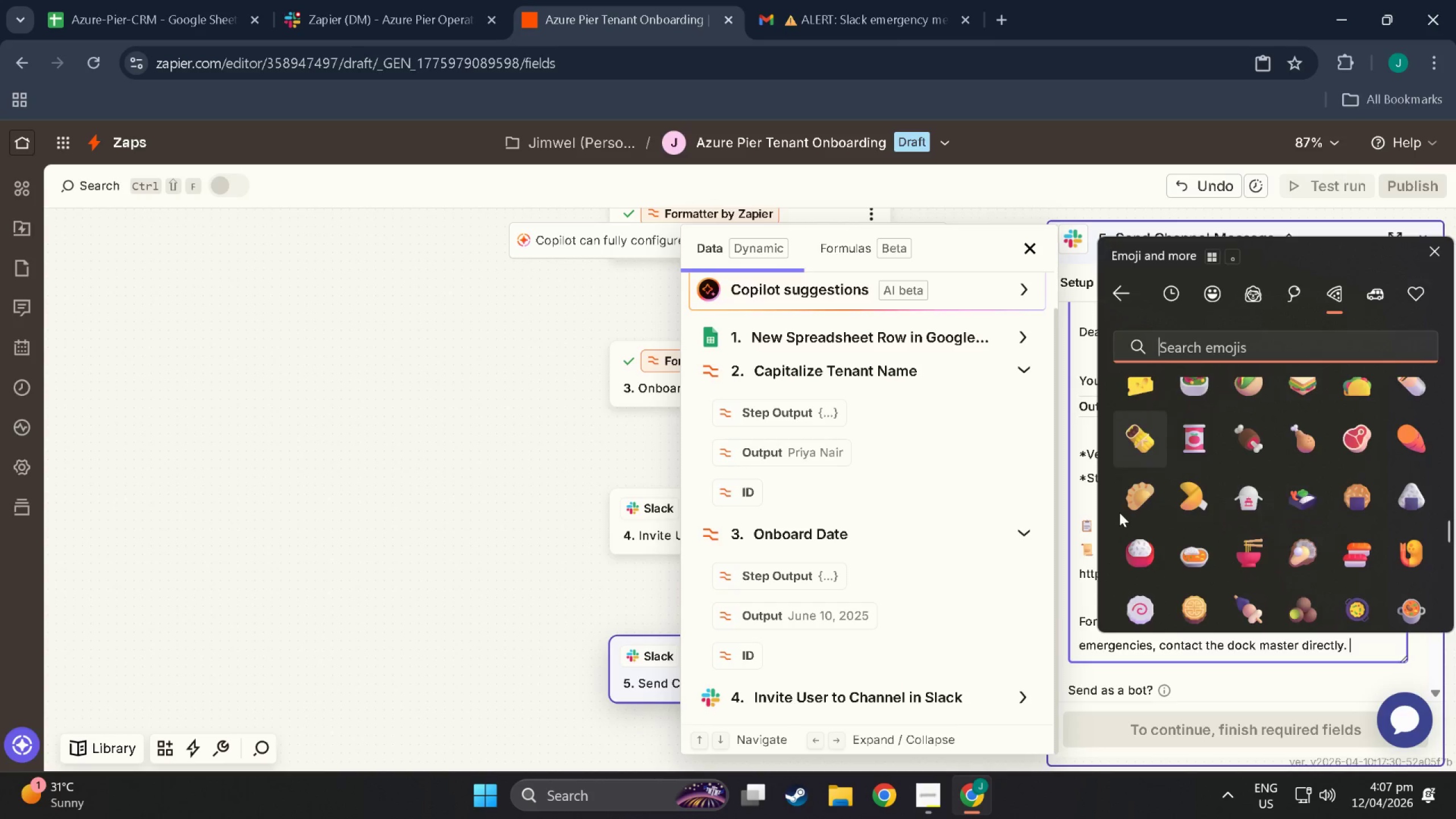 
scroll: coordinate [1190, 592], scroll_direction: down, amount: 231.0
 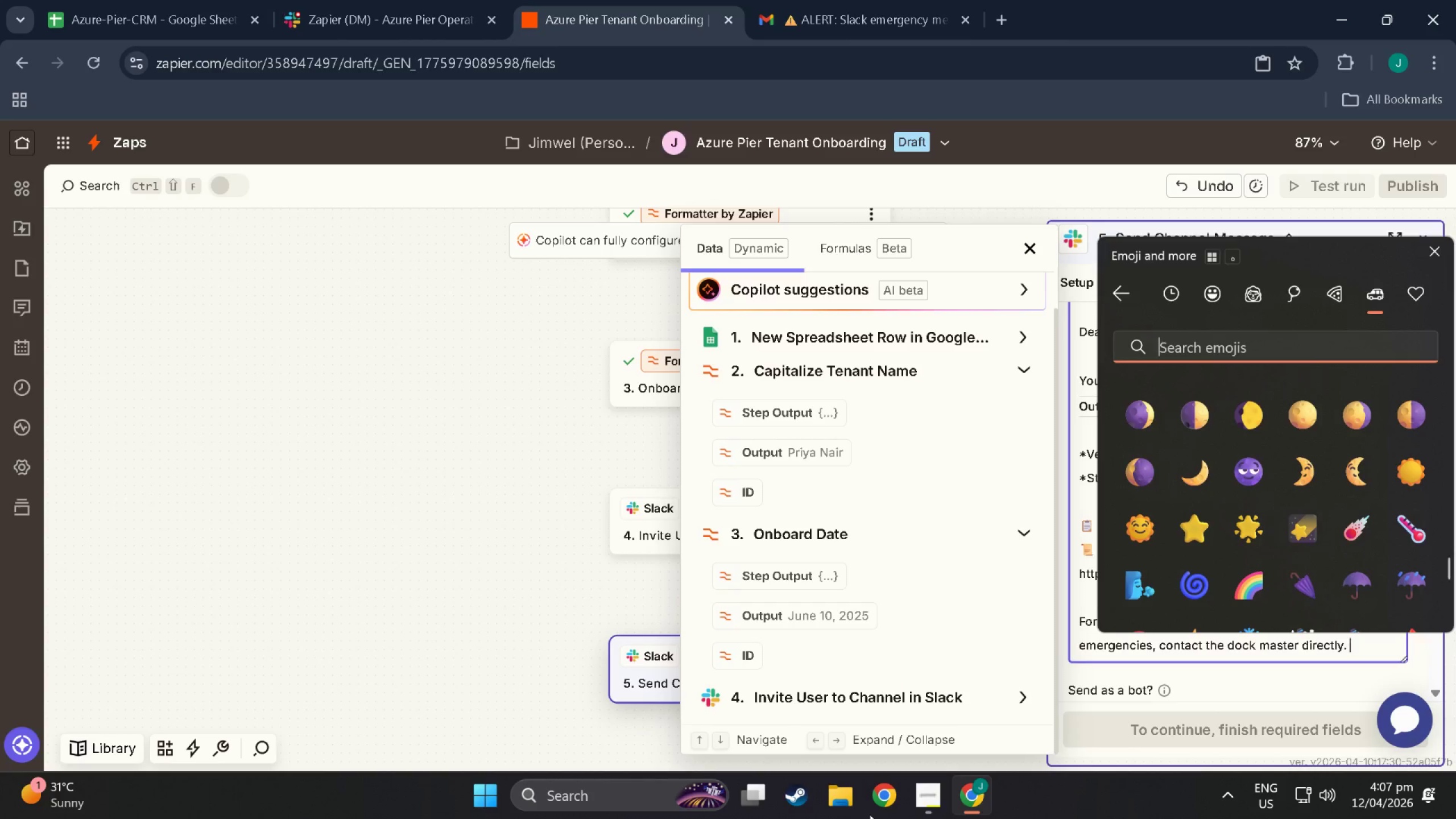 
middle_click([1257, 504])
 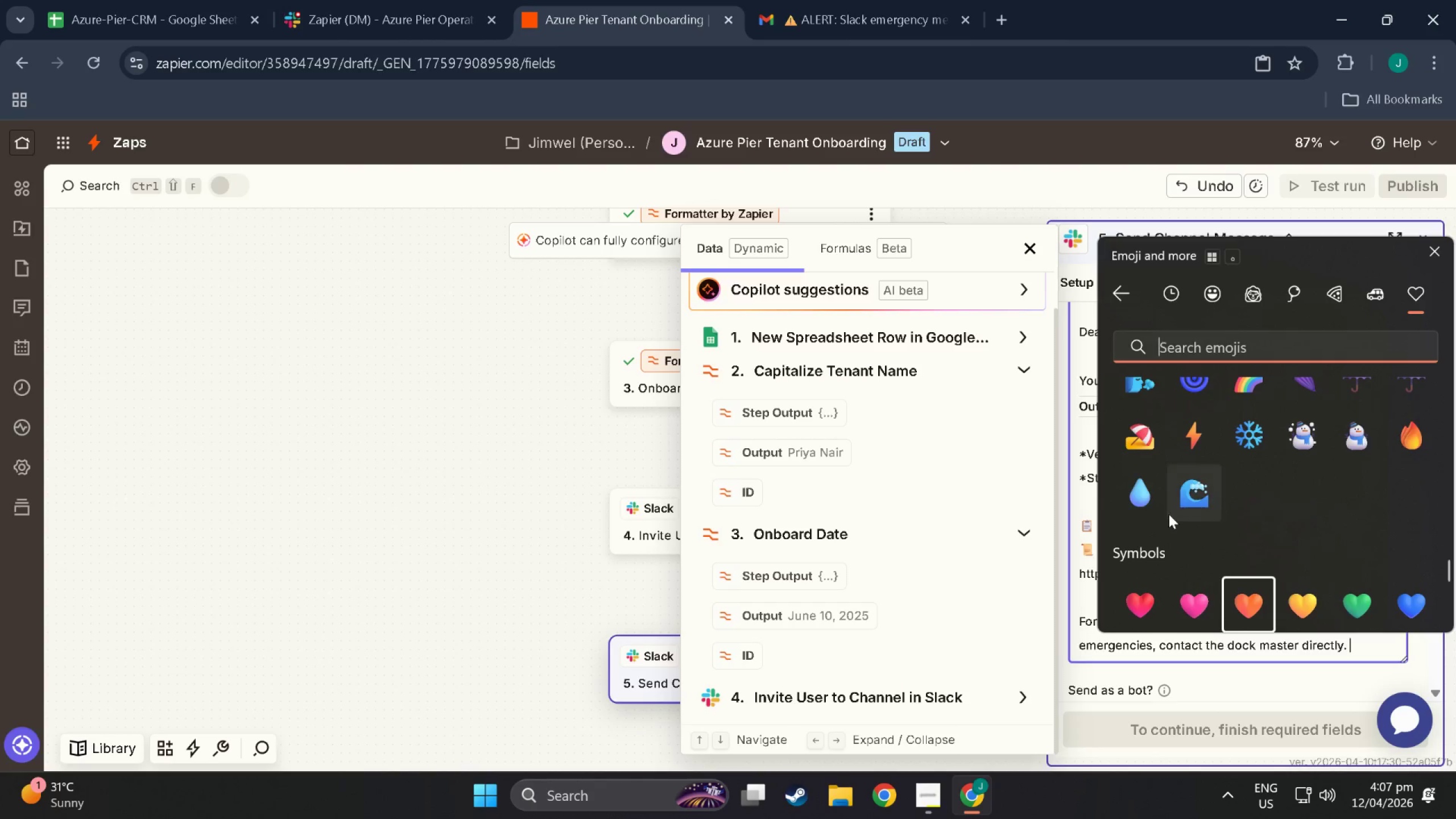 
scroll: coordinate [1257, 504], scroll_direction: down, amount: 29.0
 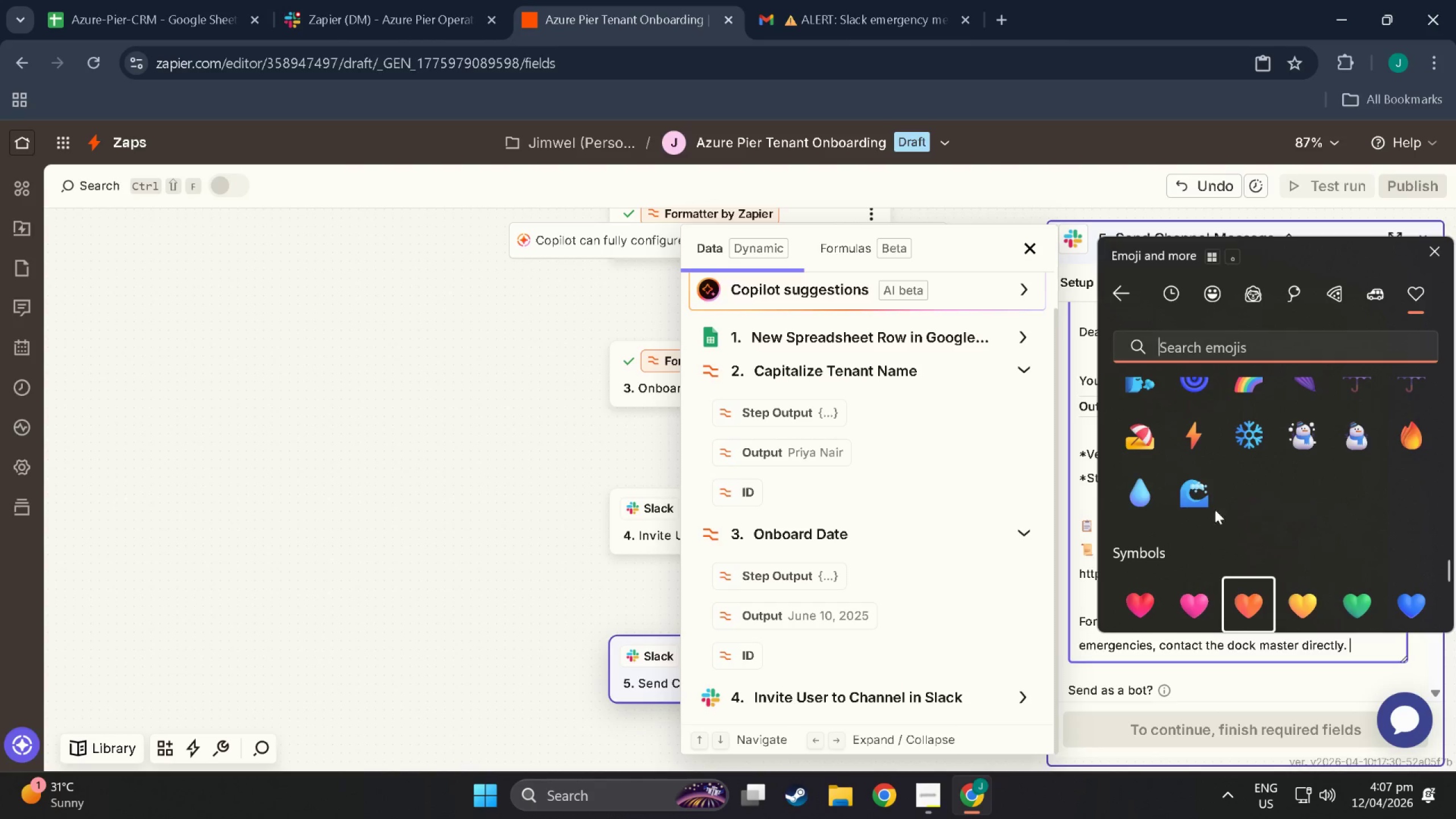 
left_click([1176, 508])
 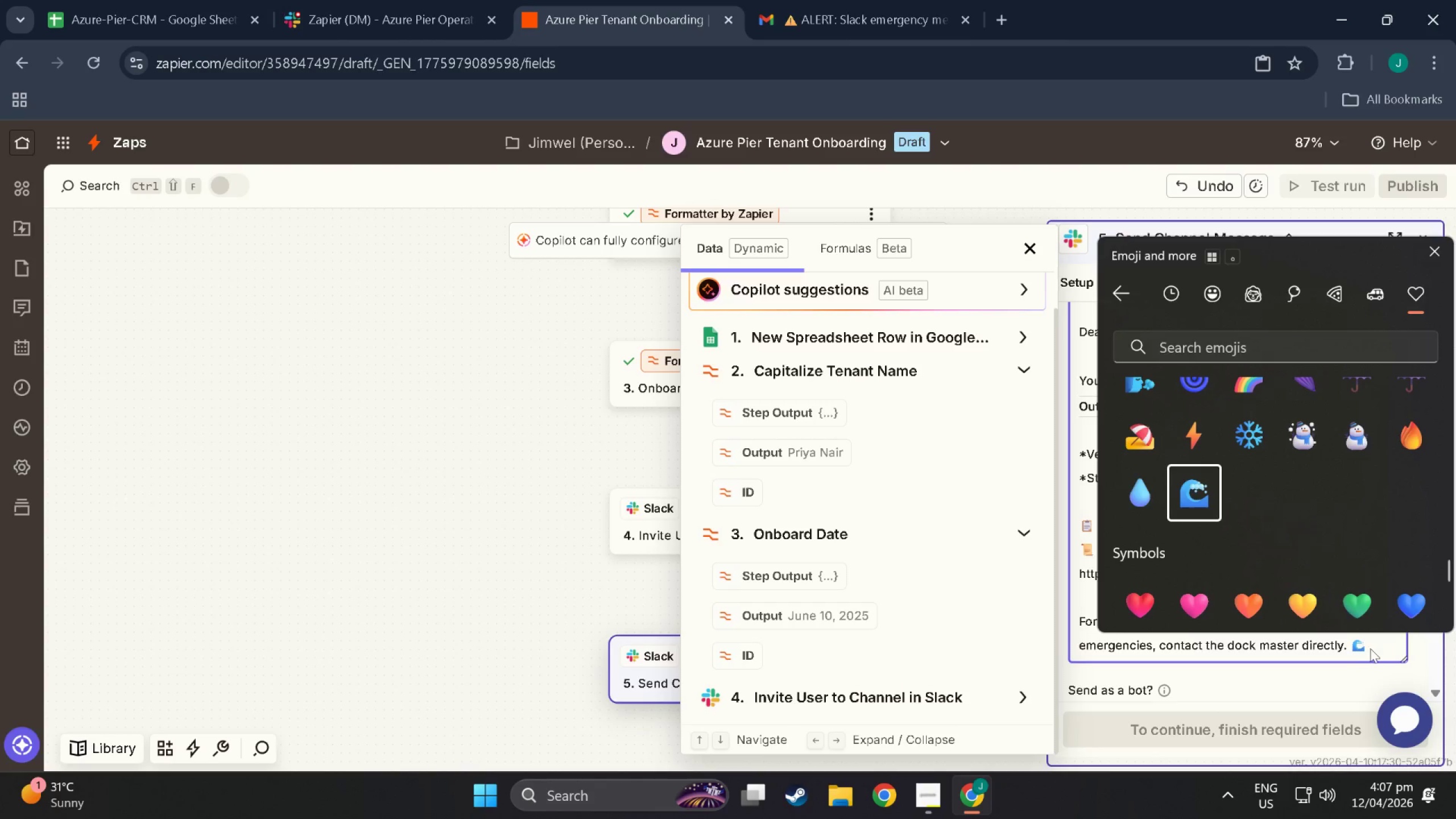 
left_click([1376, 646])
 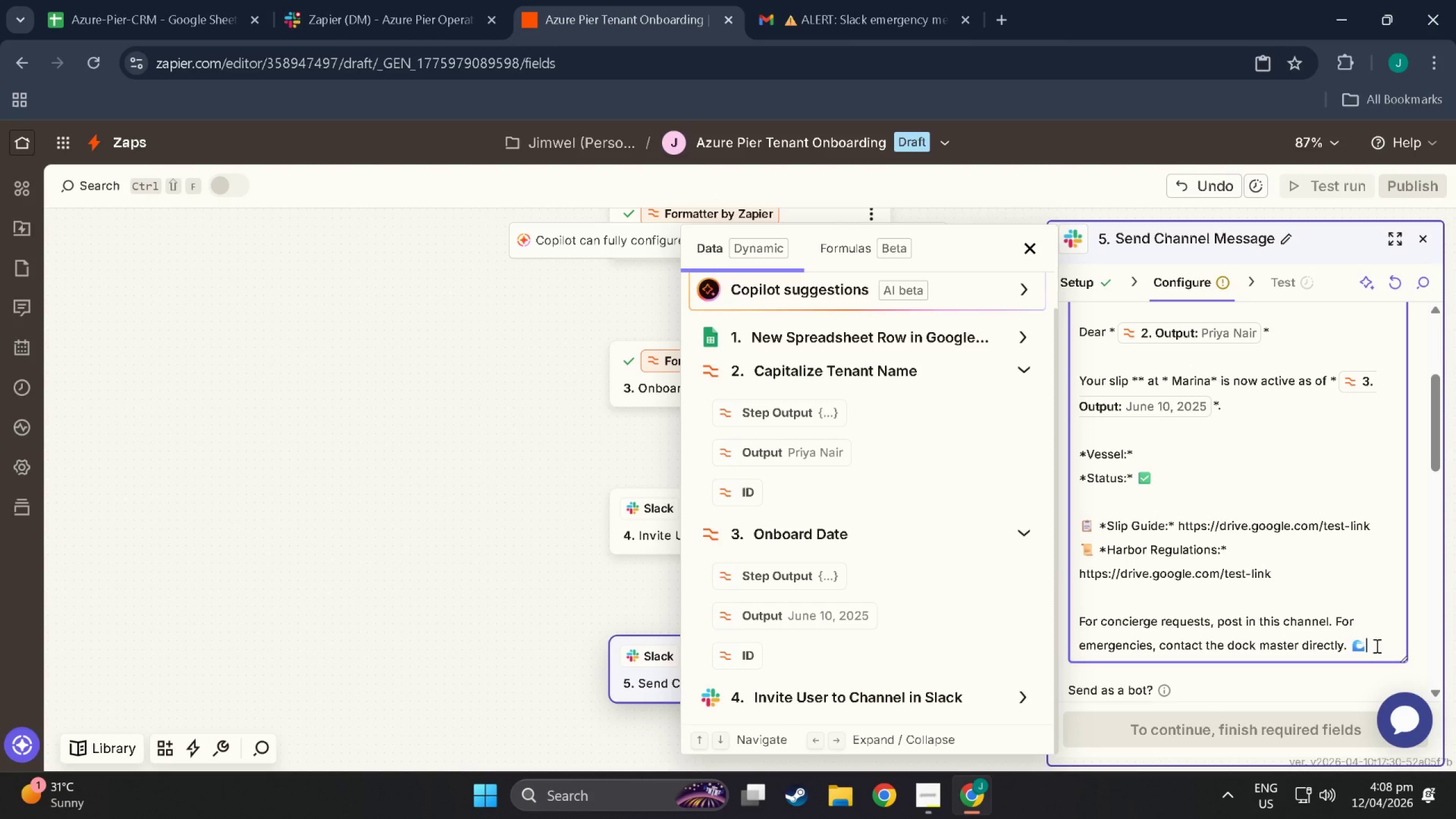 
scroll: coordinate [1231, 509], scroll_direction: down, amount: 6.0
 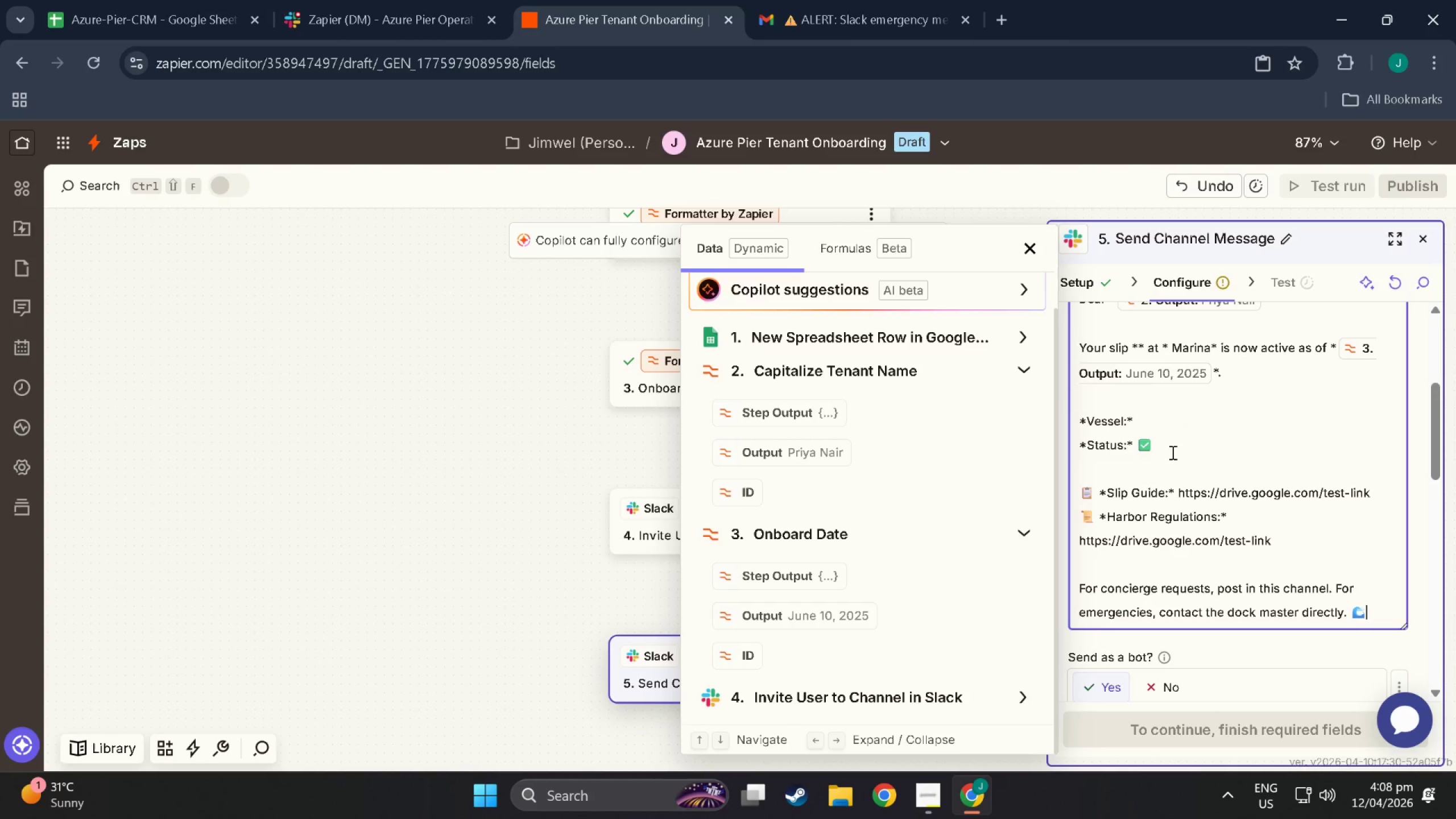 
left_click([1172, 452])
 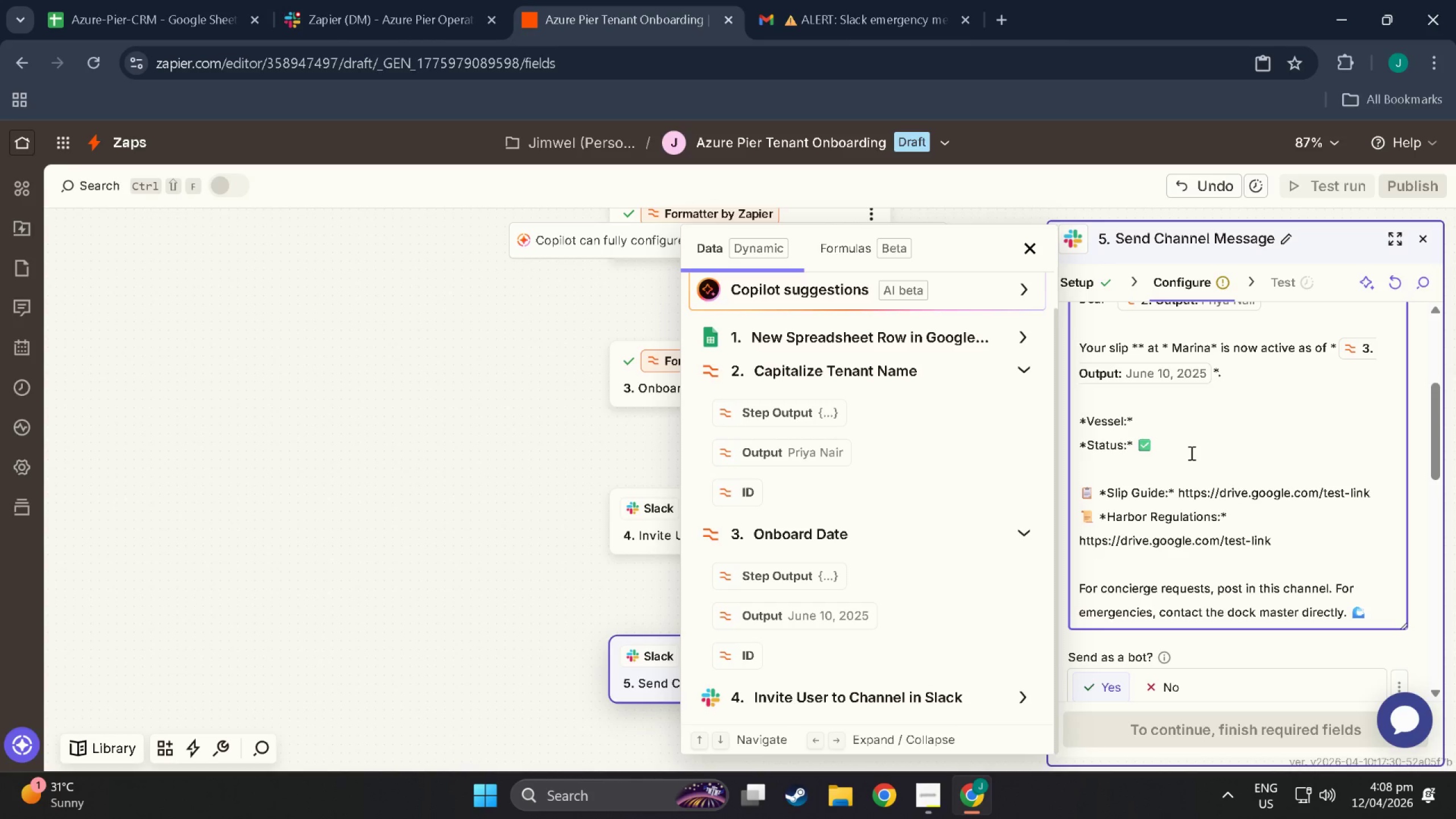 
hold_key(key=ShiftLeft, duration=0.53)
 